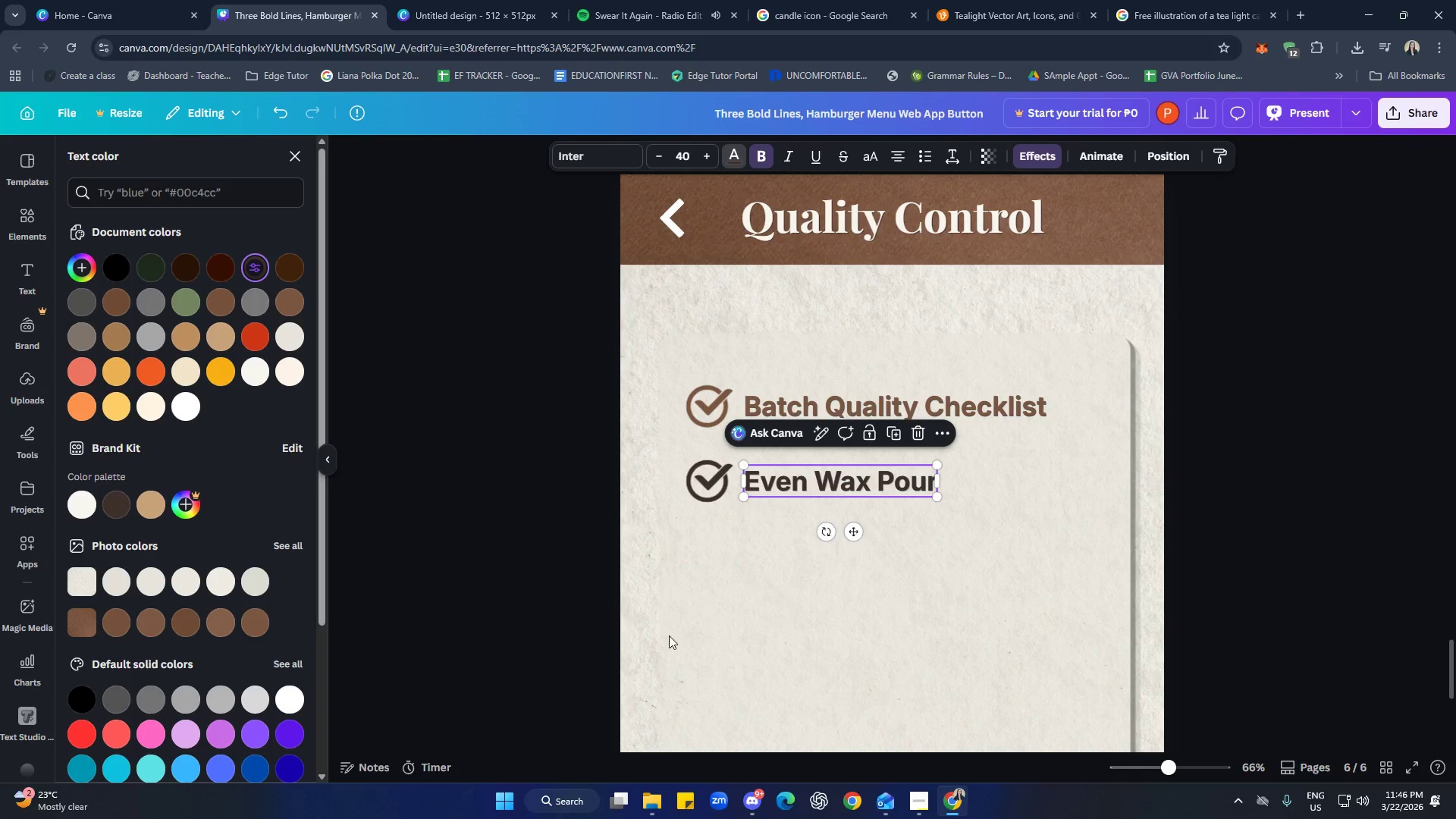 
left_click([897, 673])
 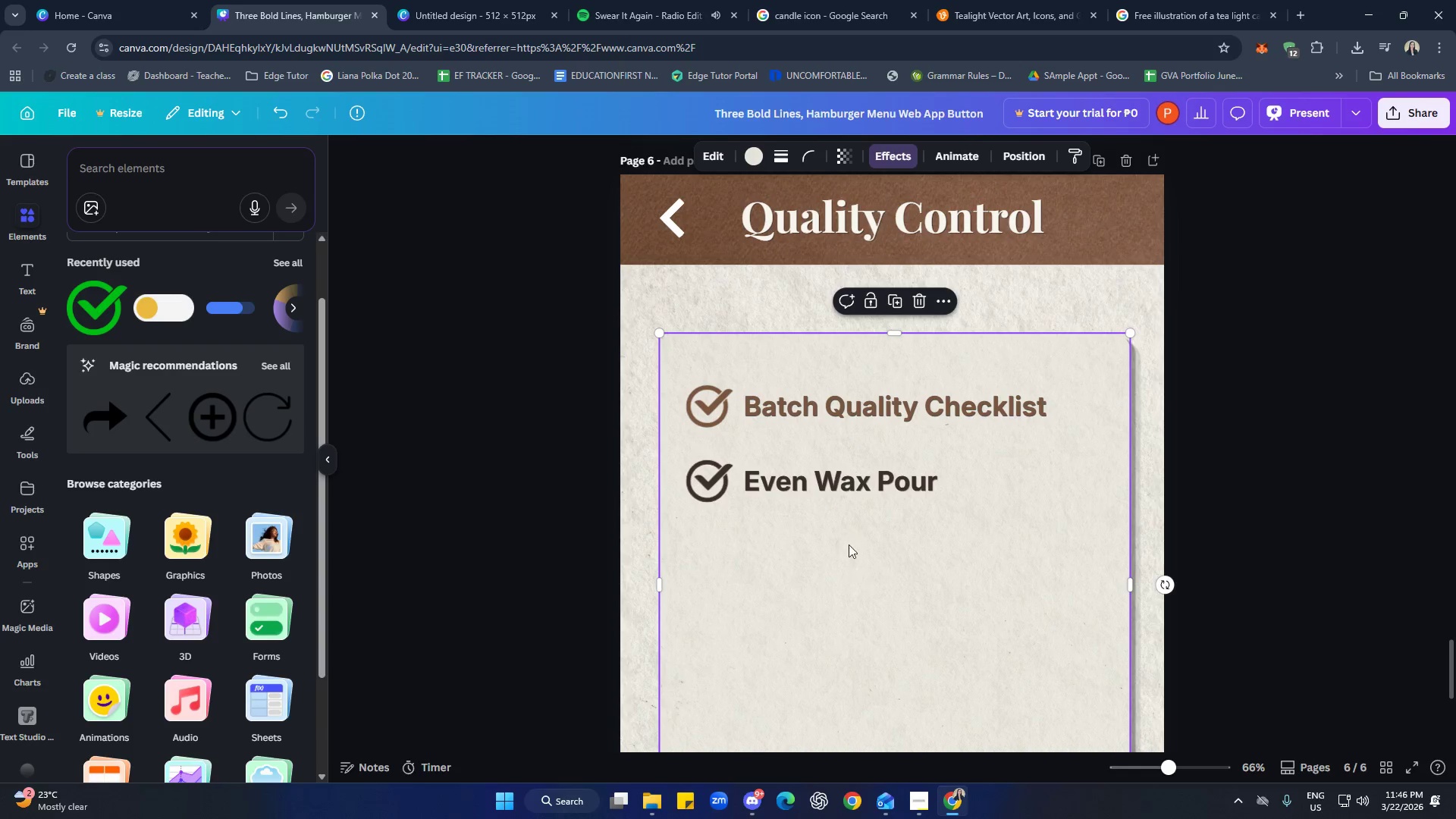 
scroll: coordinate [1299, 510], scroll_direction: down, amount: 4.0
 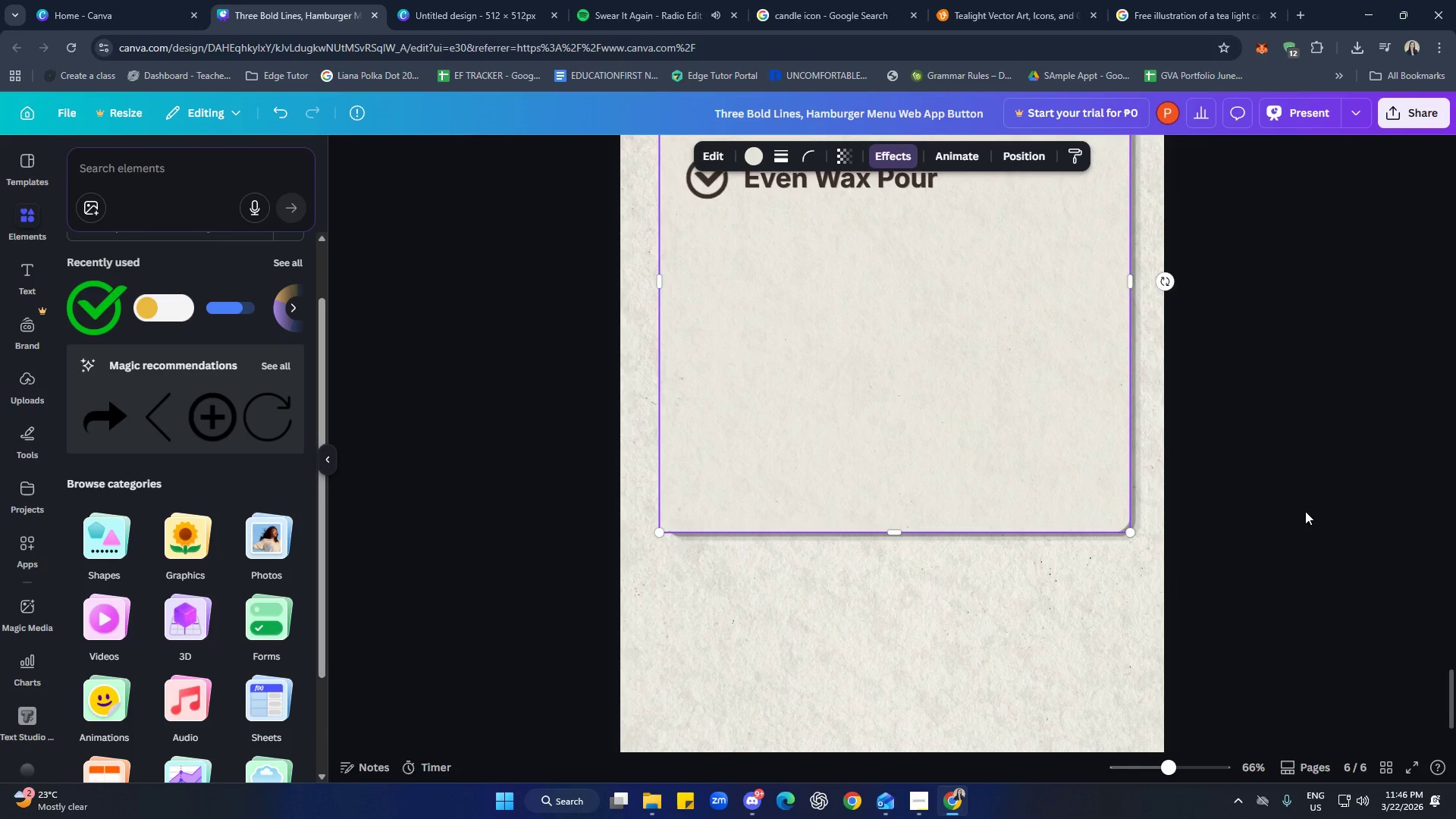 
scroll: coordinate [1305, 515], scroll_direction: up, amount: 4.0
 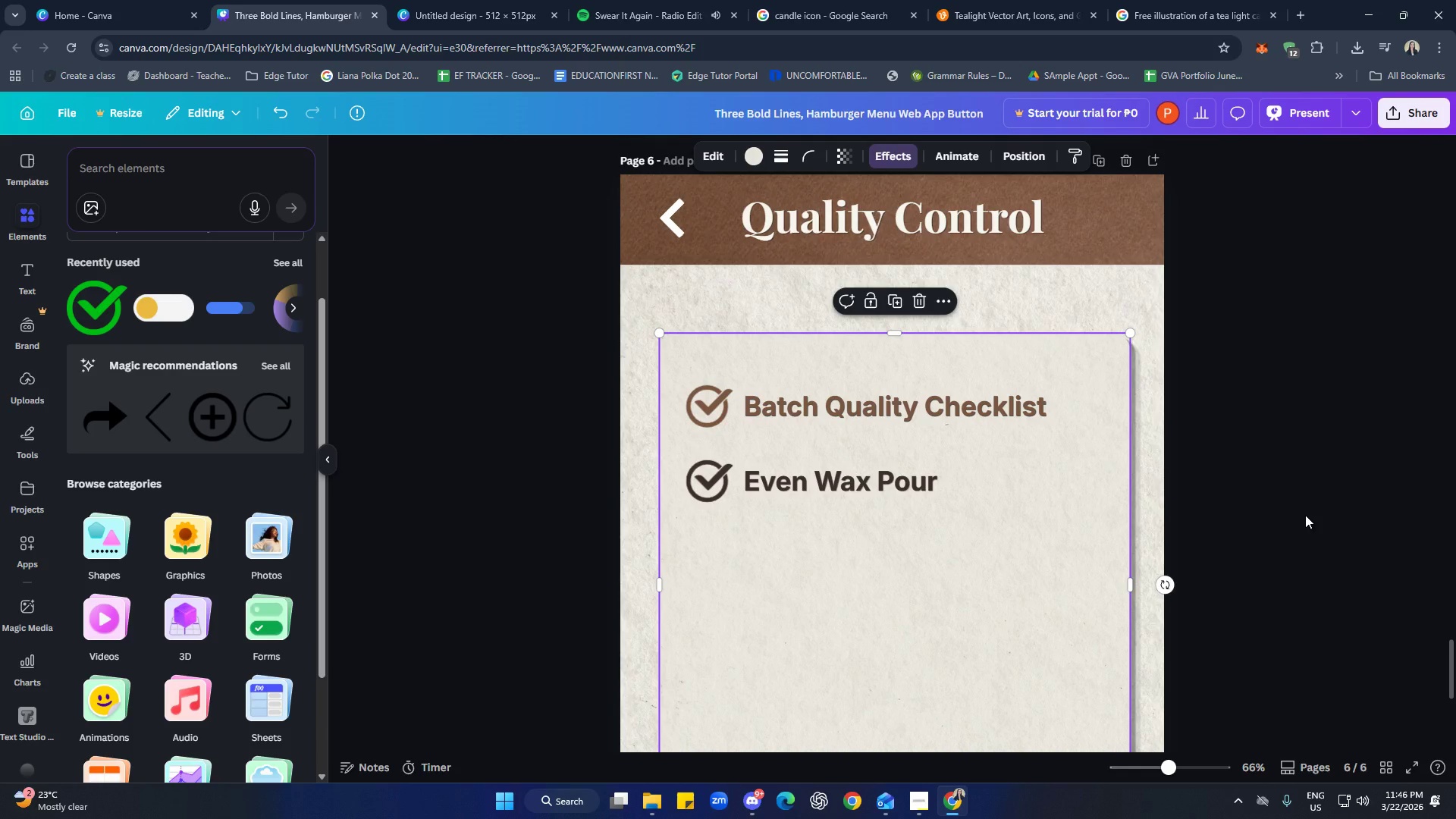 
scroll: coordinate [1295, 537], scroll_direction: none, amount: 0.0
 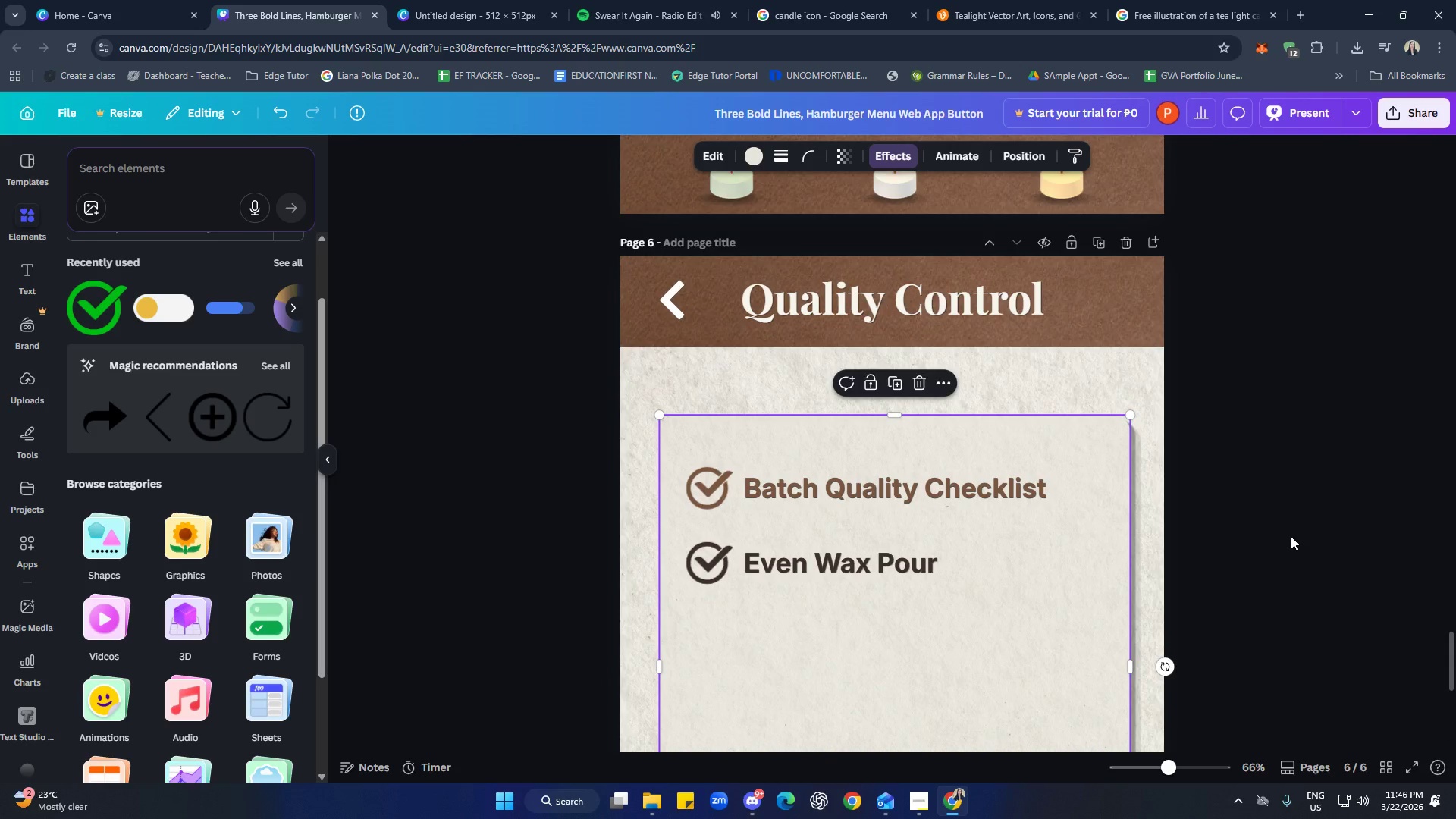 
scroll: coordinate [1235, 584], scroll_direction: down, amount: 2.0
 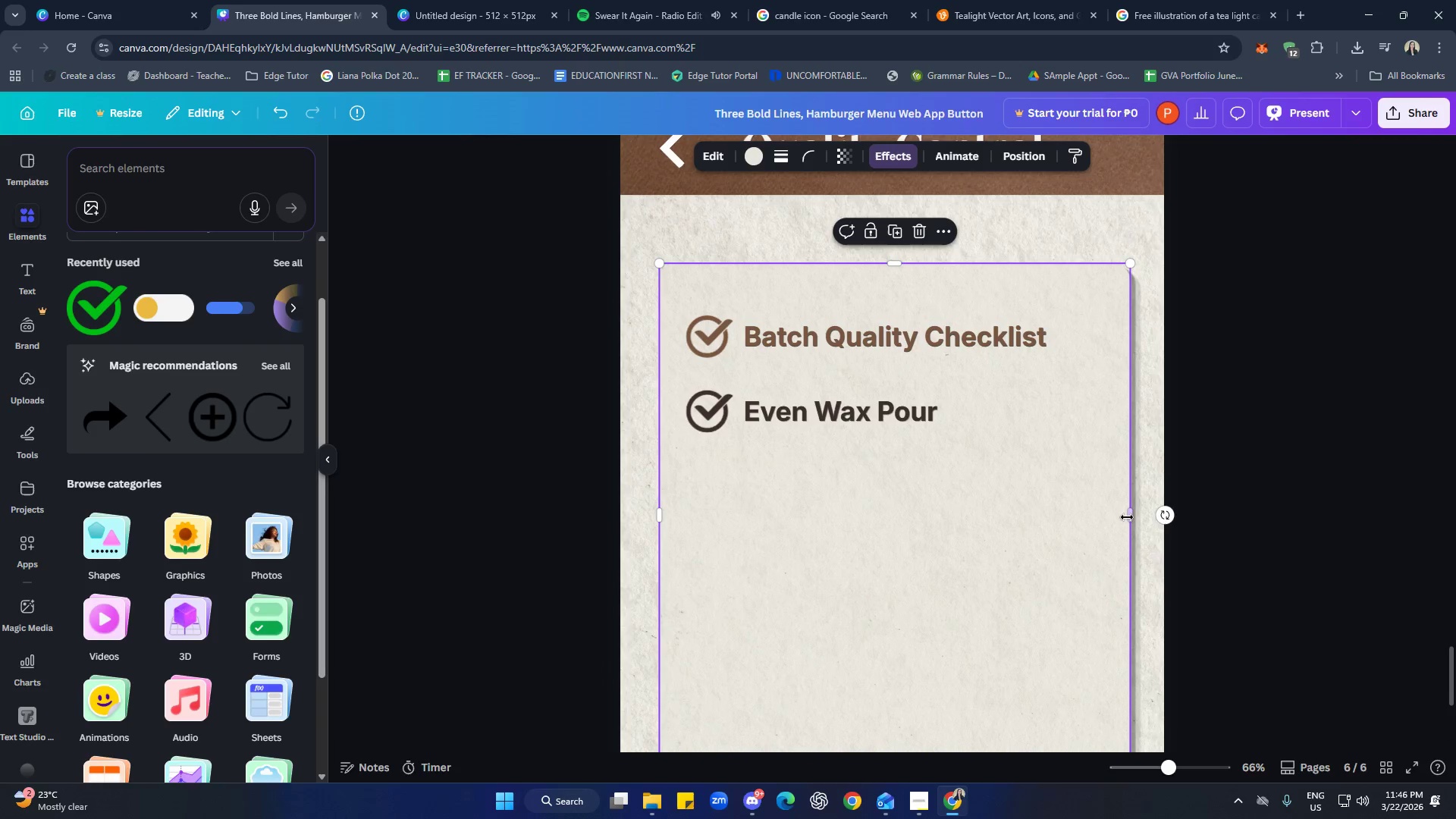 
left_click_drag(start_coordinate=[1130, 519], to_coordinate=[1116, 519])
 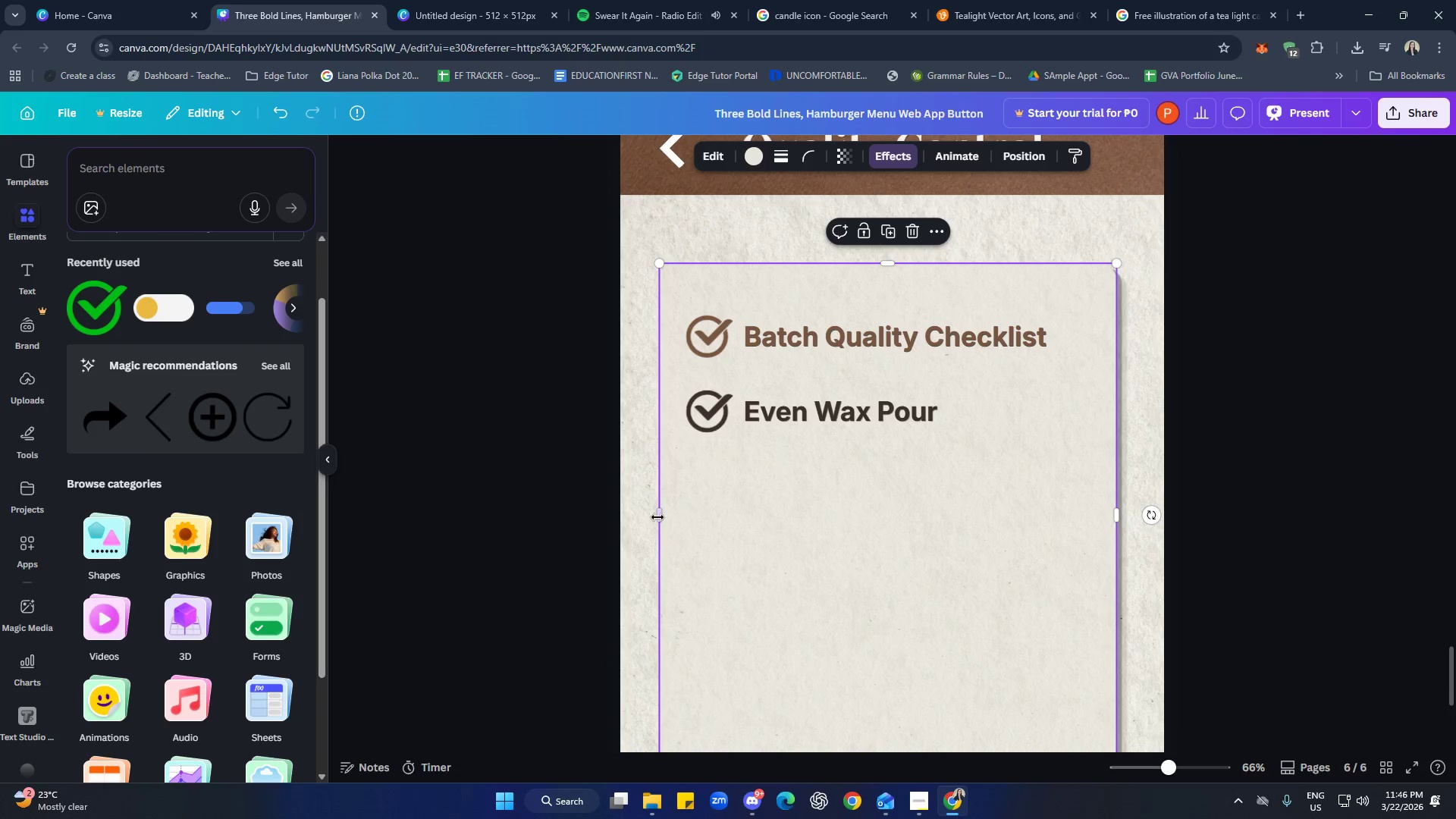 
left_click_drag(start_coordinate=[661, 516], to_coordinate=[675, 516])
 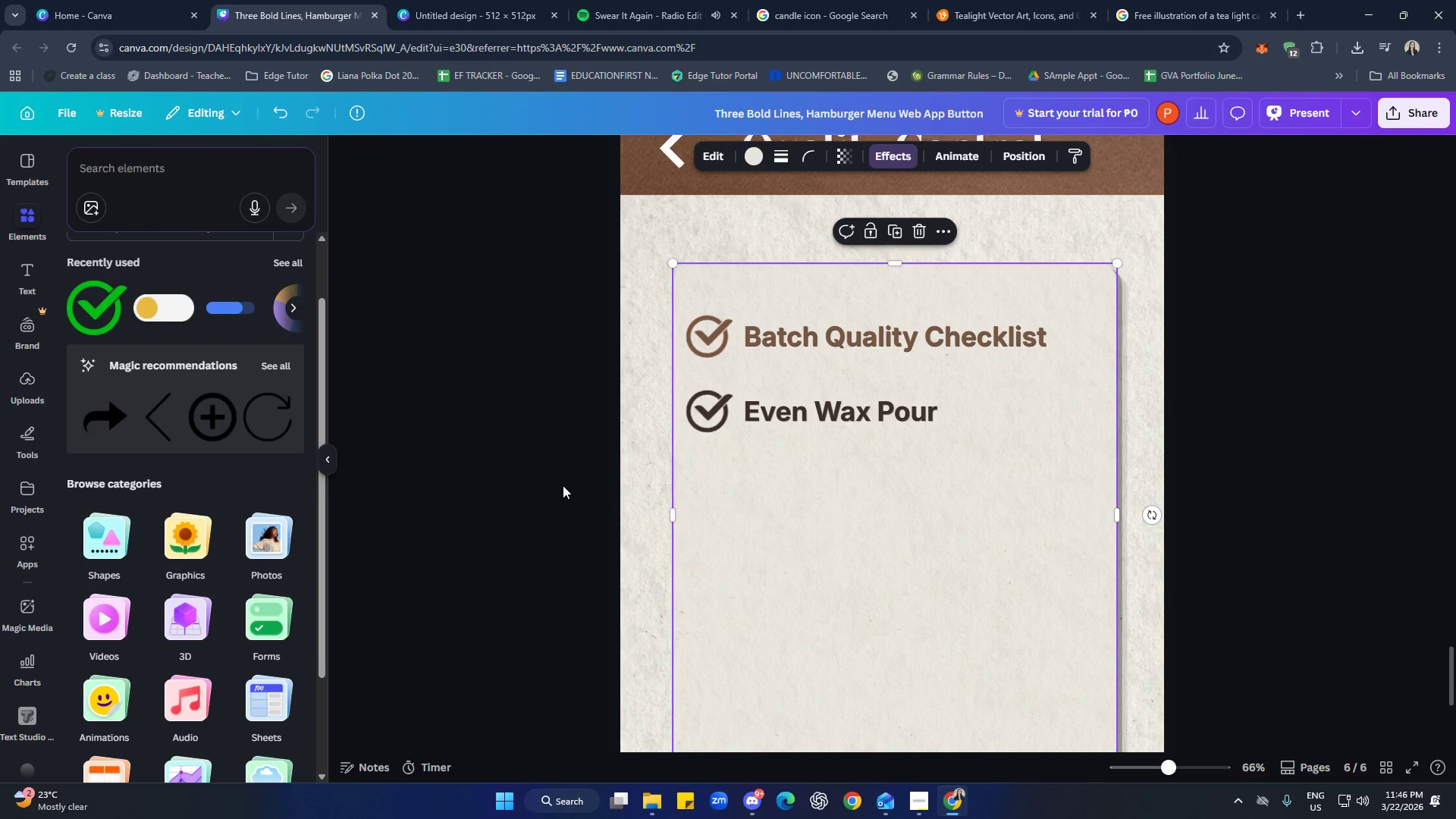 
left_click([539, 472])
 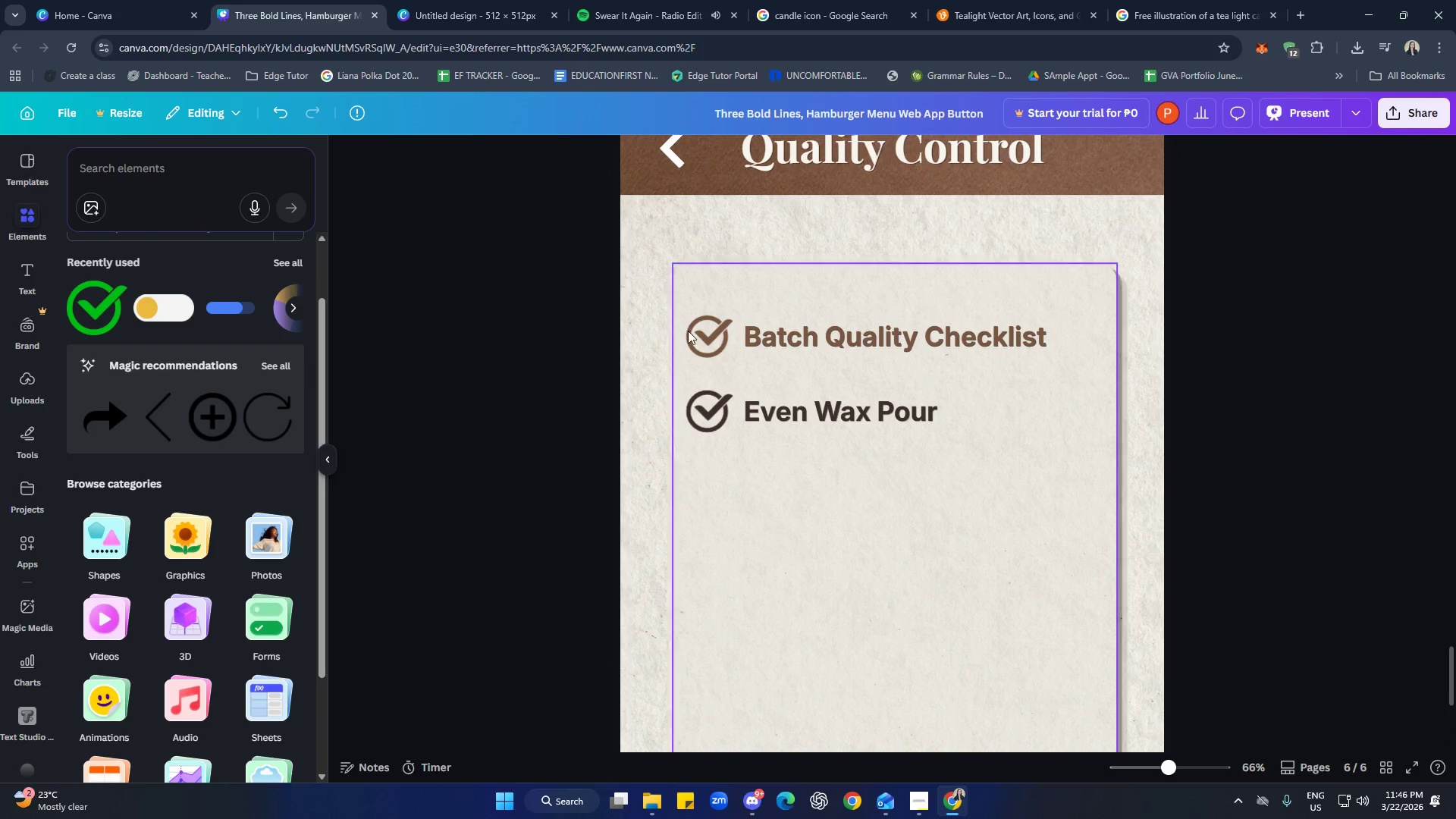 
hold_key(key=ShiftLeft, duration=1.5)
left_click([714, 336])
 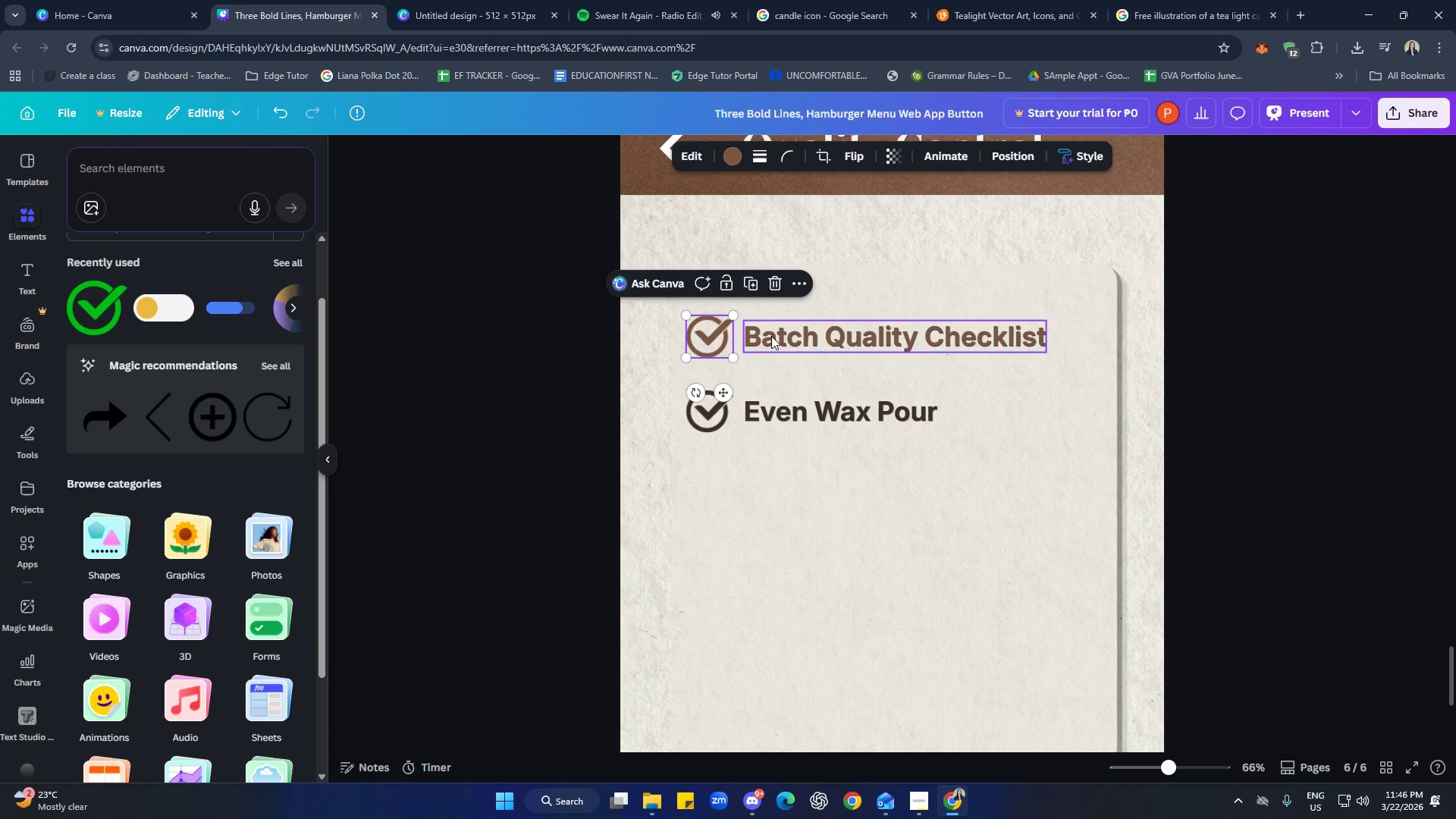 
double_click([846, 339])
 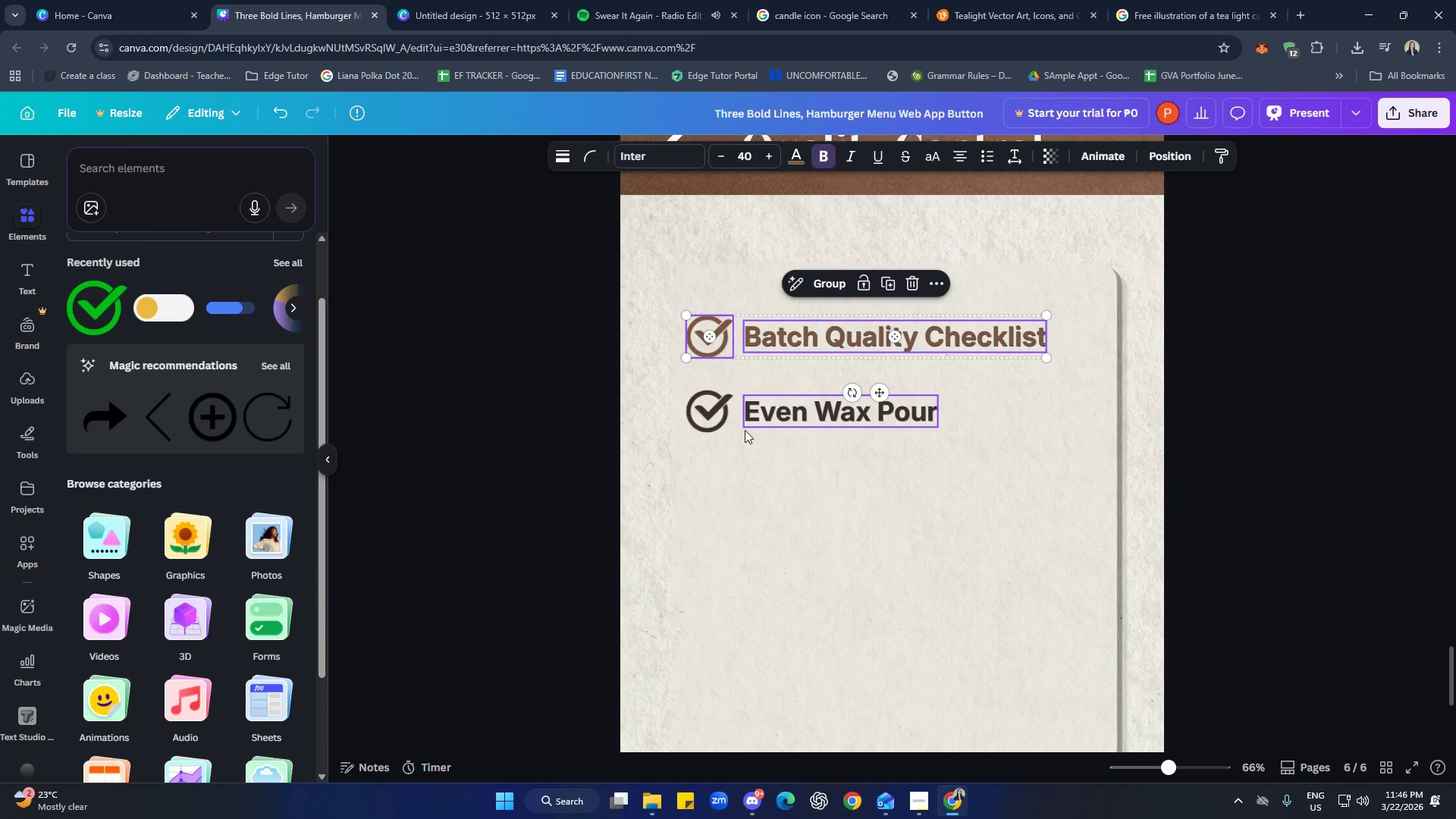 
left_click([707, 422])
 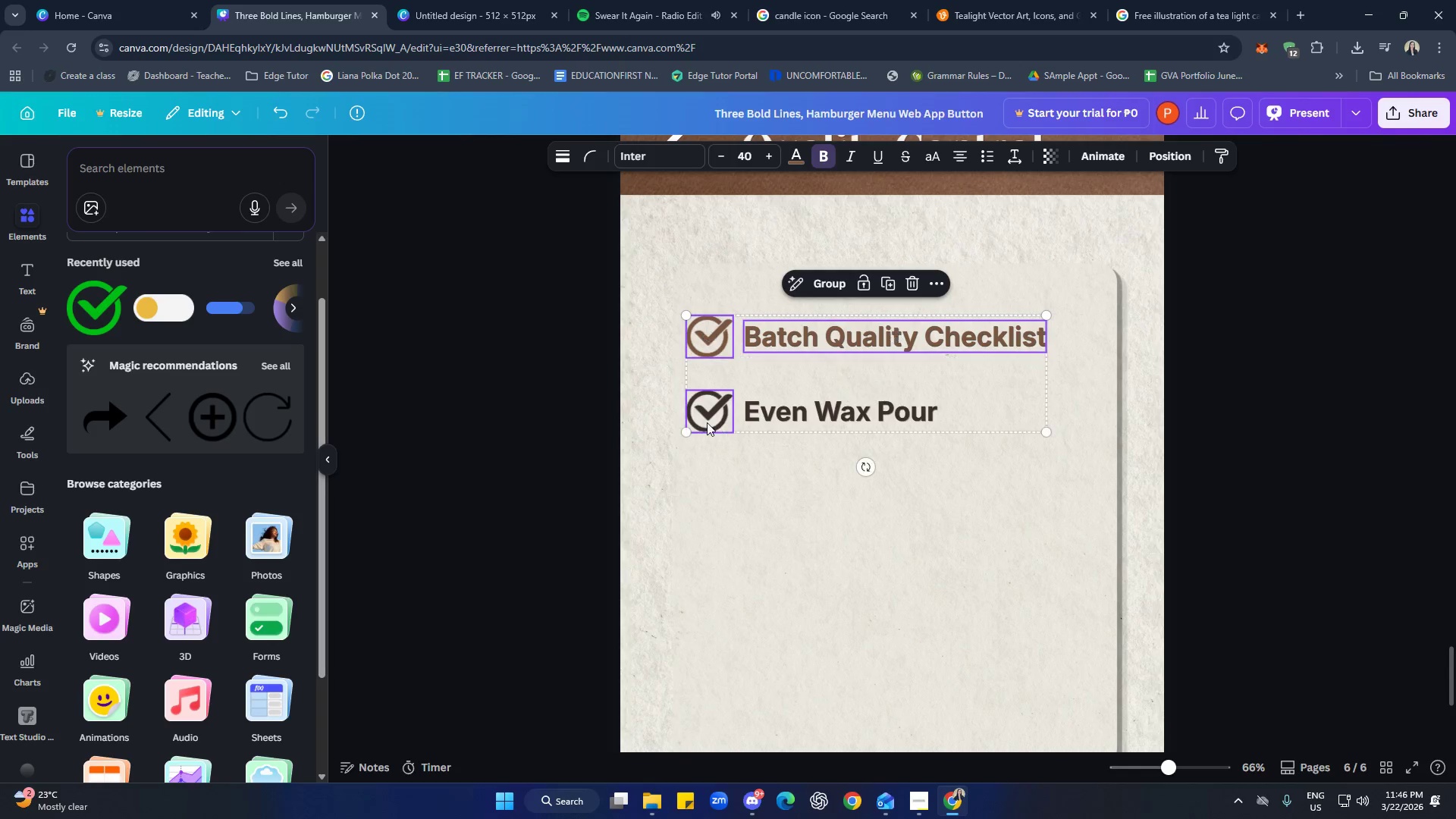 
hold_key(key=ShiftLeft, duration=0.56)
double_click([816, 422])
 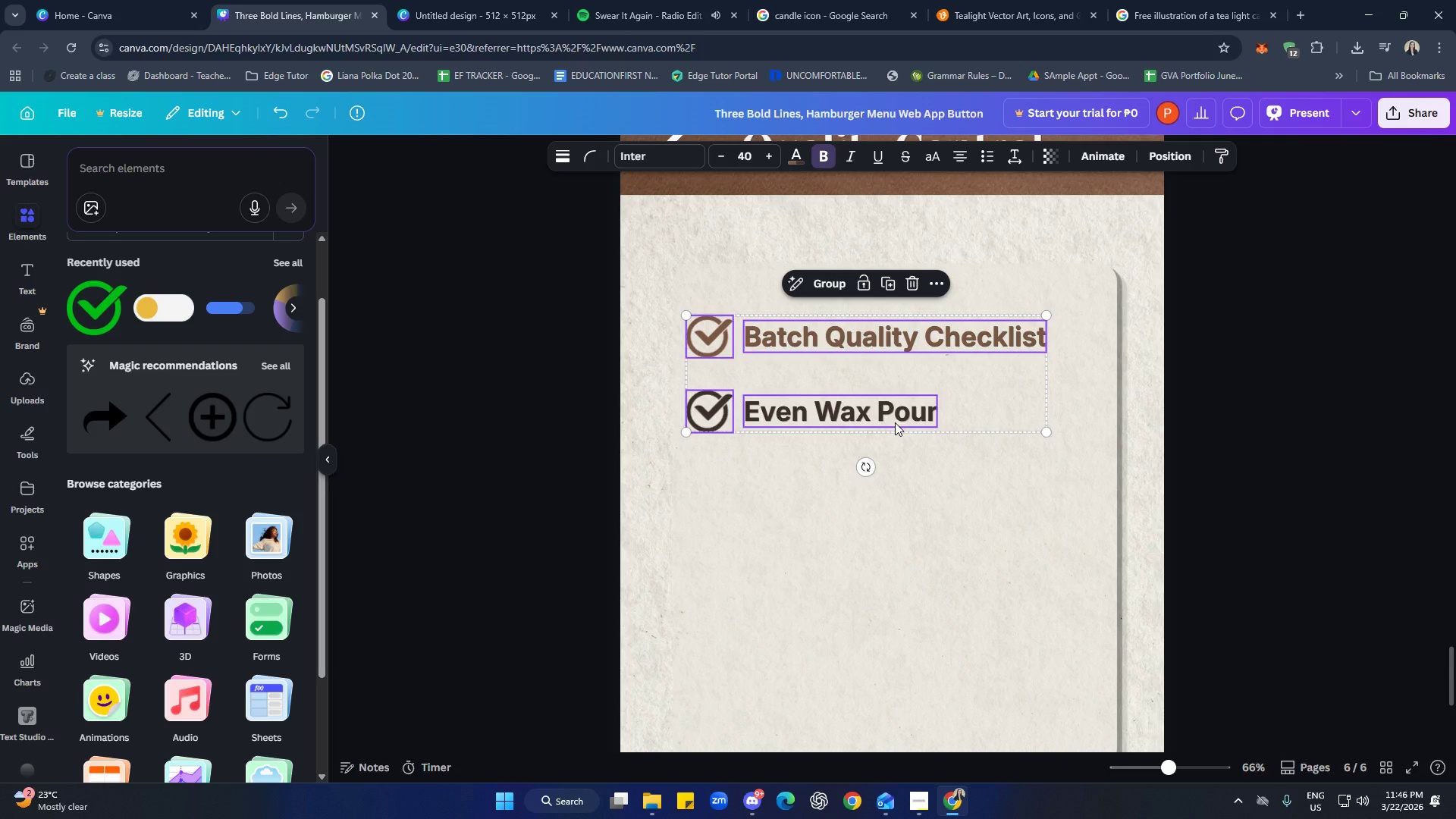 
hold_key(key=ArrowRight, duration=1.5)
 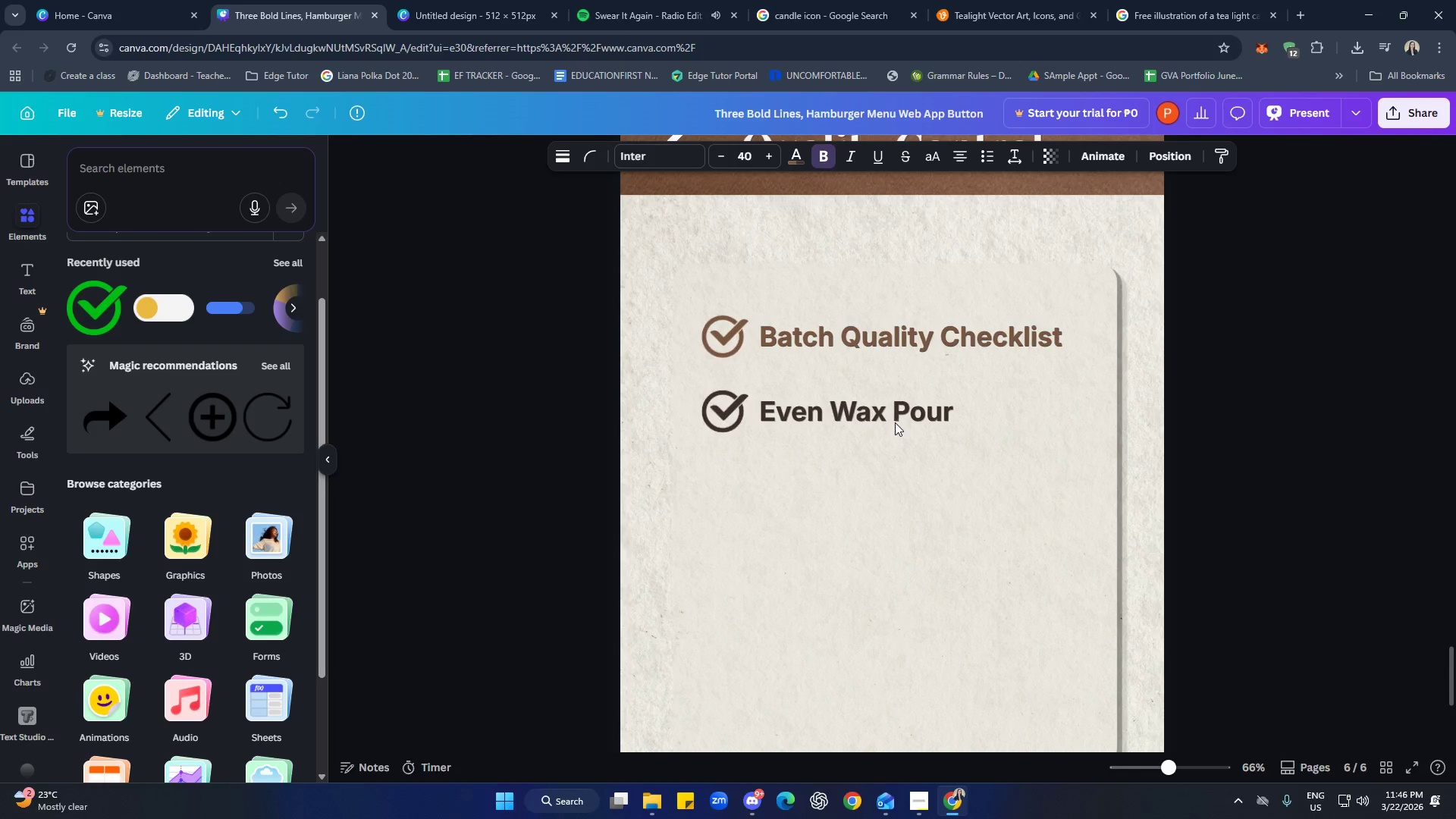 
key(ArrowRight)
 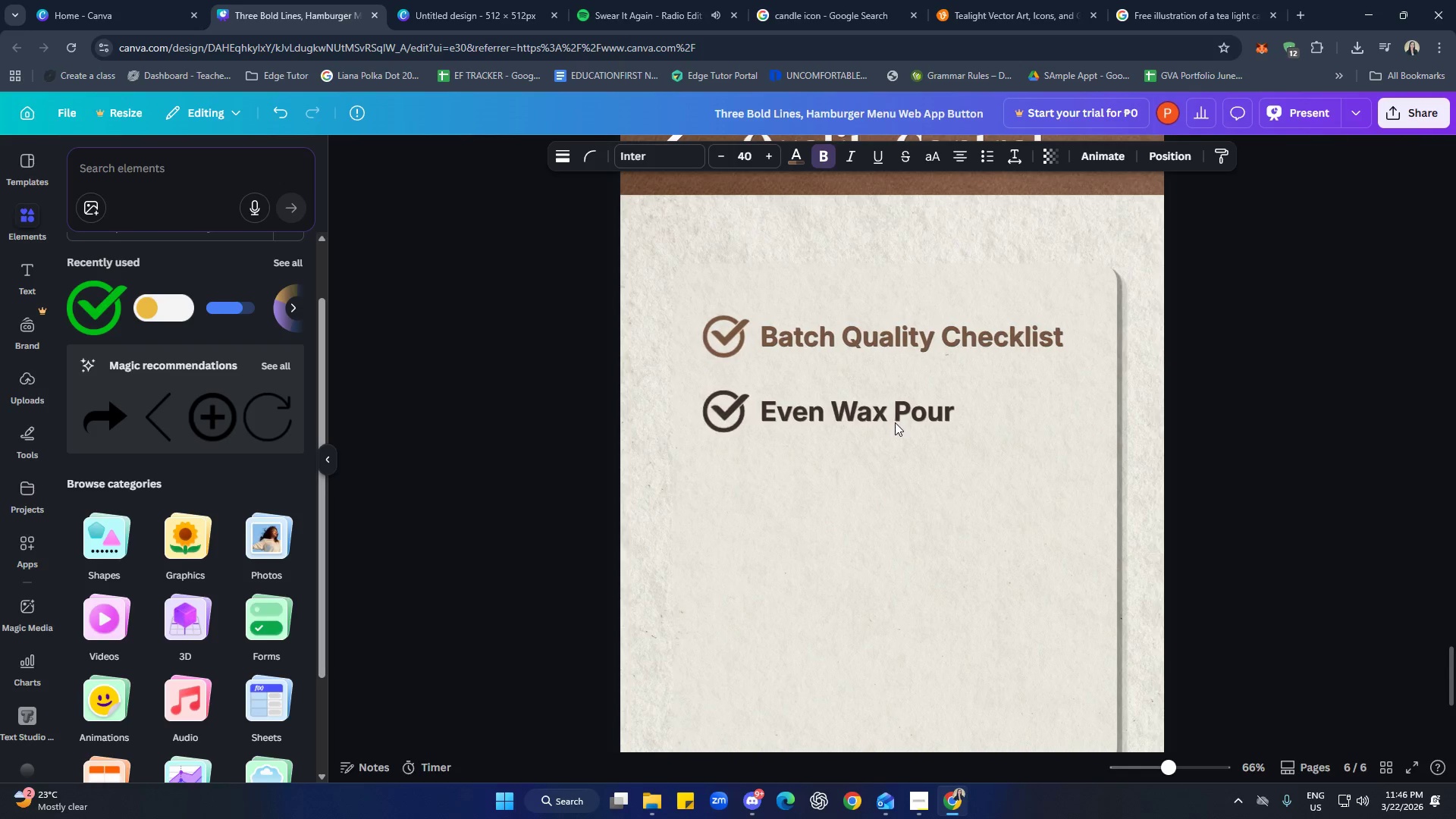 
key(ArrowRight)
 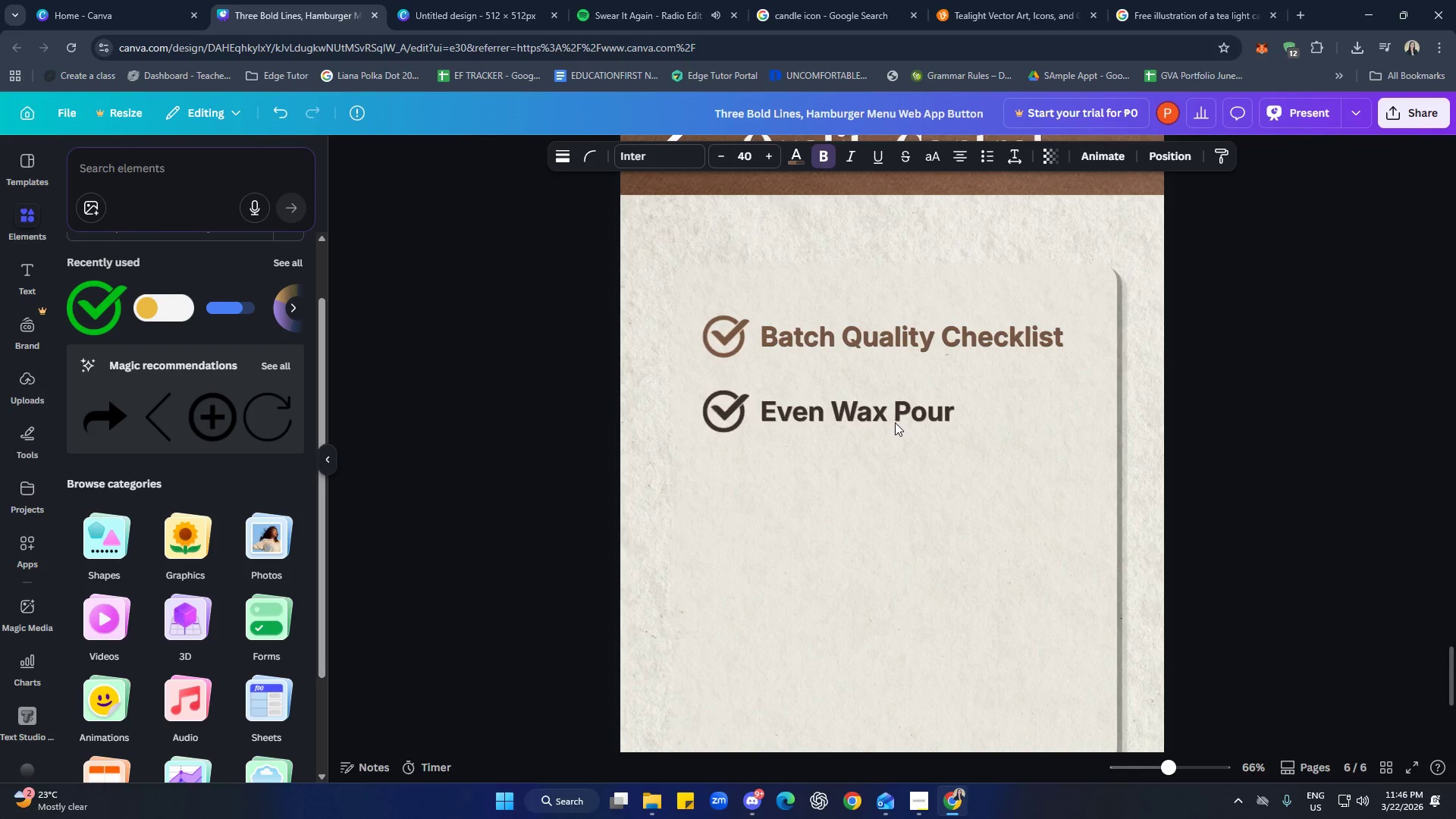 
key(ArrowRight)
 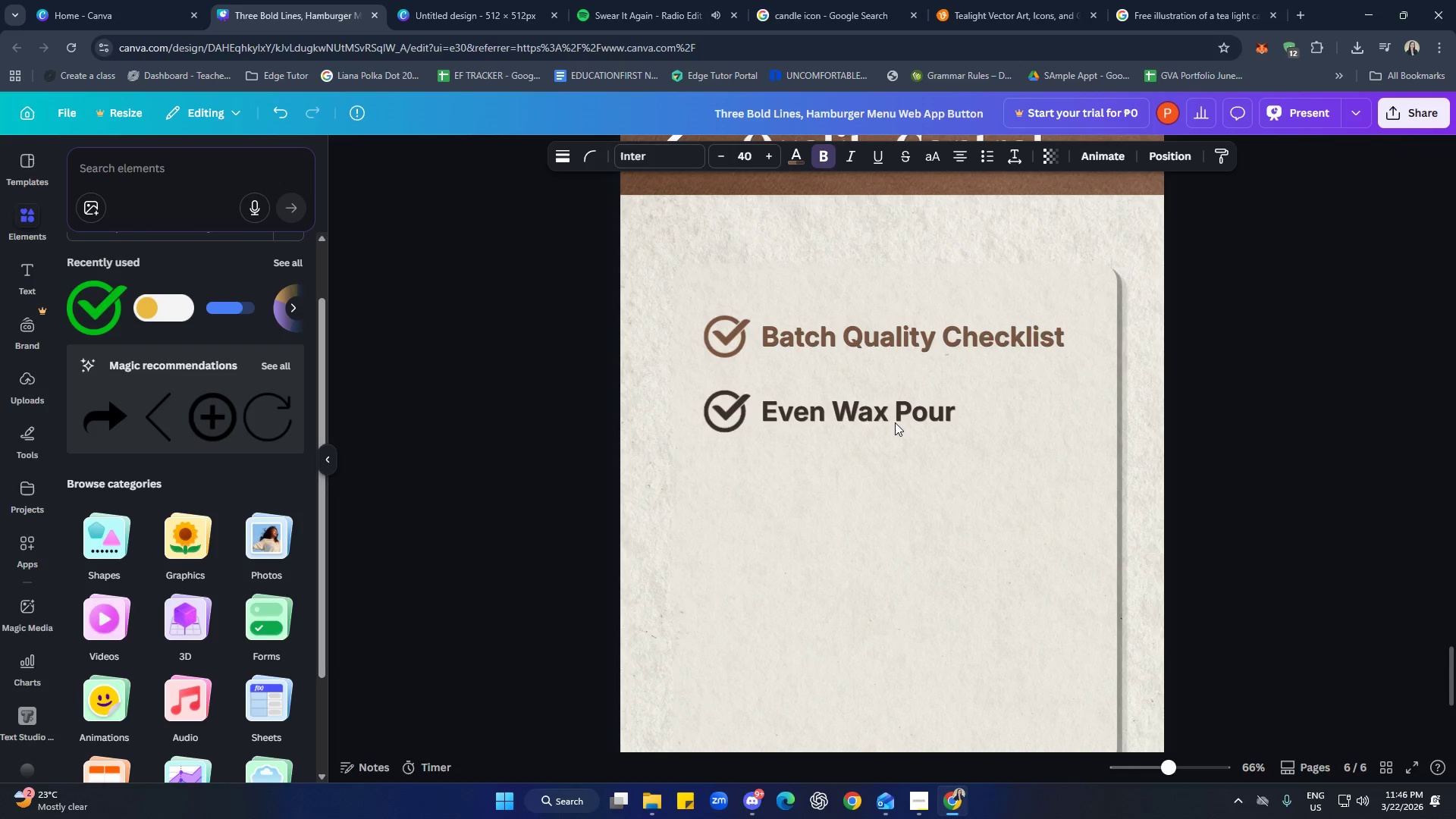 
key(ArrowRight)
 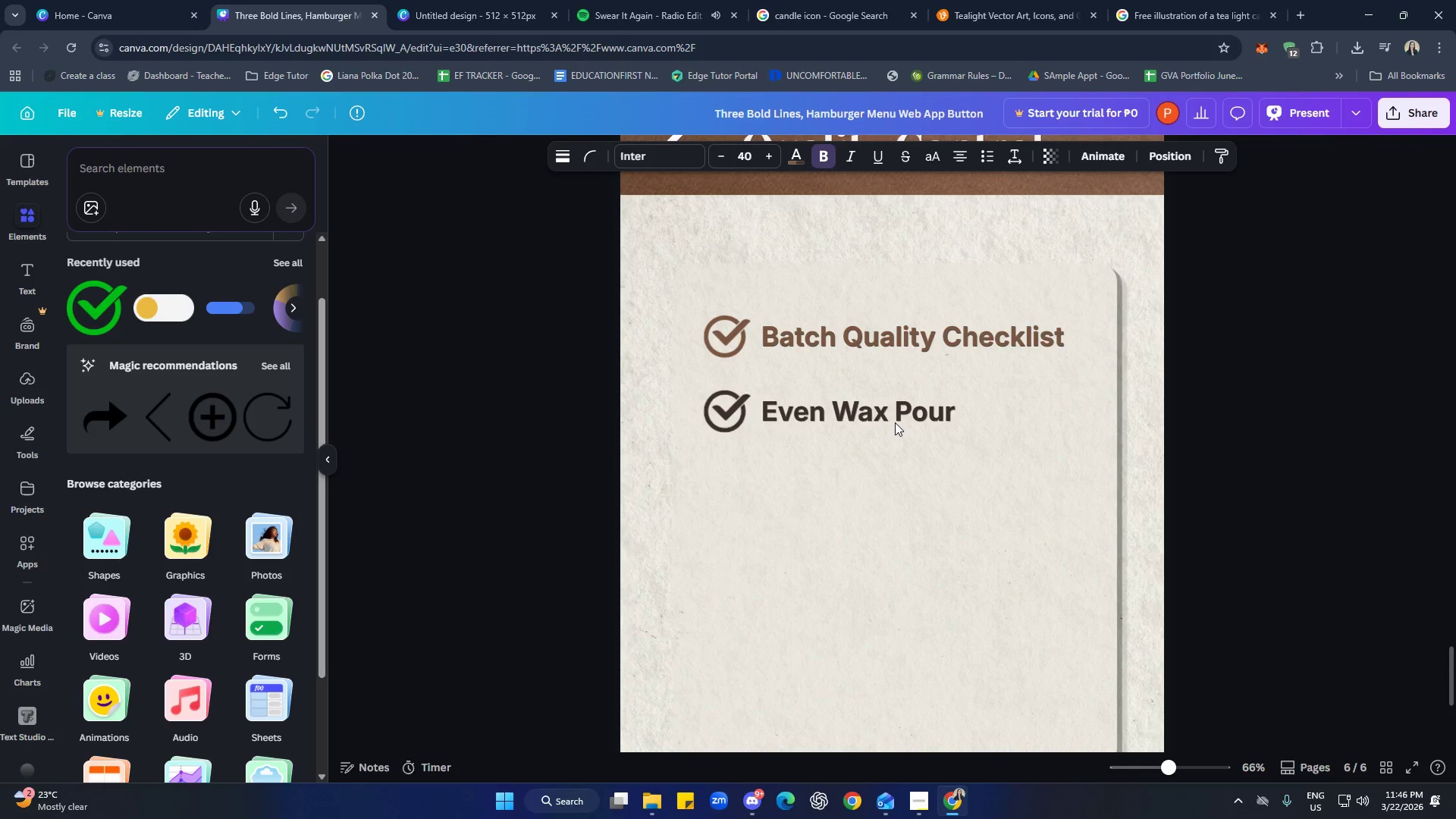 
key(ArrowRight)
 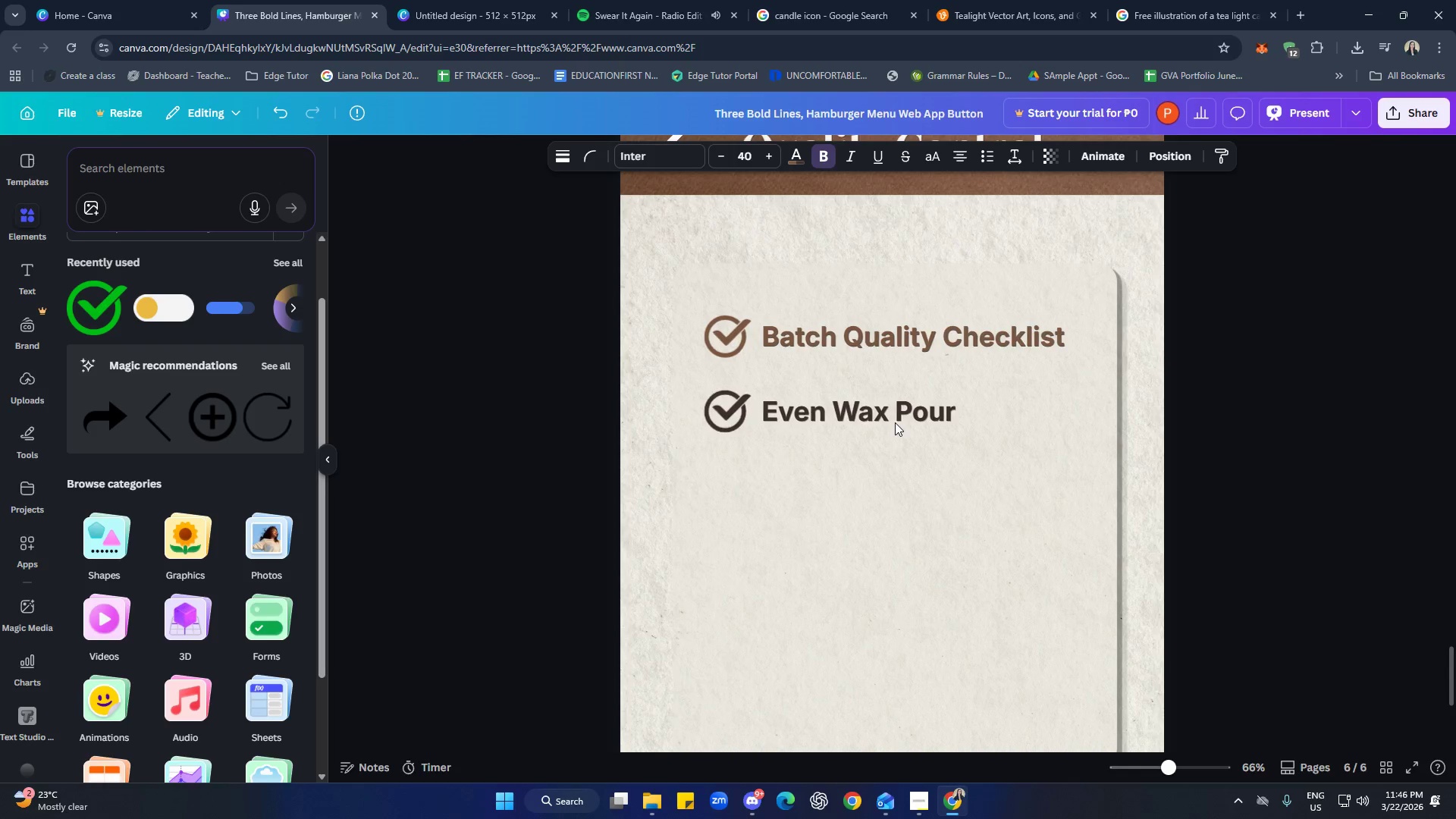 
key(ArrowRight)
 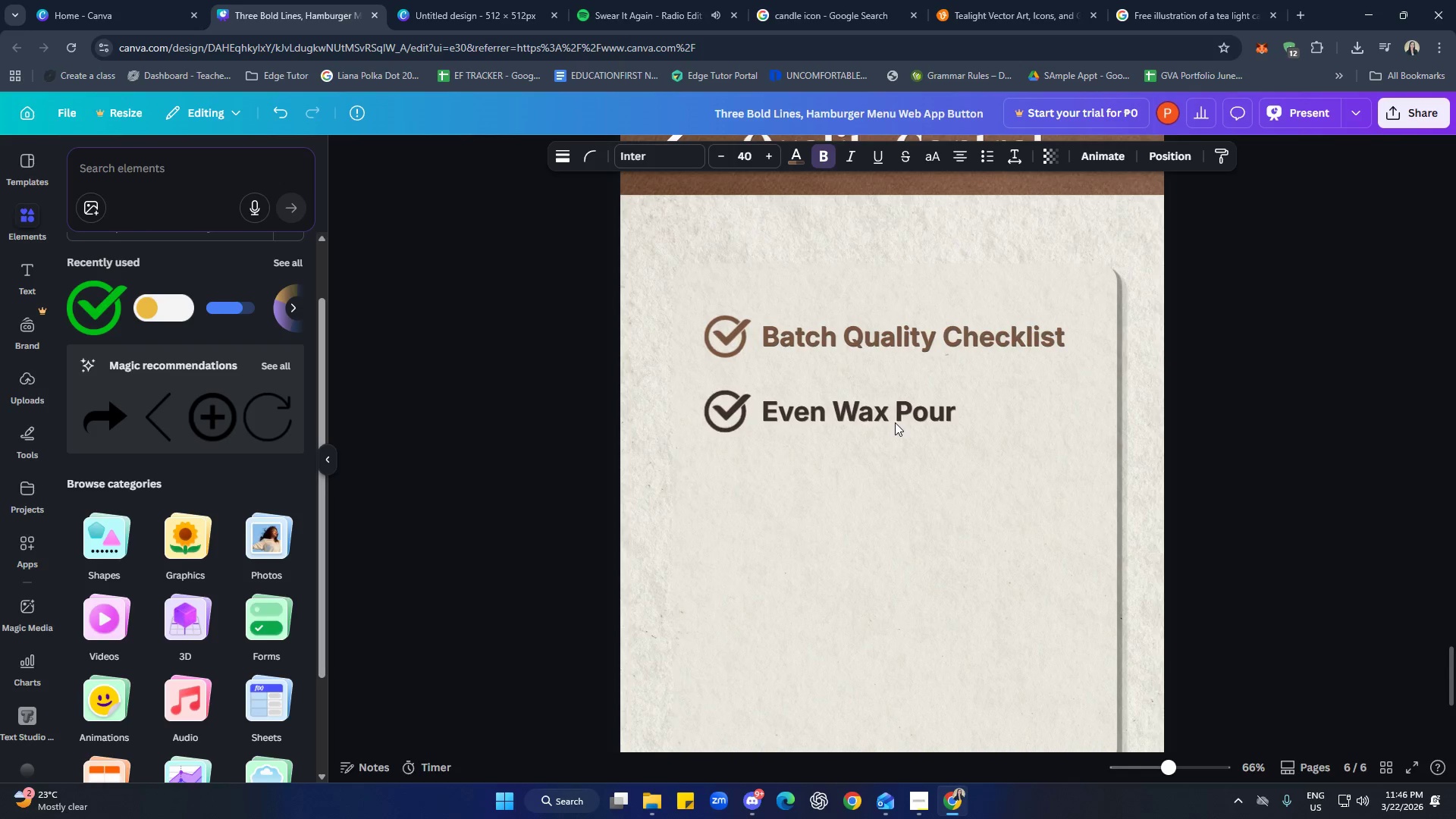 
key(ArrowRight)
 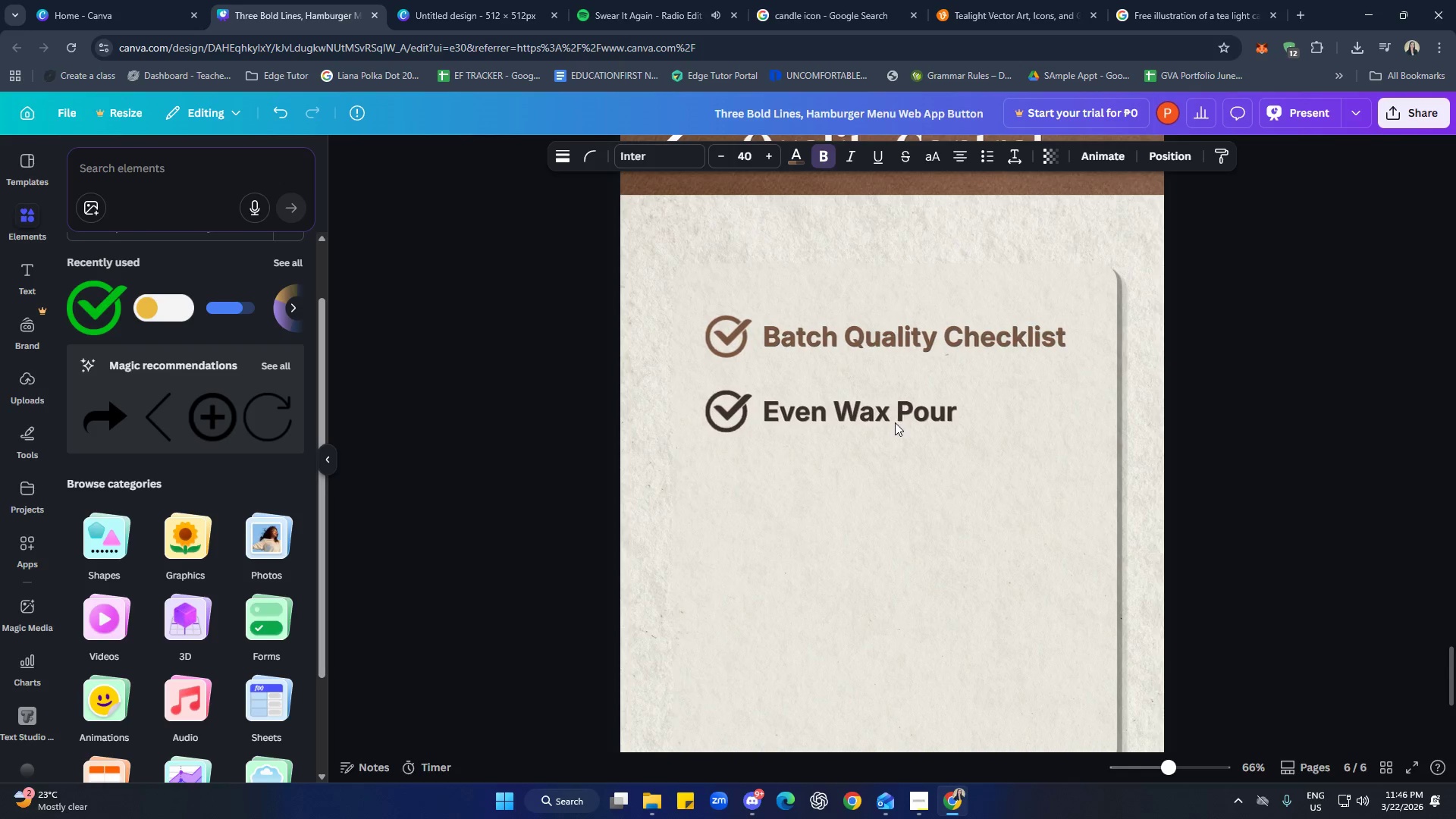 
key(ArrowRight)
 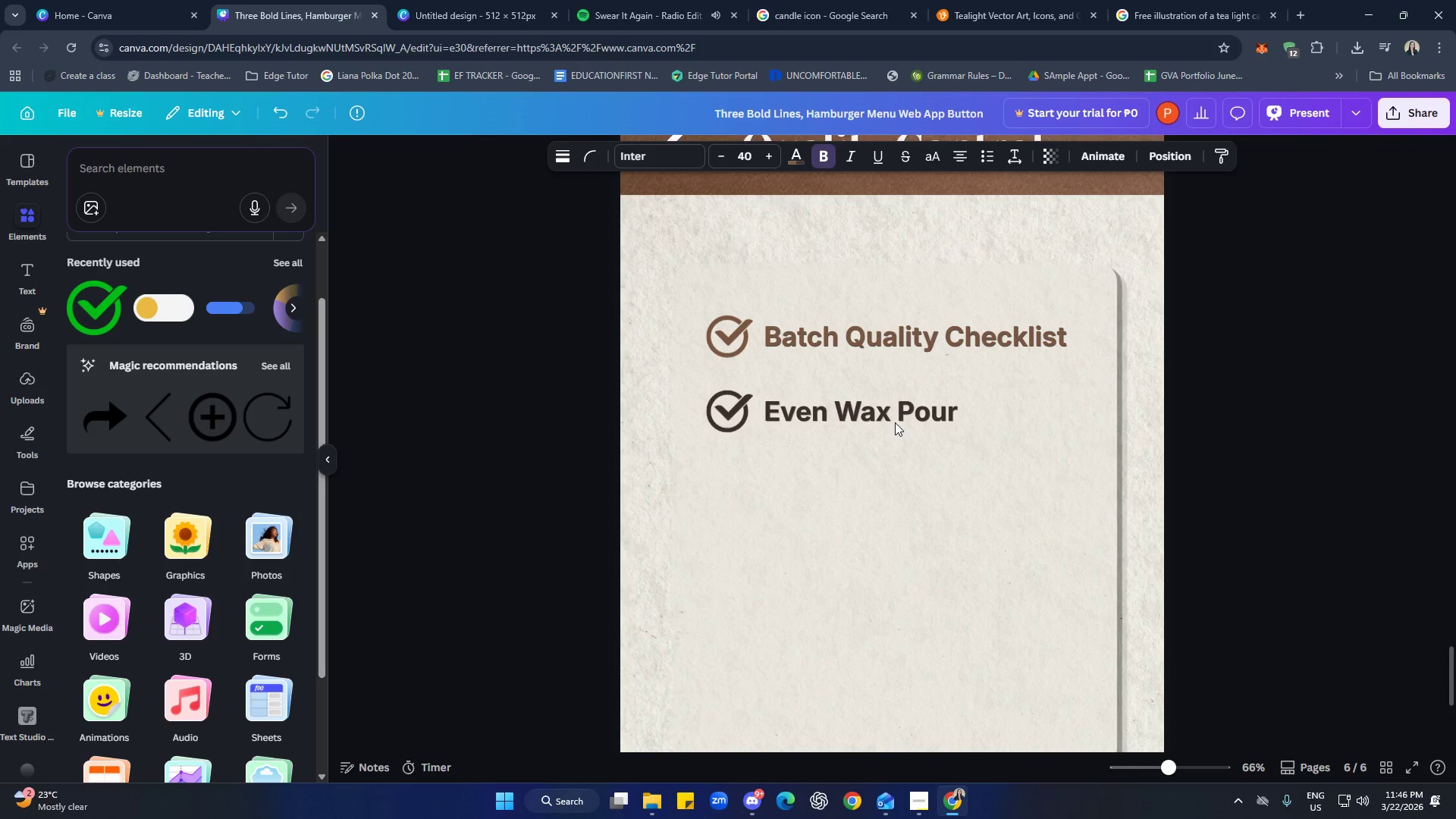 
key(ArrowRight)
 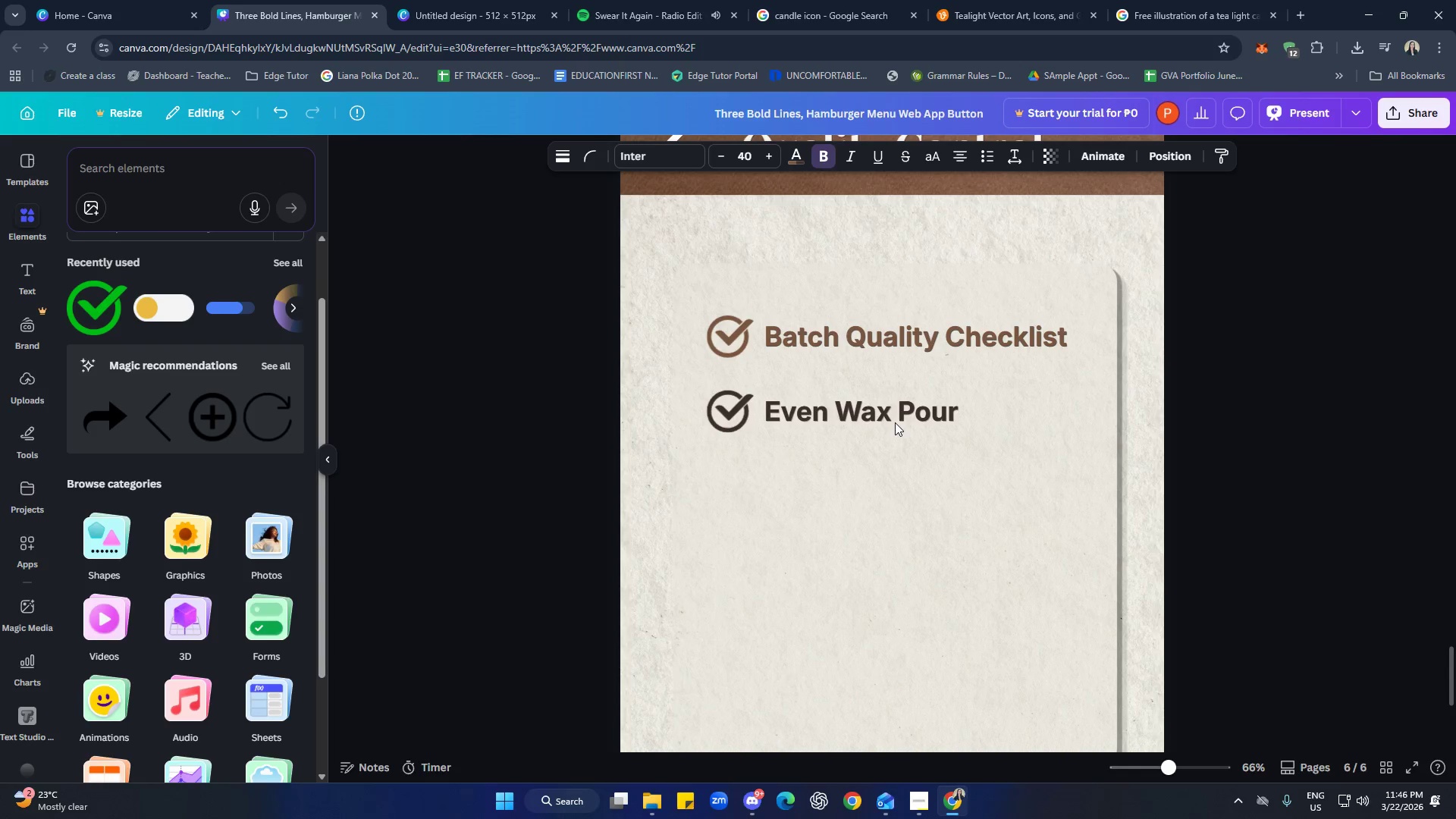 
key(ArrowRight)
 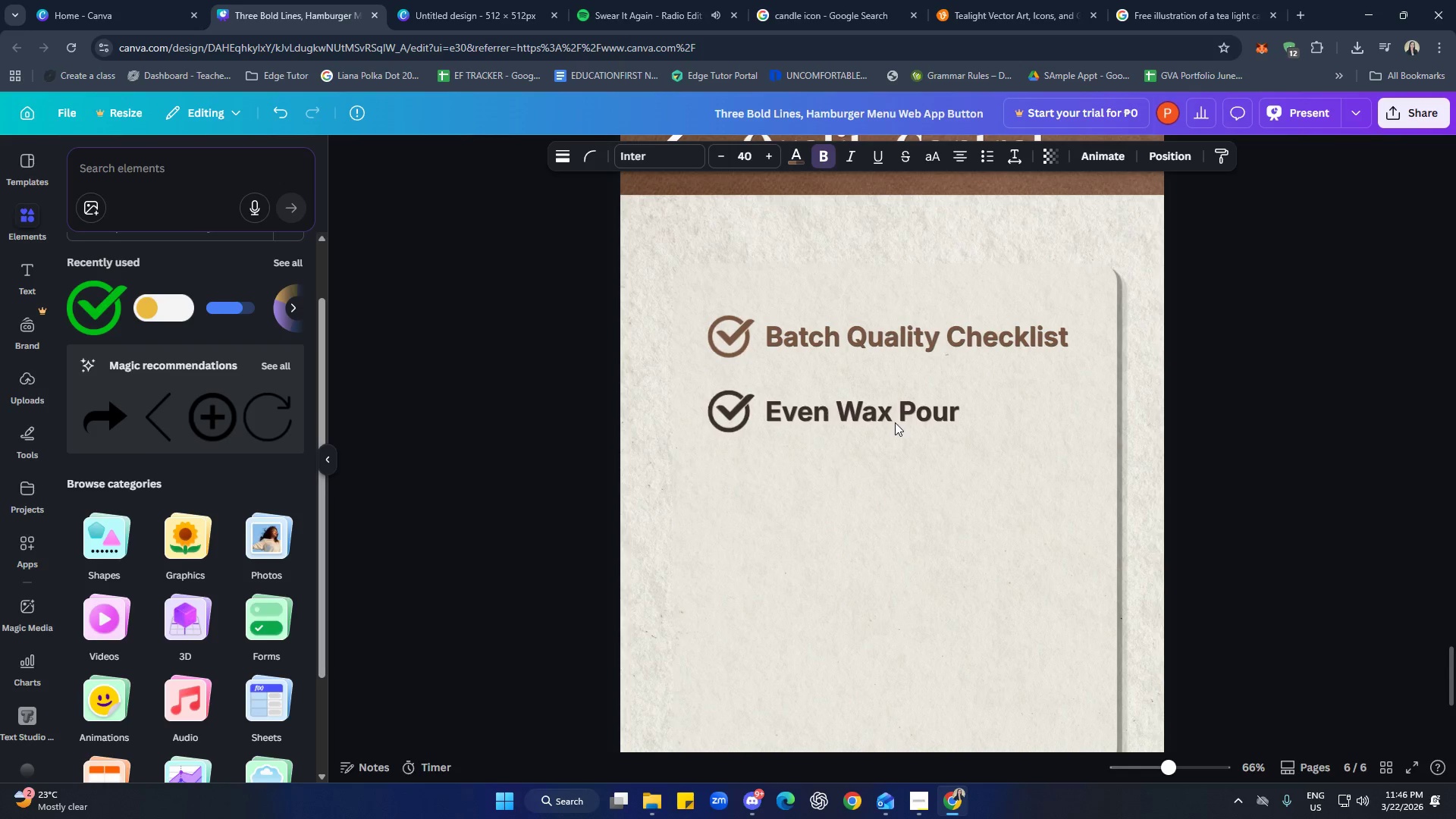 
key(ArrowRight)
 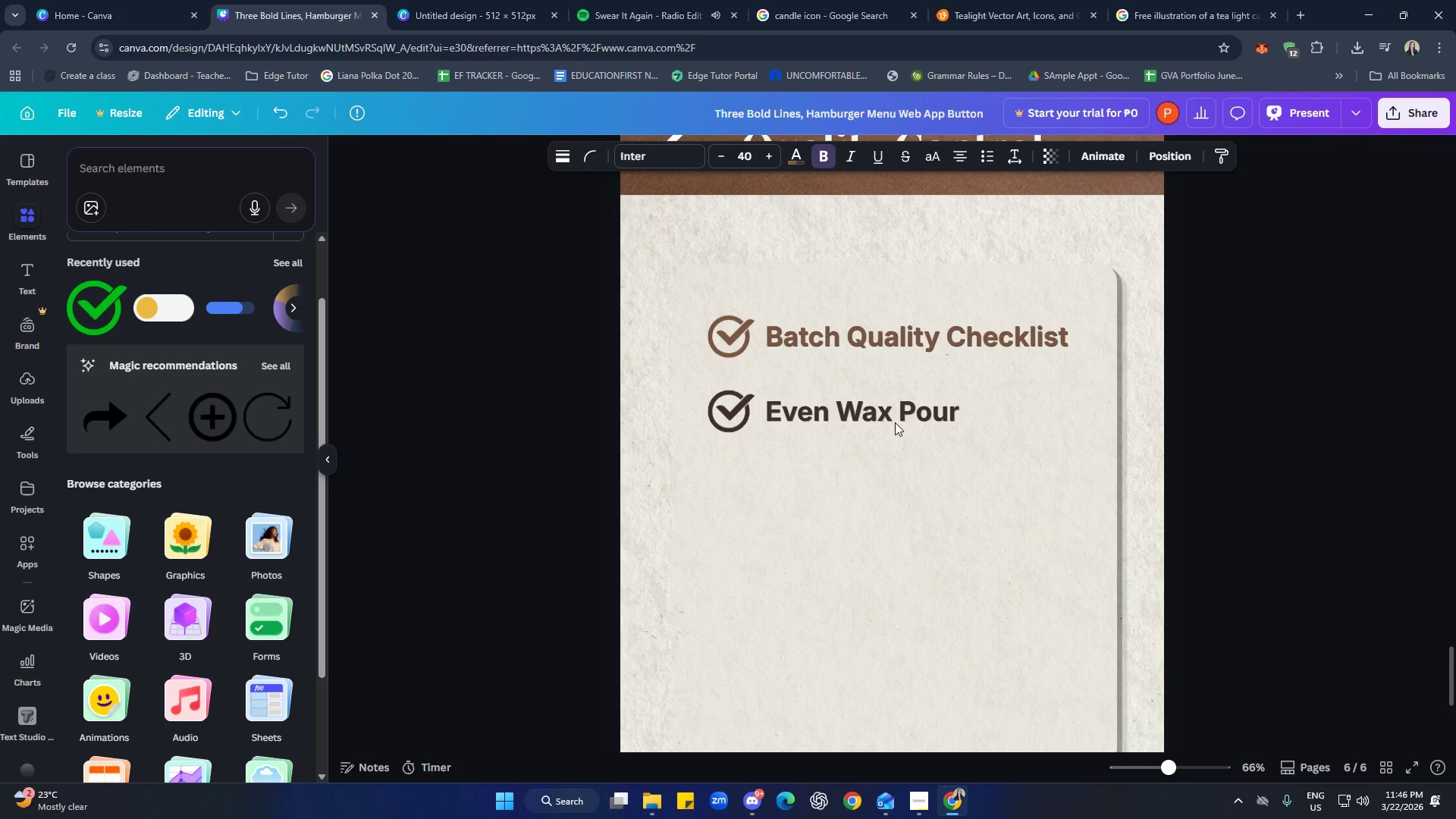 
key(ArrowRight)
 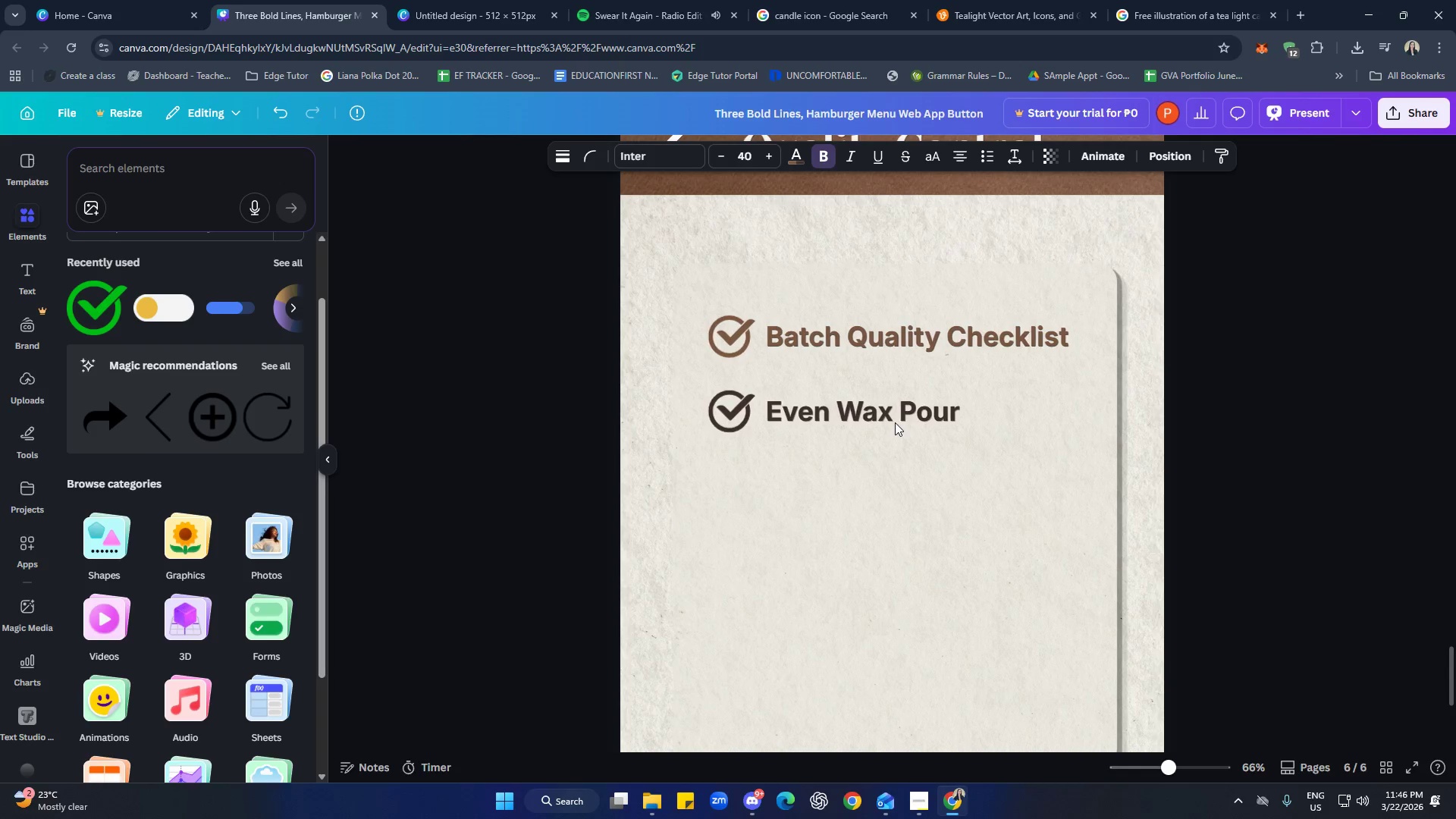 
key(ArrowRight)
 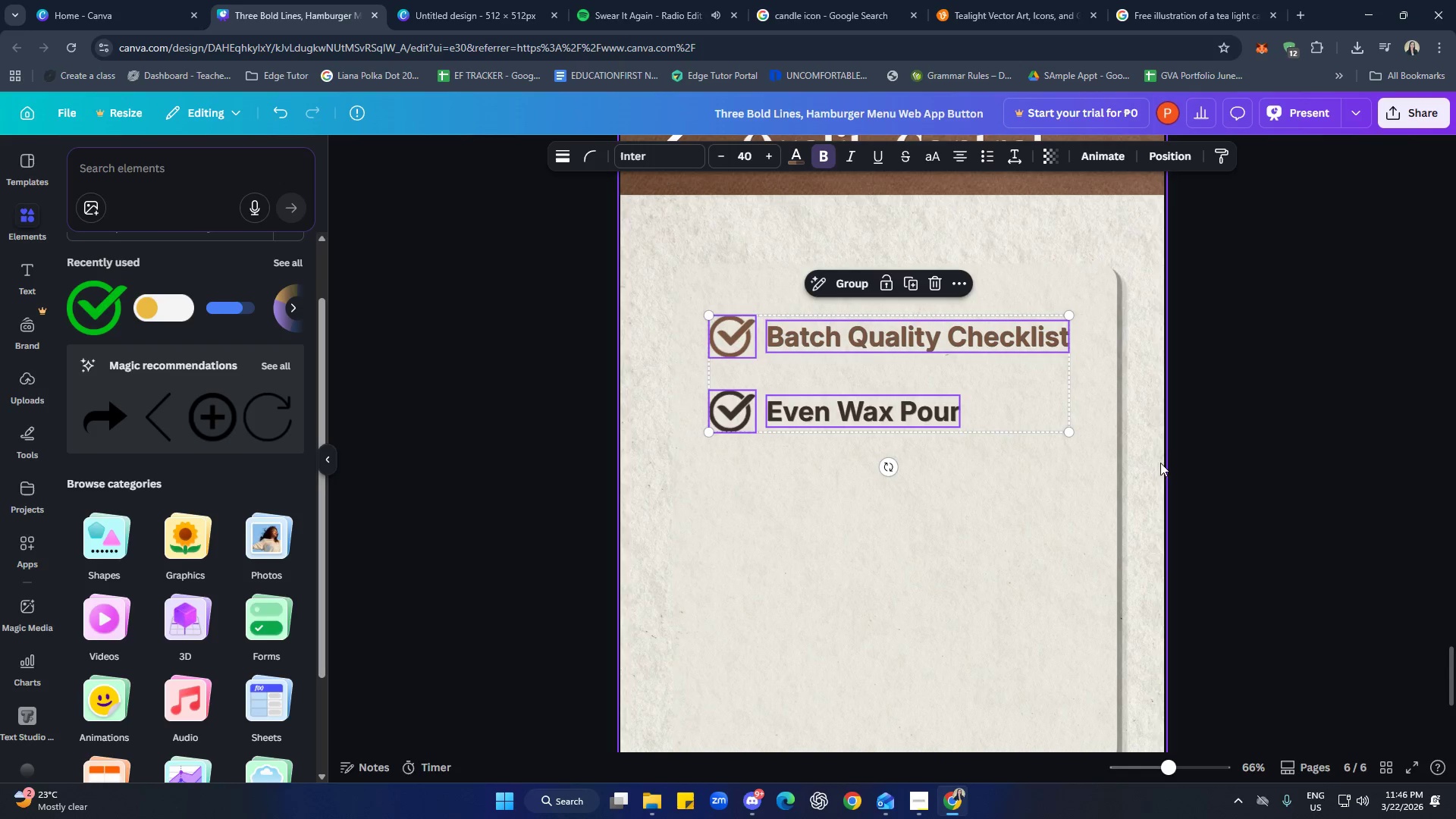 
left_click([1147, 457])
 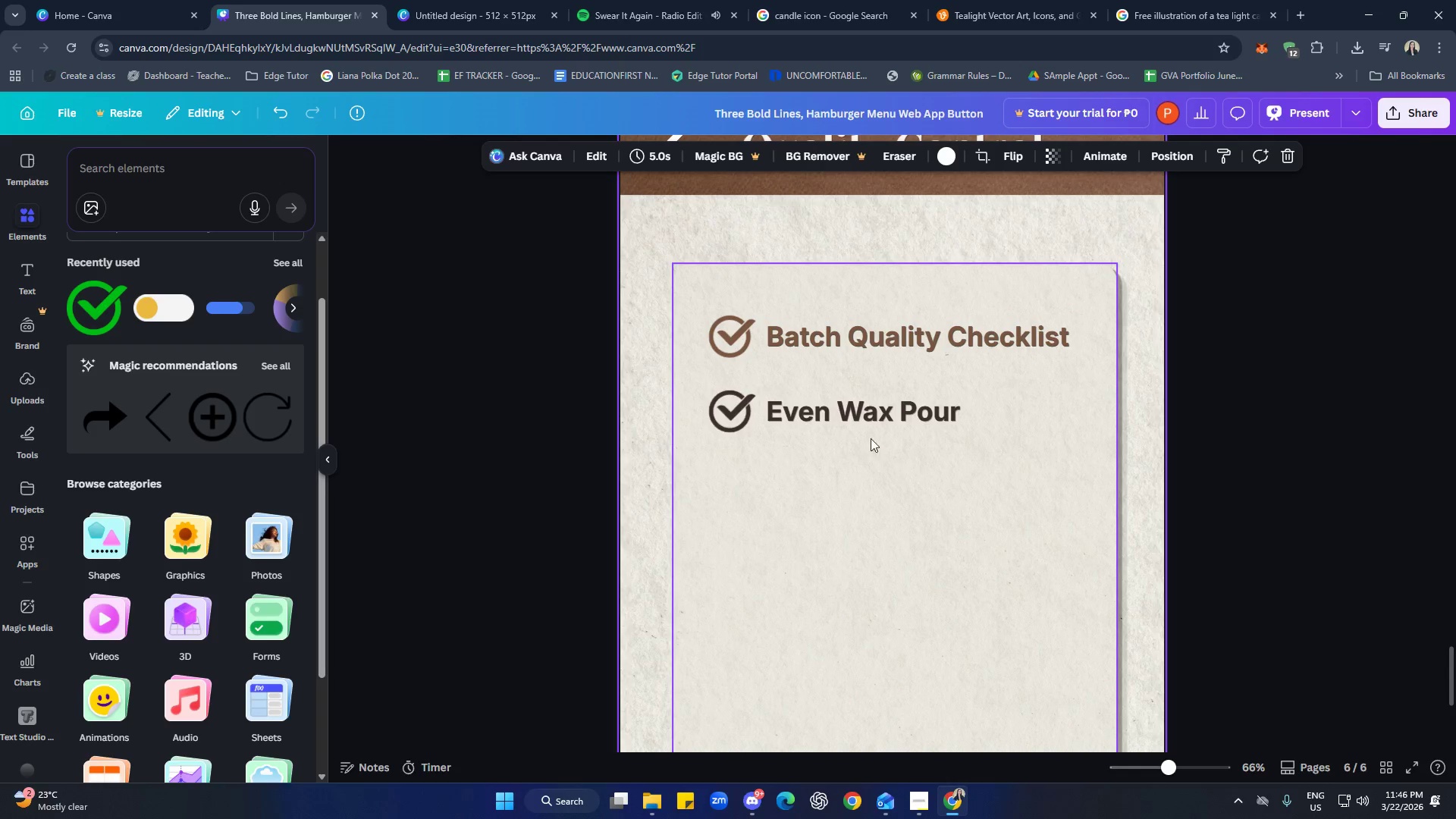 
left_click([748, 413])
 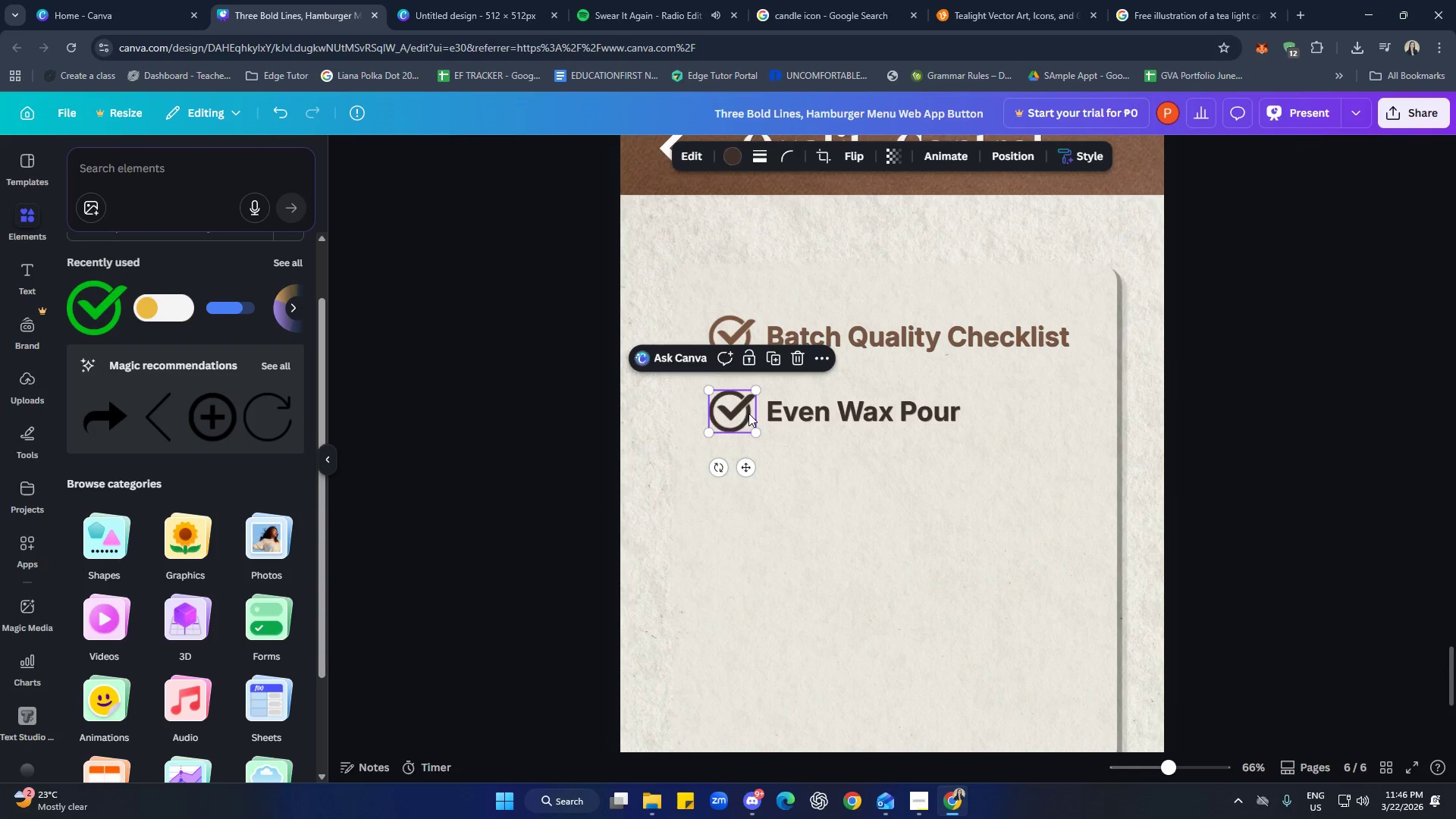 
hold_key(key=ShiftLeft, duration=0.34)
double_click([831, 417])
 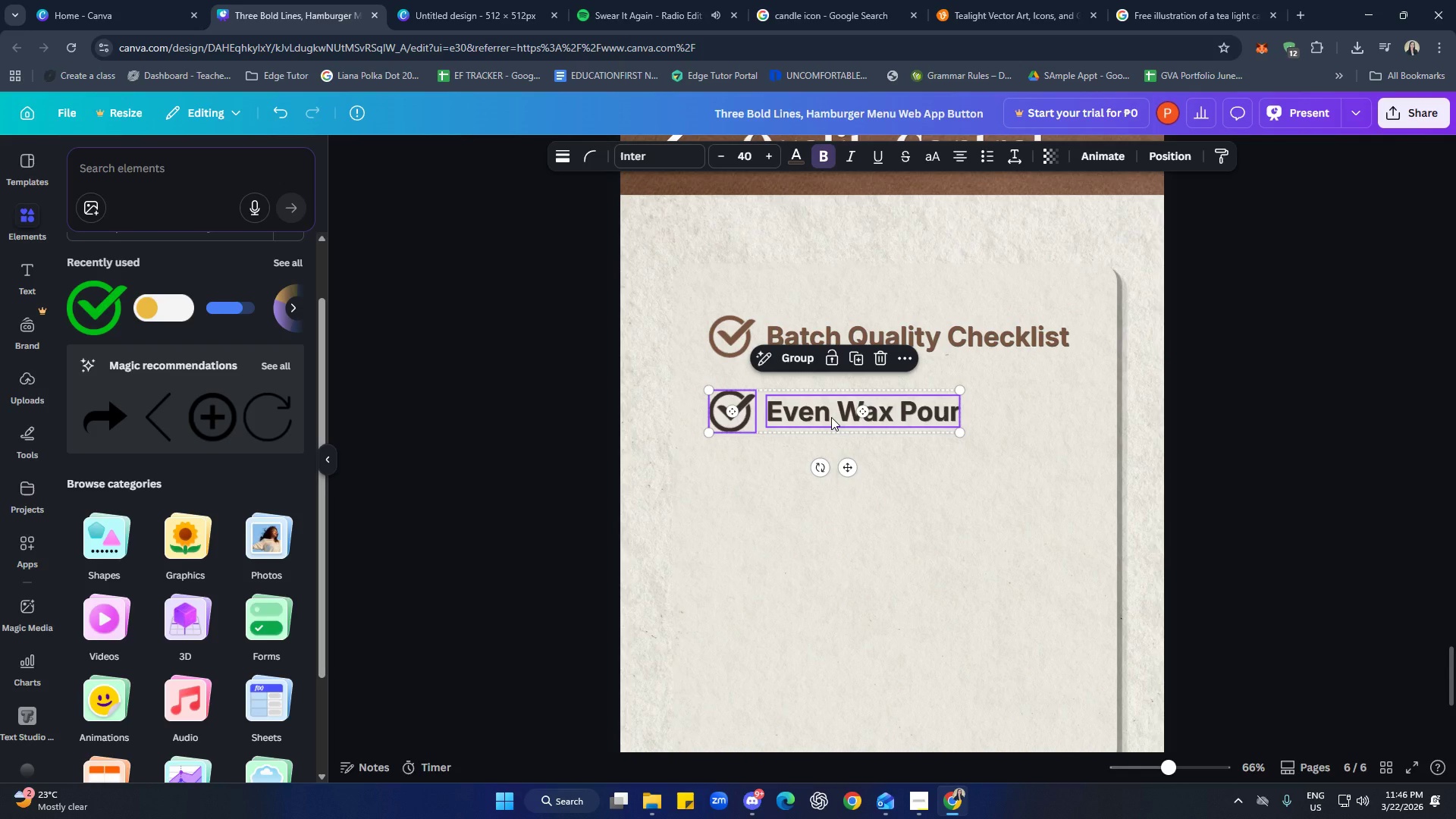 
key(Control+C)
 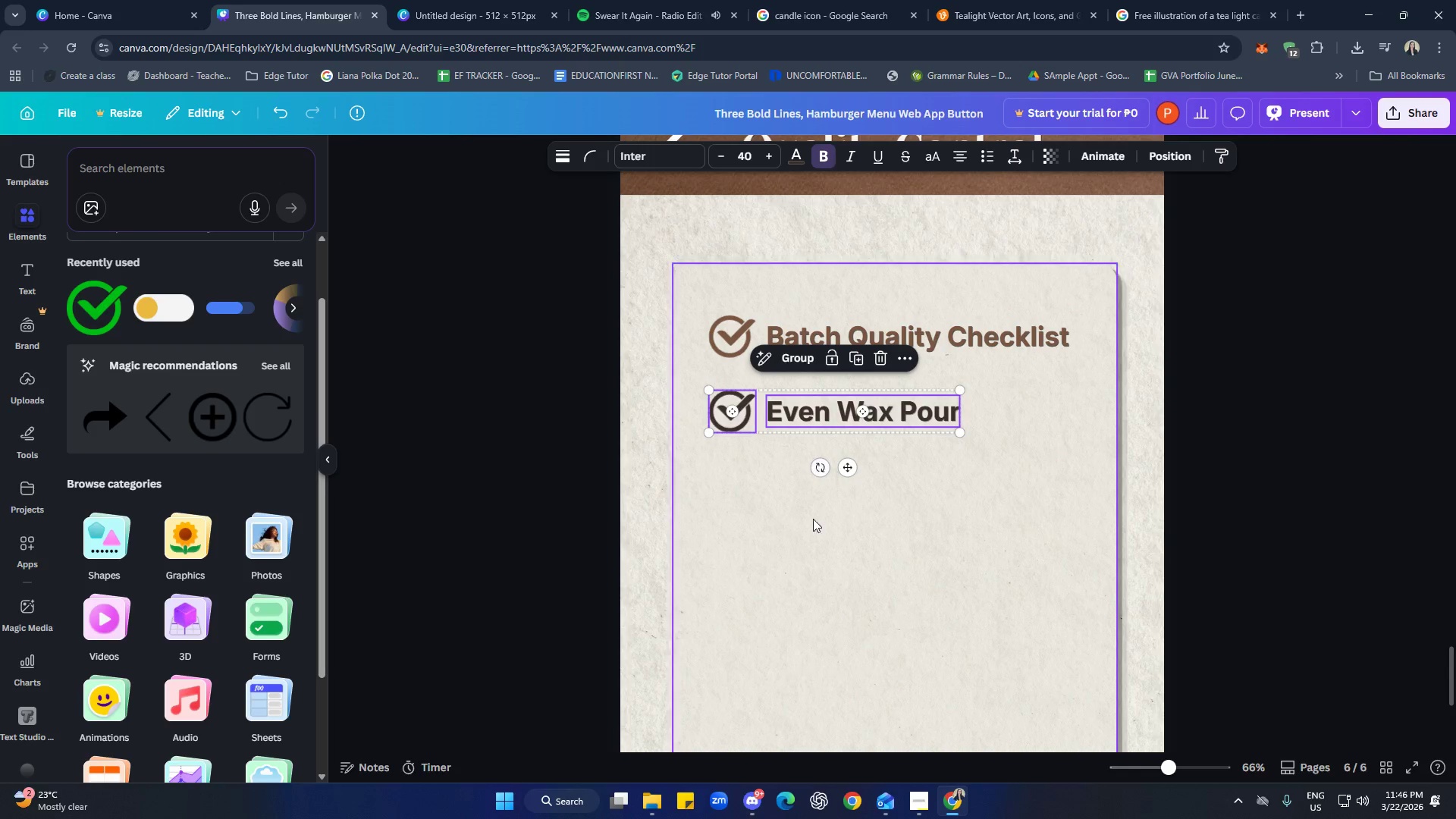 
left_click([807, 535])
 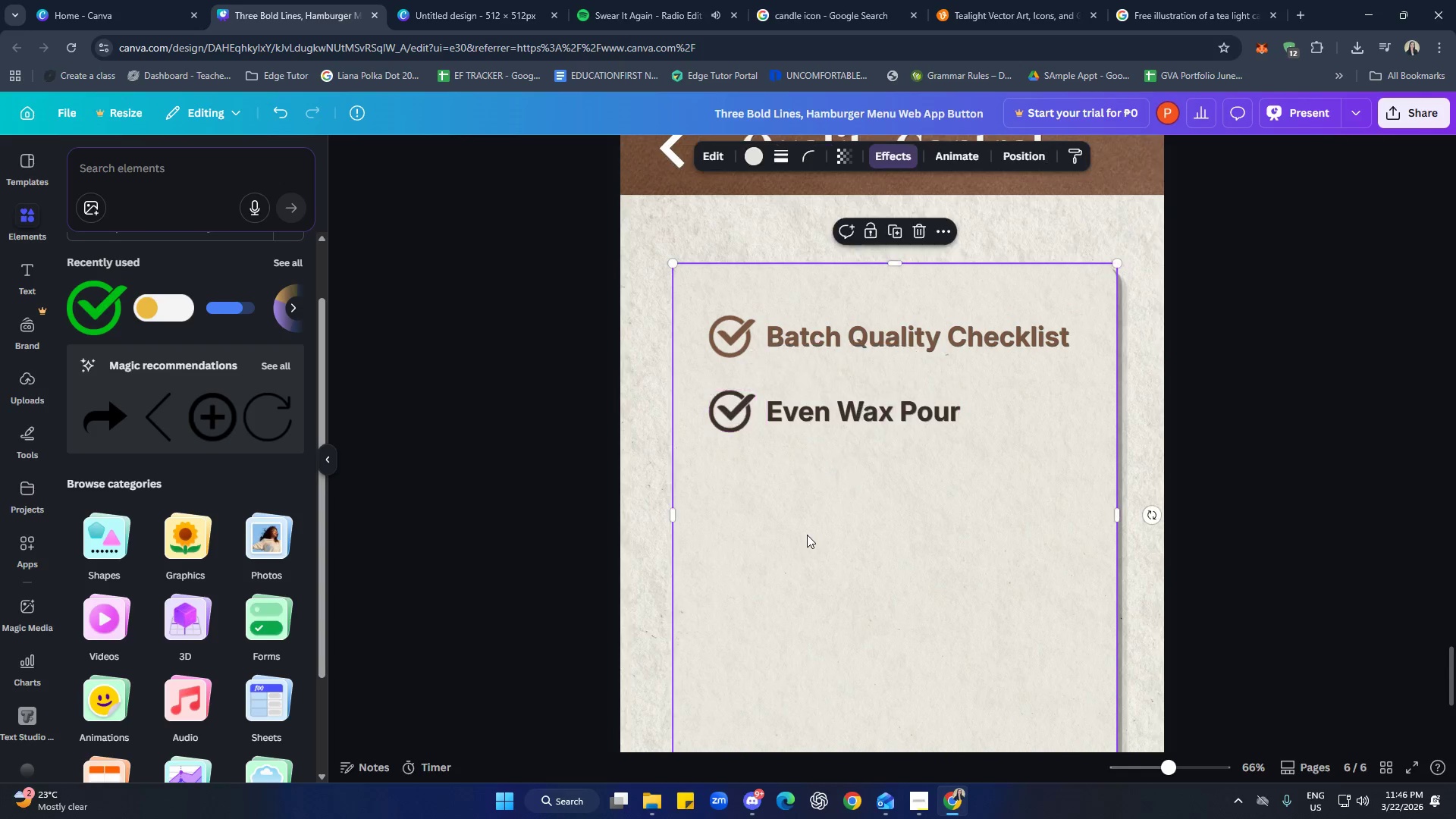 
key(Control+ControlLeft)
 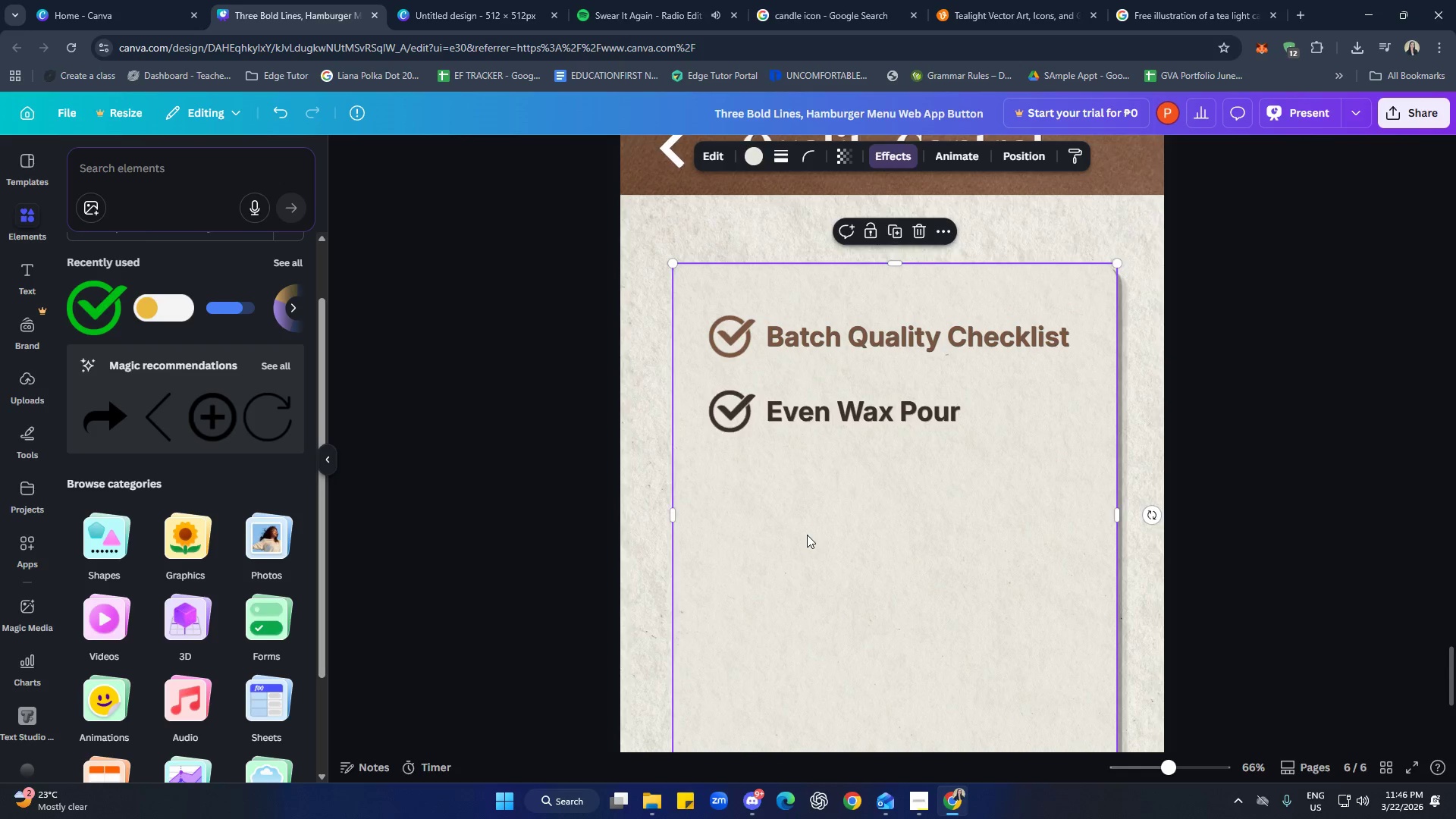 
key(Control+V)
 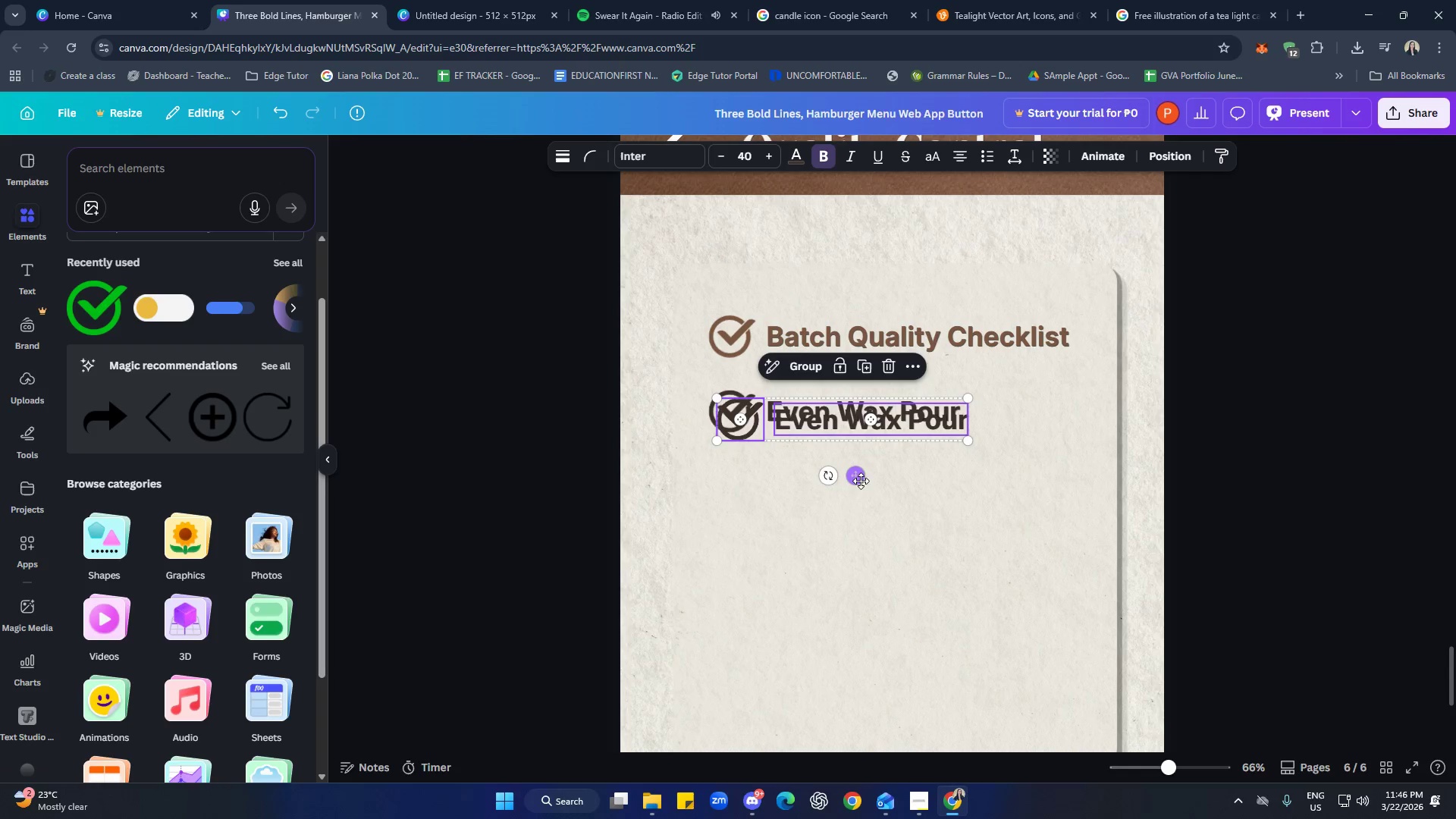 
left_click_drag(start_coordinate=[857, 479], to_coordinate=[847, 548])
 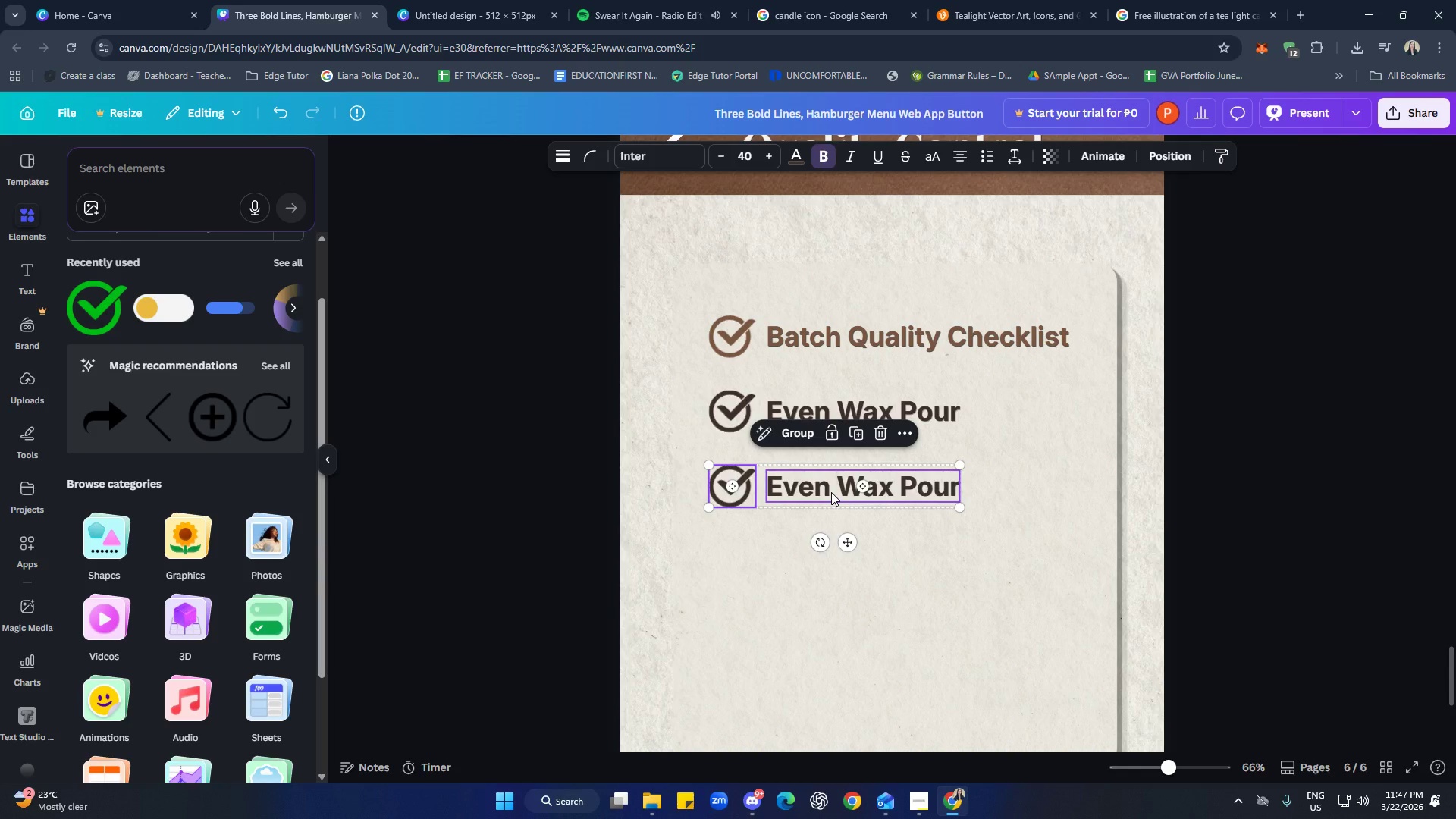 
double_click([831, 492])
 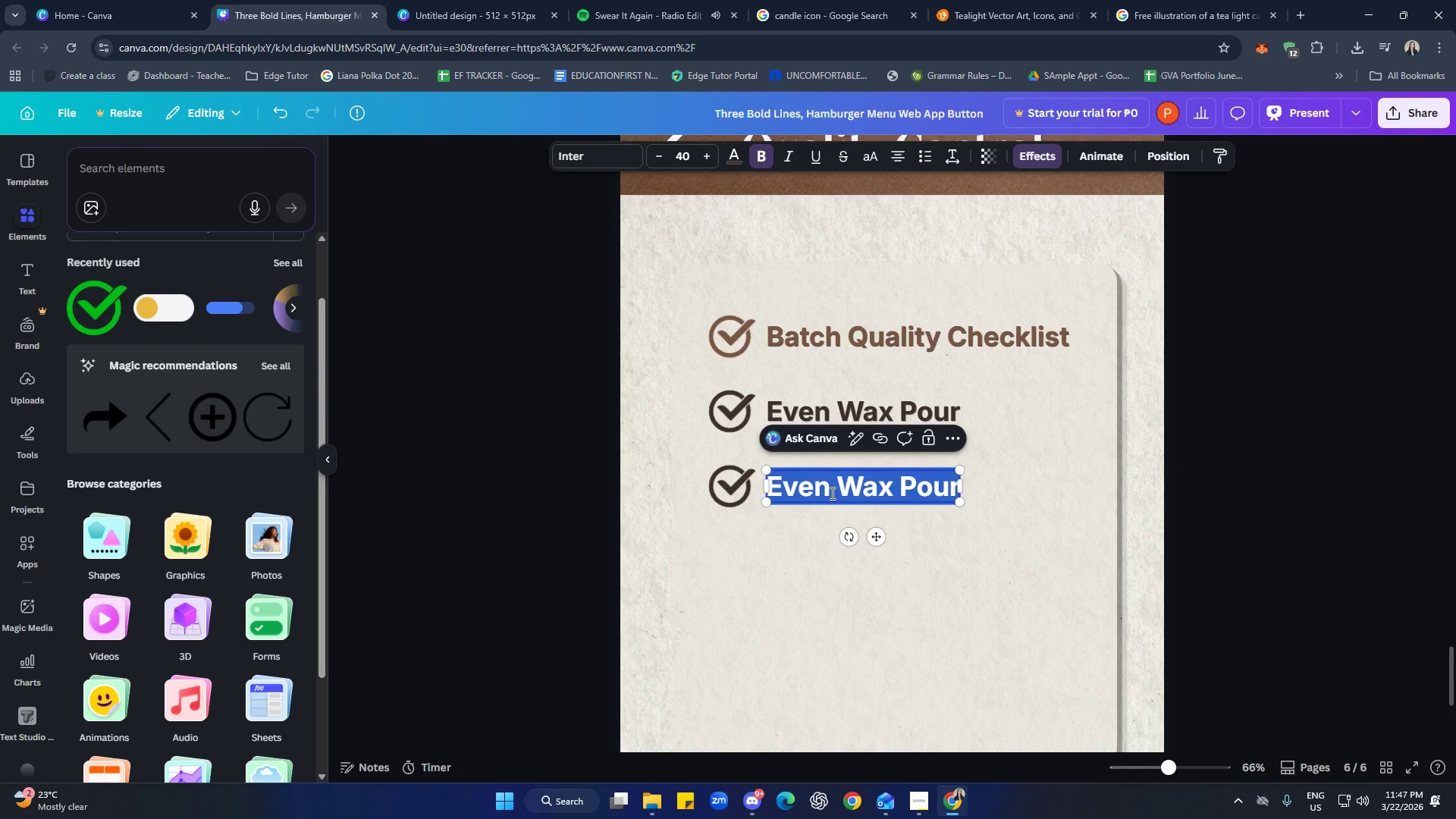 
type(No Air Bubbles)
 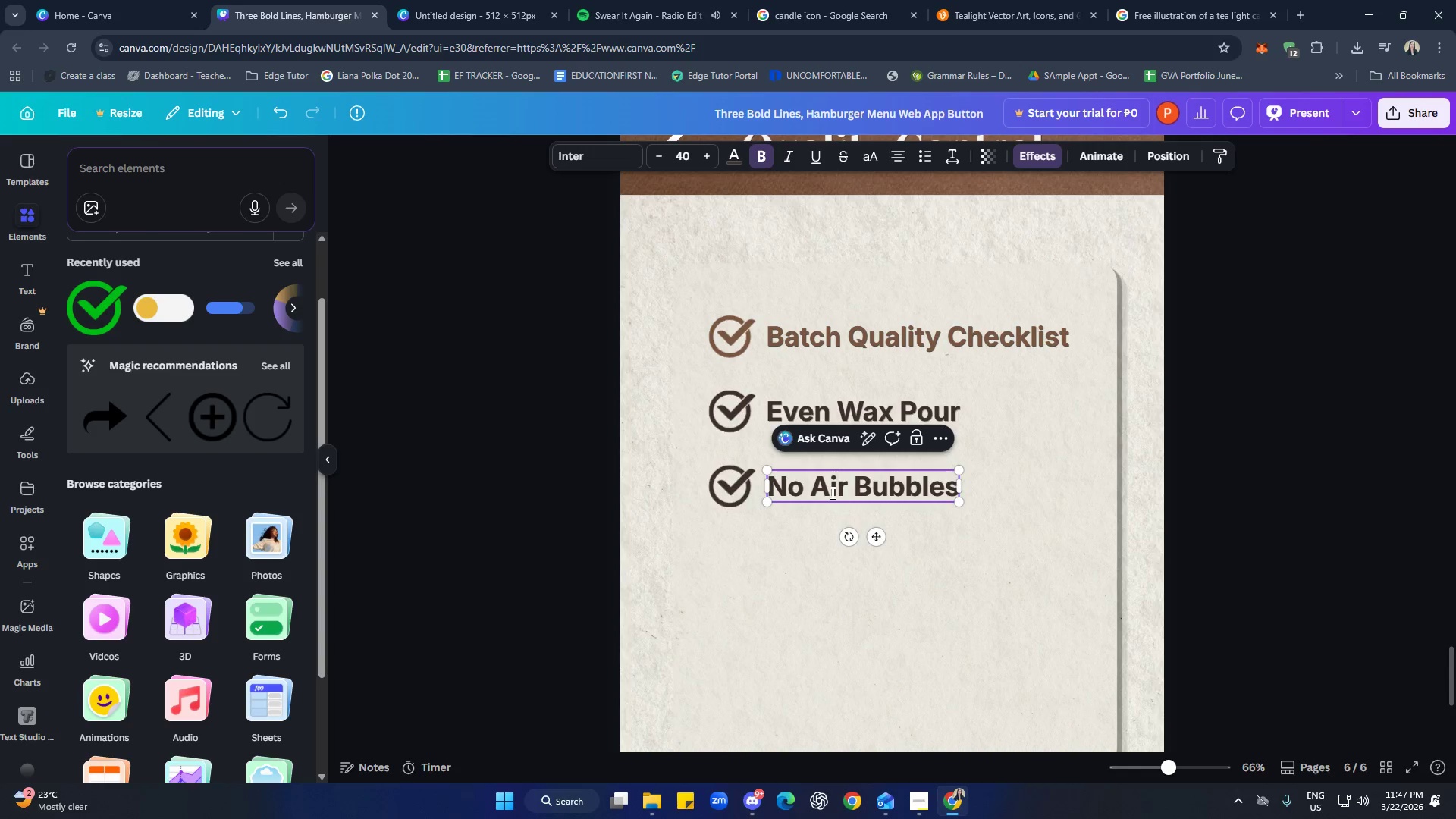 
left_click([970, 566])
 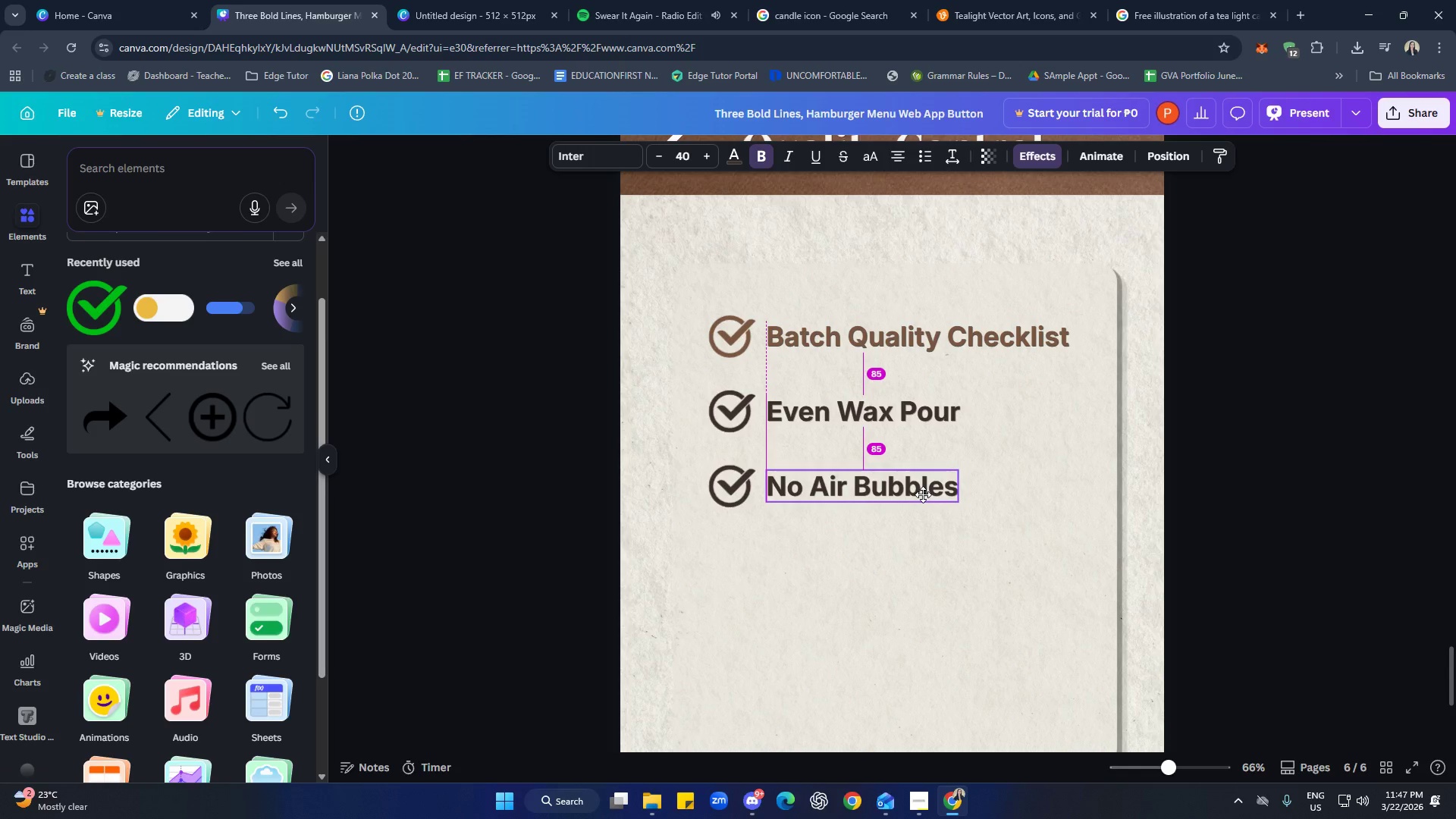 
left_click([948, 564])
 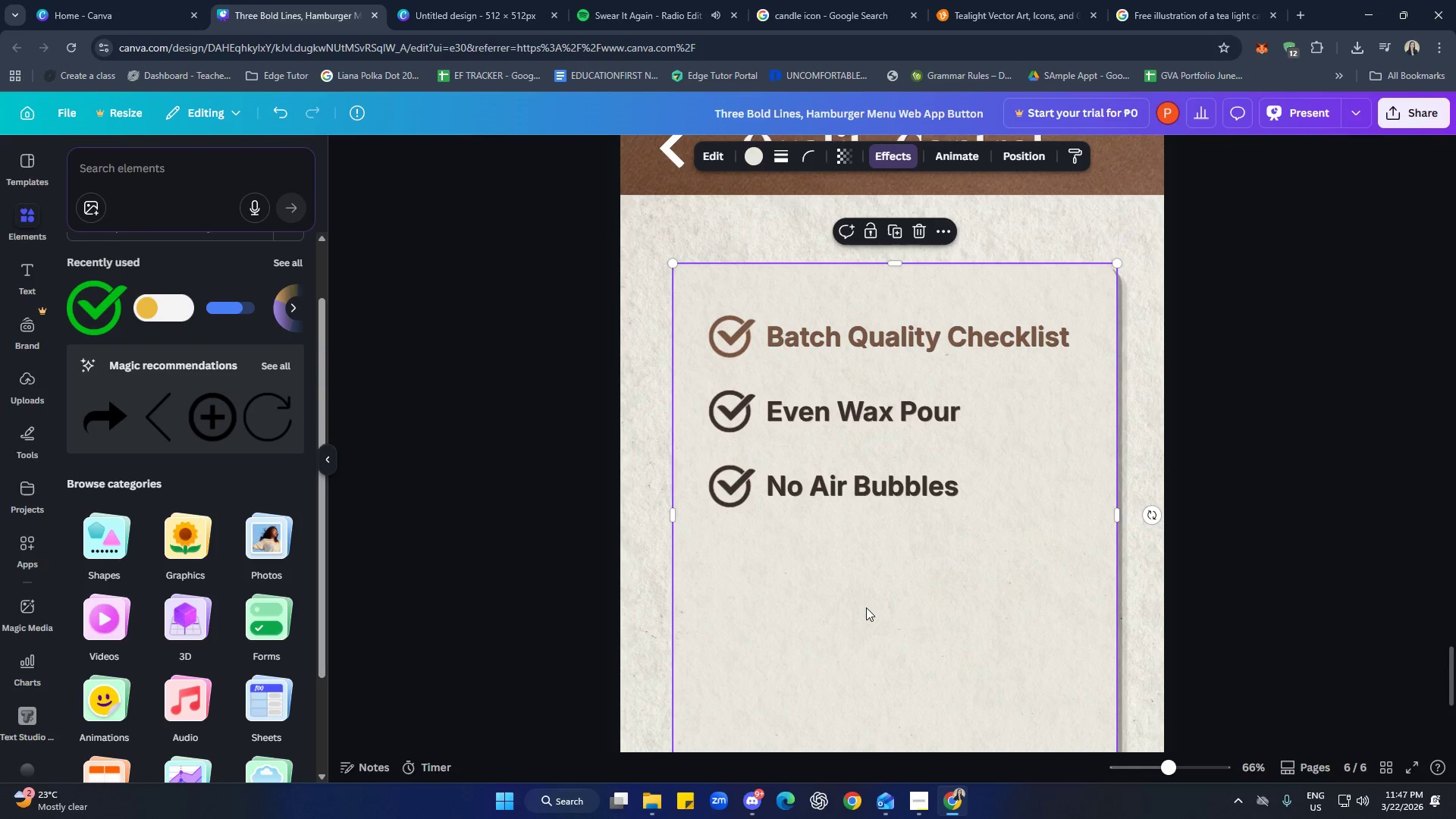 
key(Control+B)
 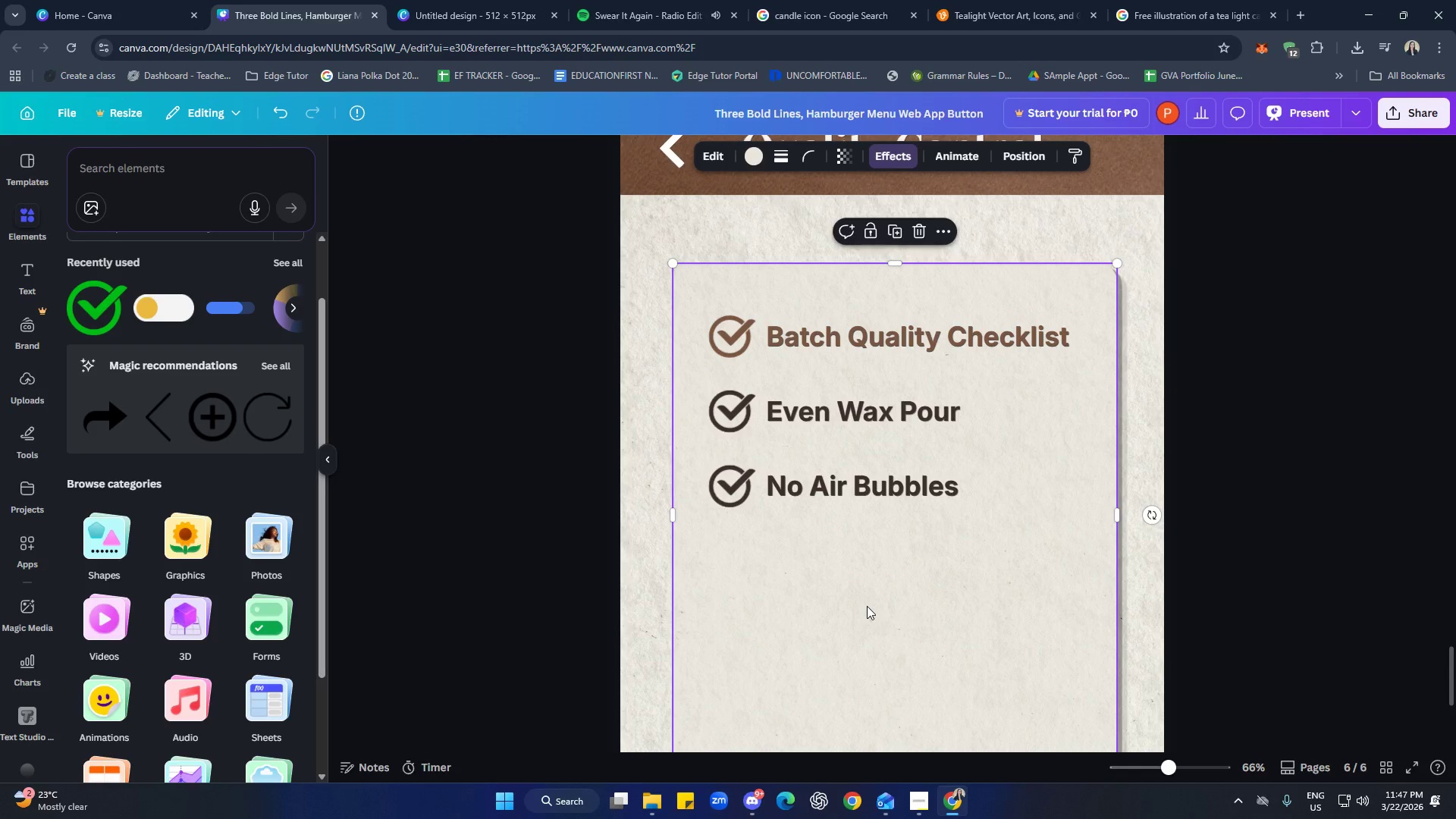 
key(Control+V)
 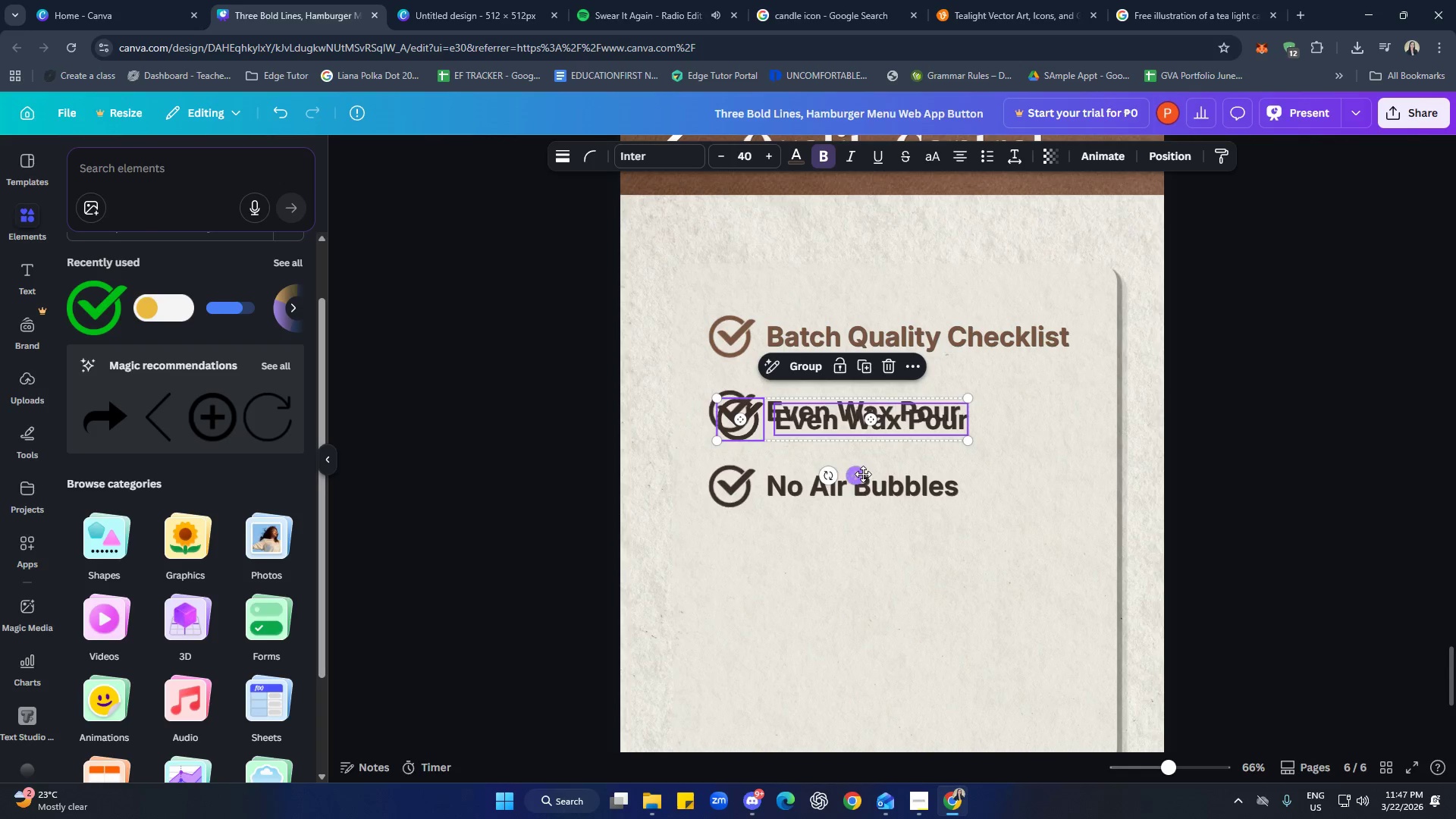 
left_click_drag(start_coordinate=[863, 473], to_coordinate=[858, 611])
 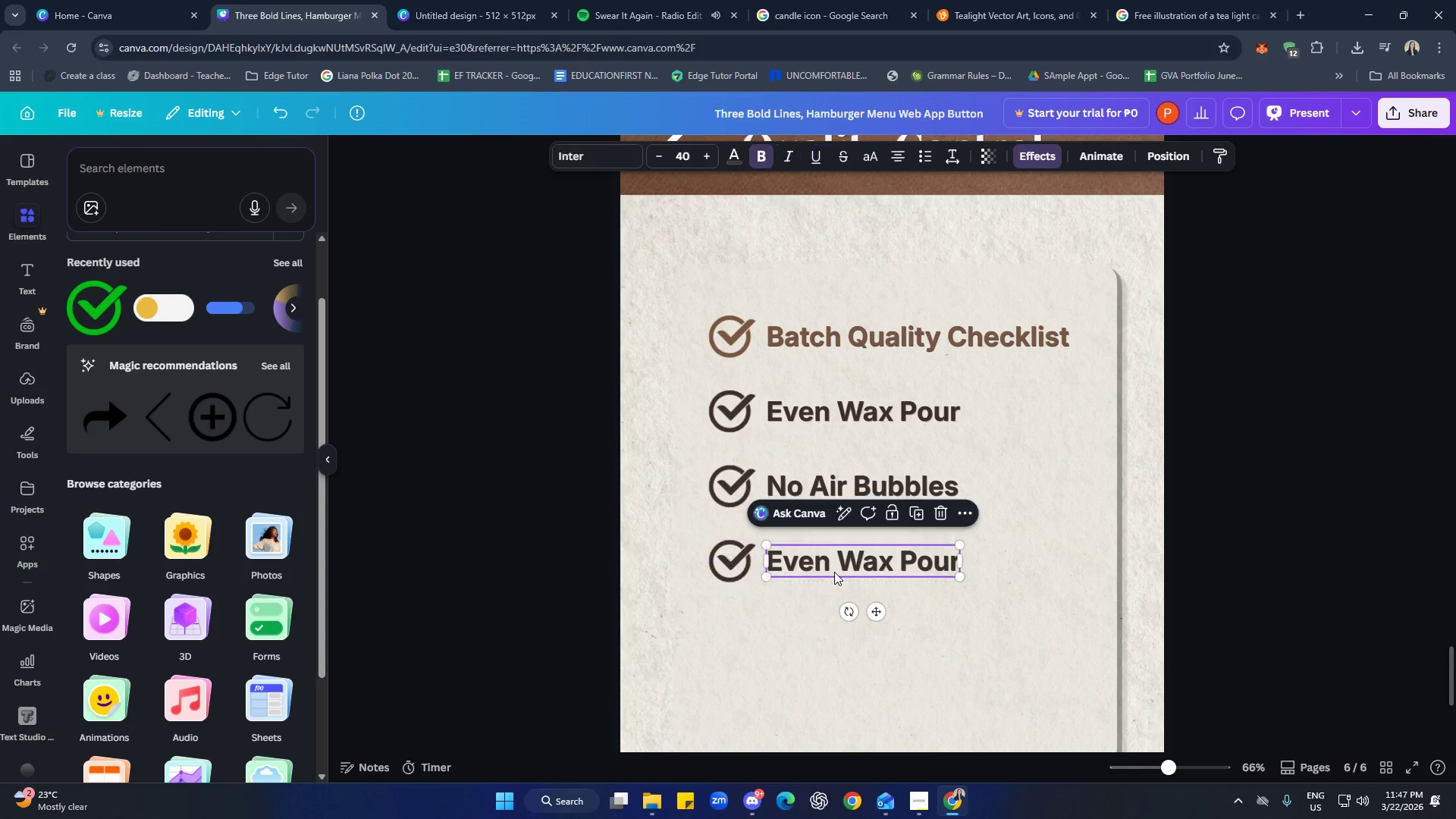 
double_click([834, 572])
 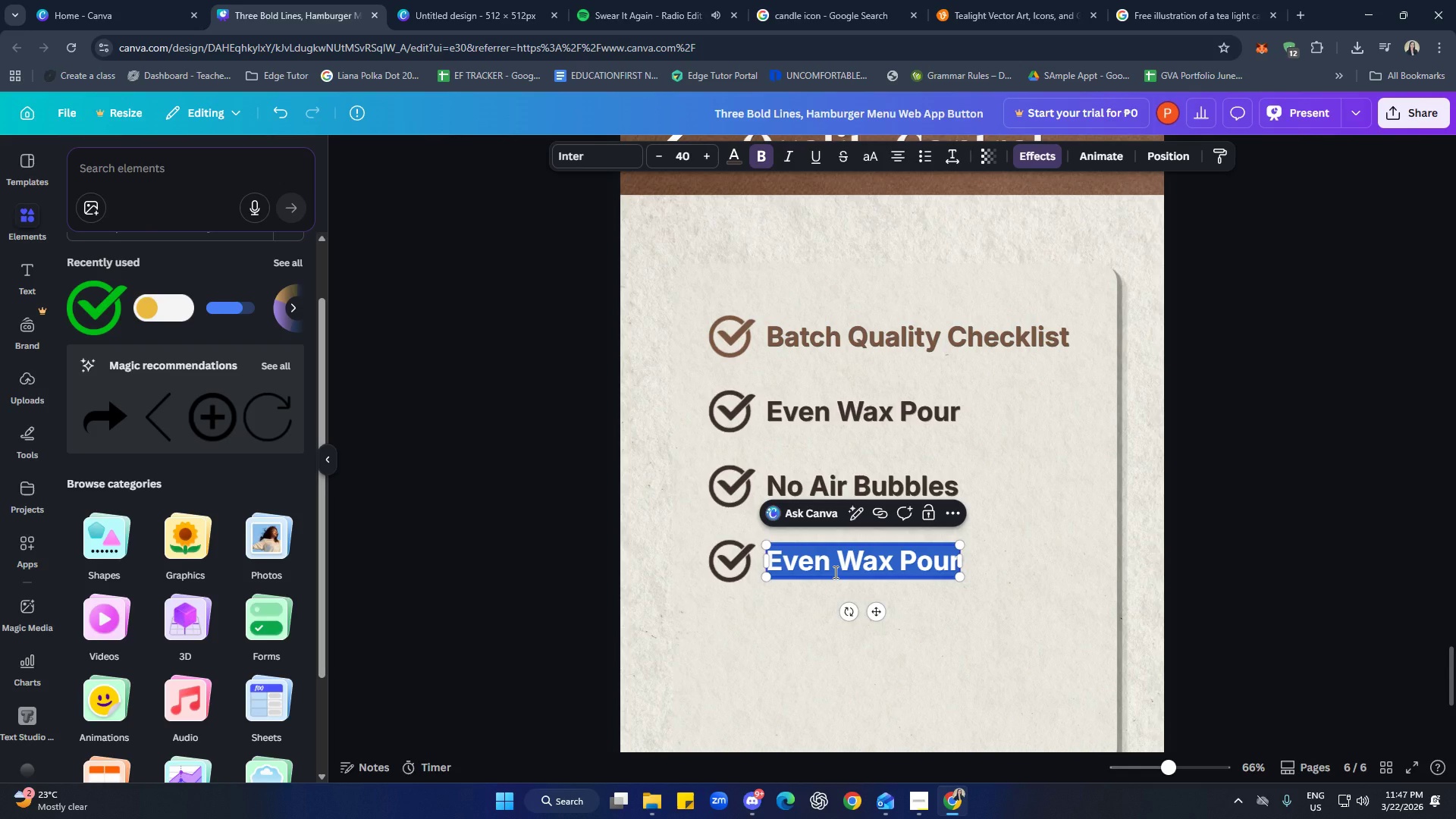 
type(Wick Centered)
 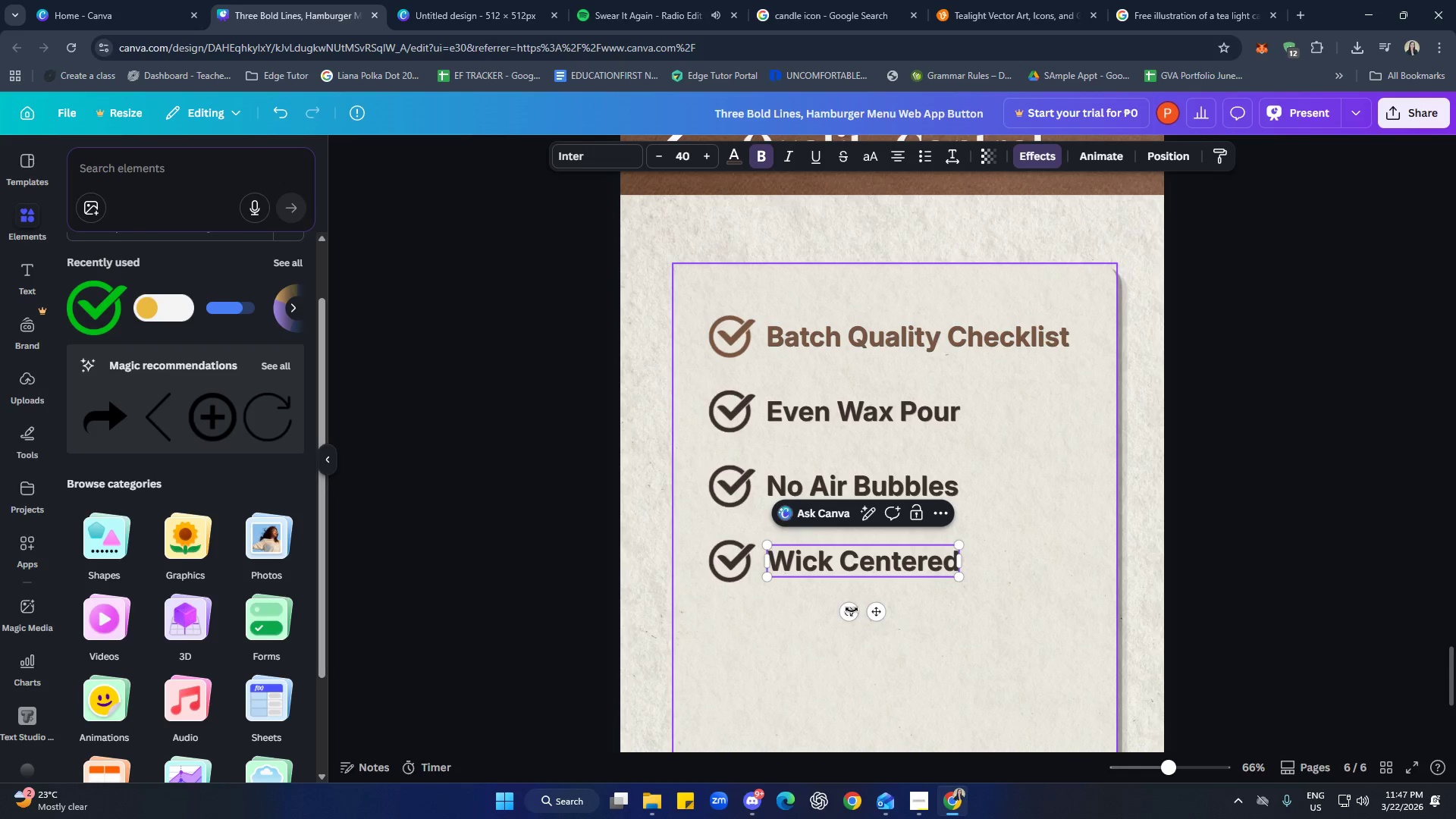 
left_click([874, 676])
 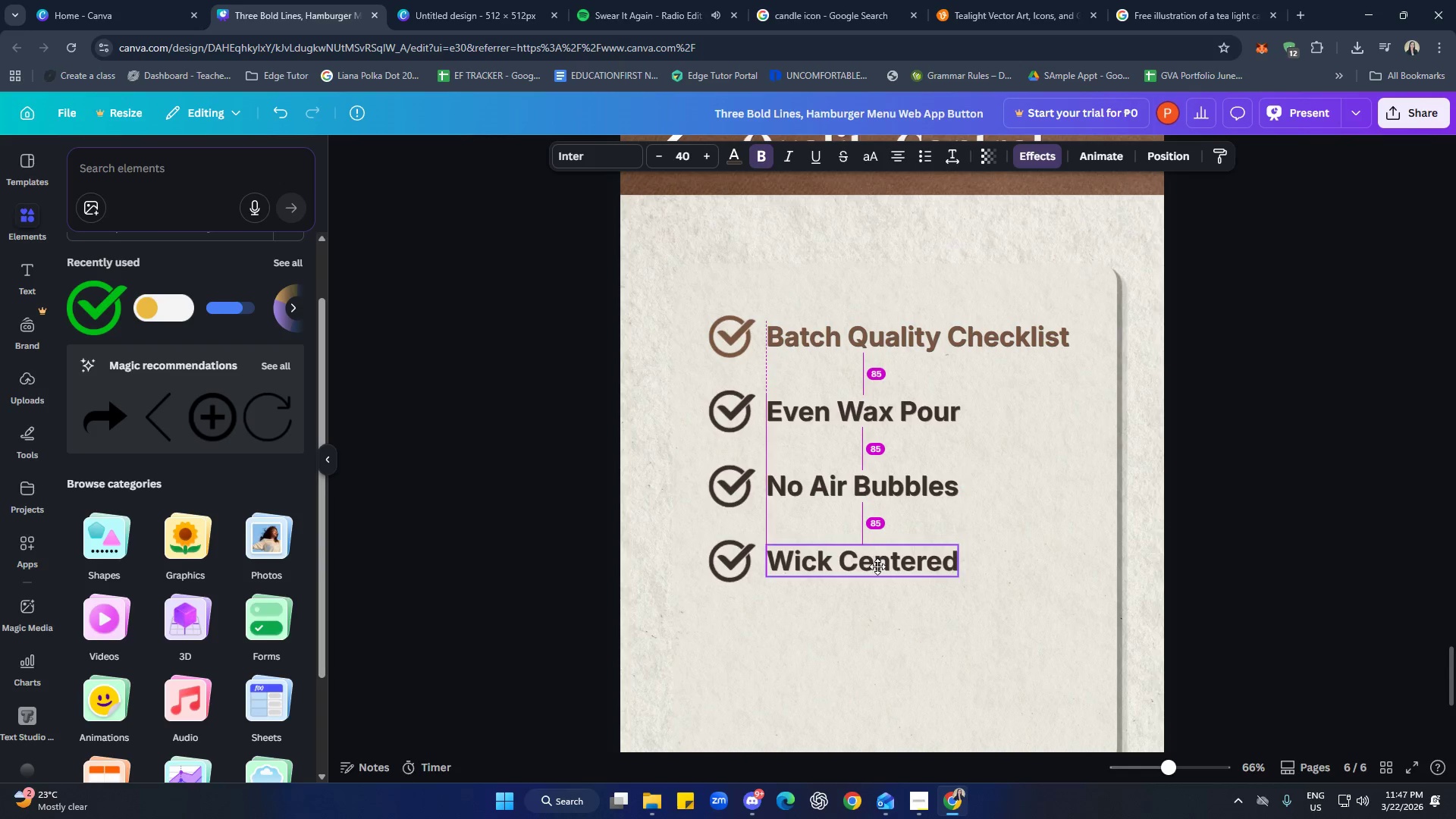 
left_click([899, 611])
 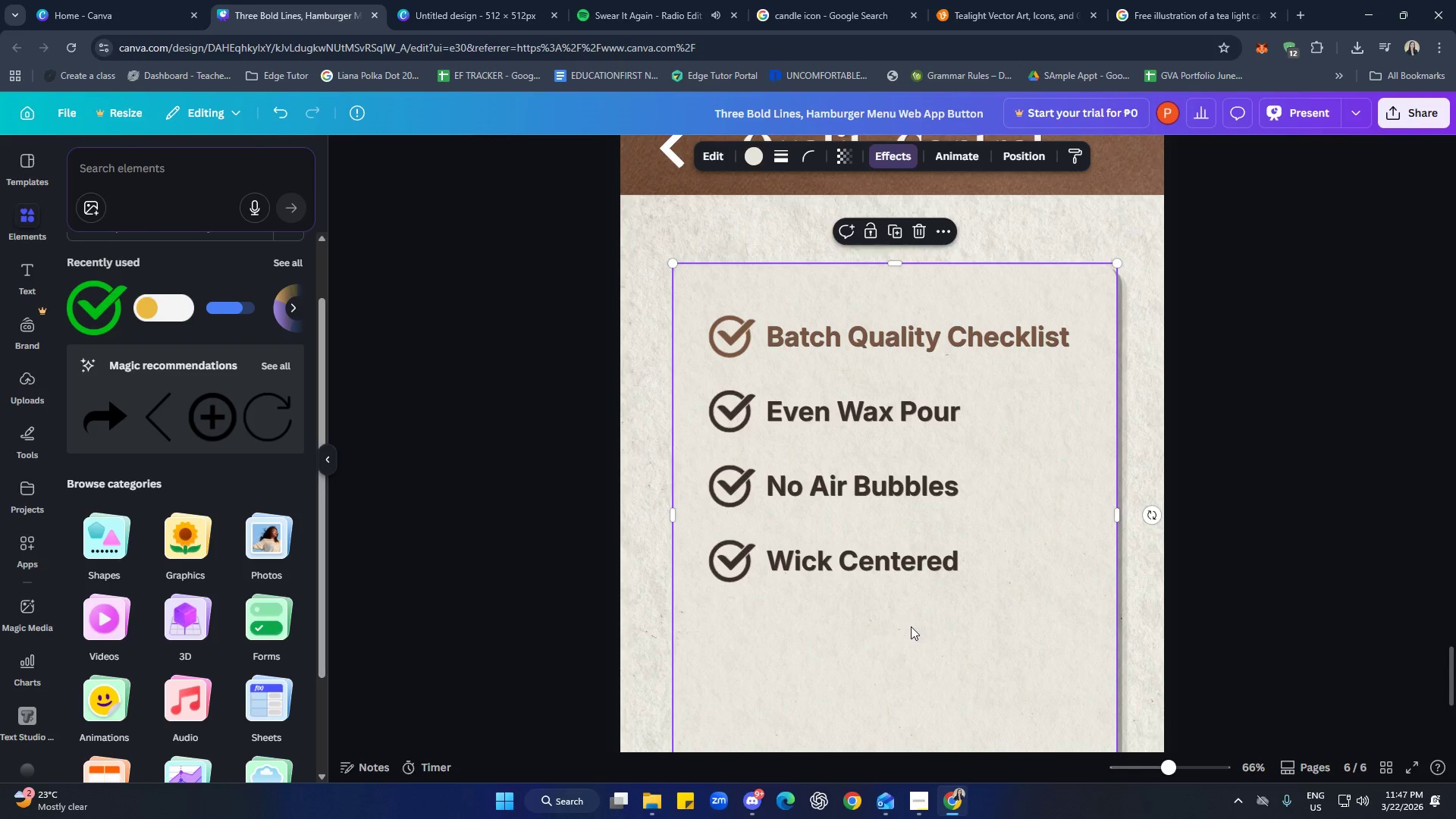 
scroll: coordinate [910, 625], scroll_direction: down, amount: 1.0
 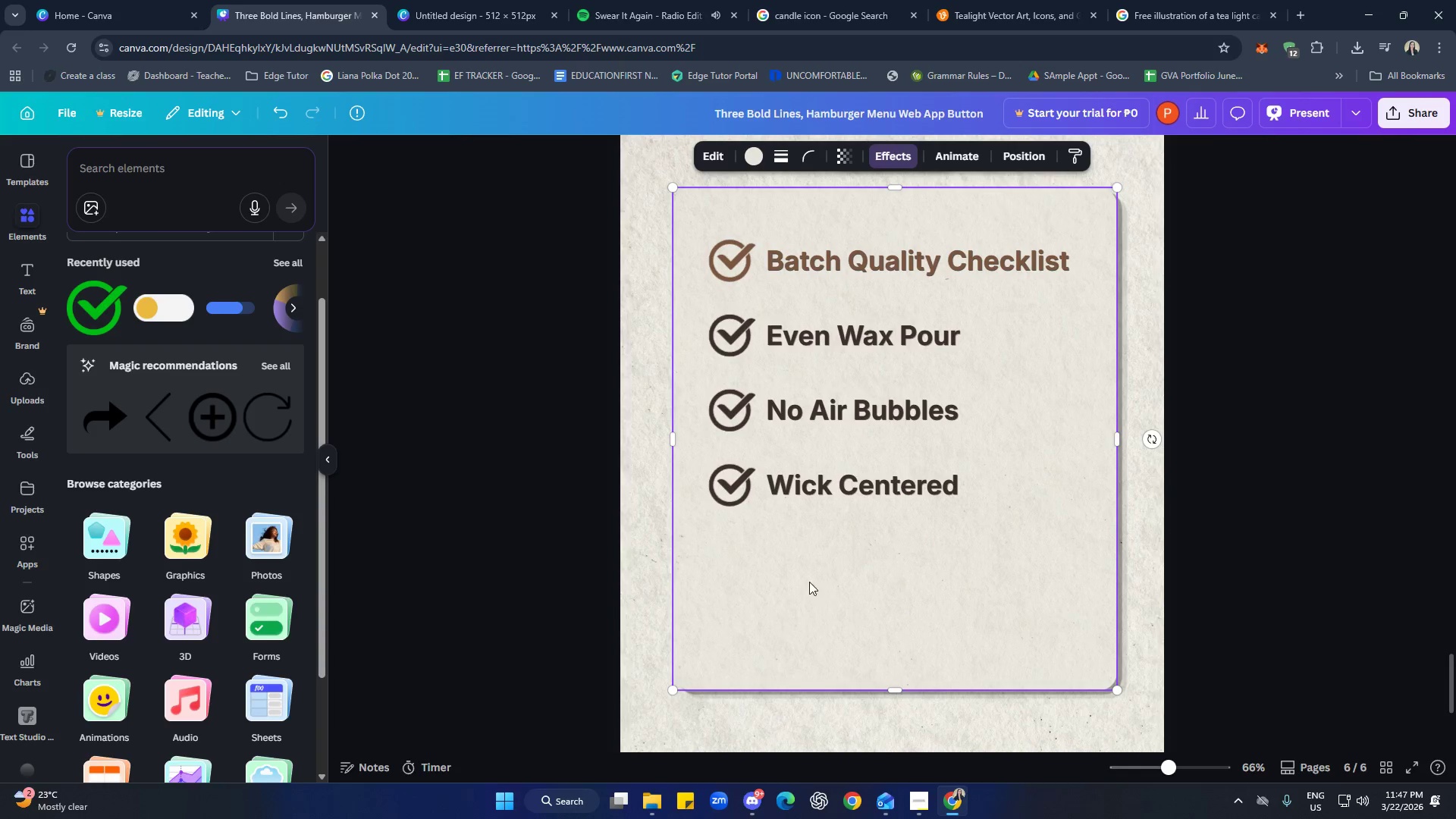 
key(Control+ControlLeft)
 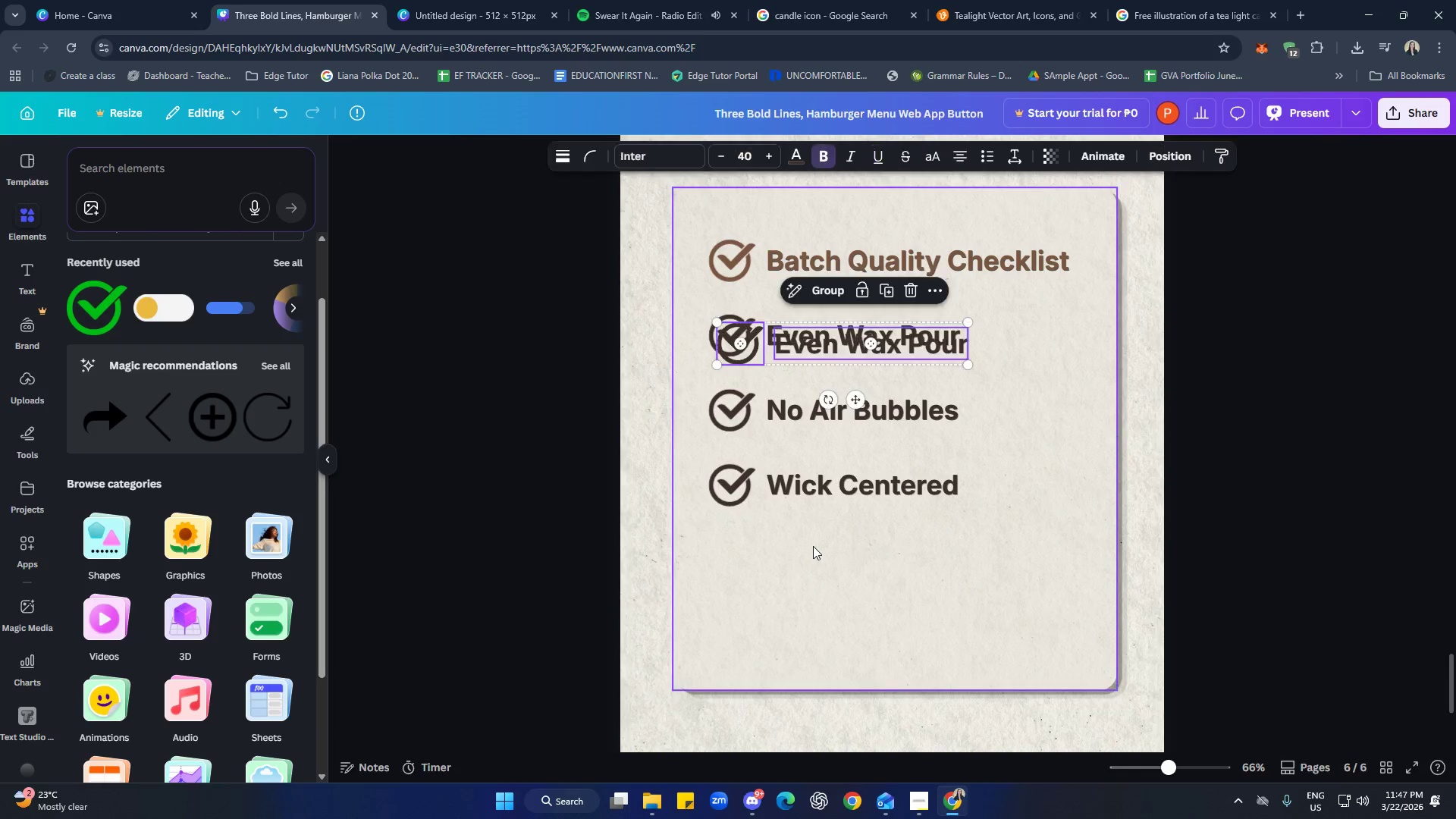 
key(Control+V)
 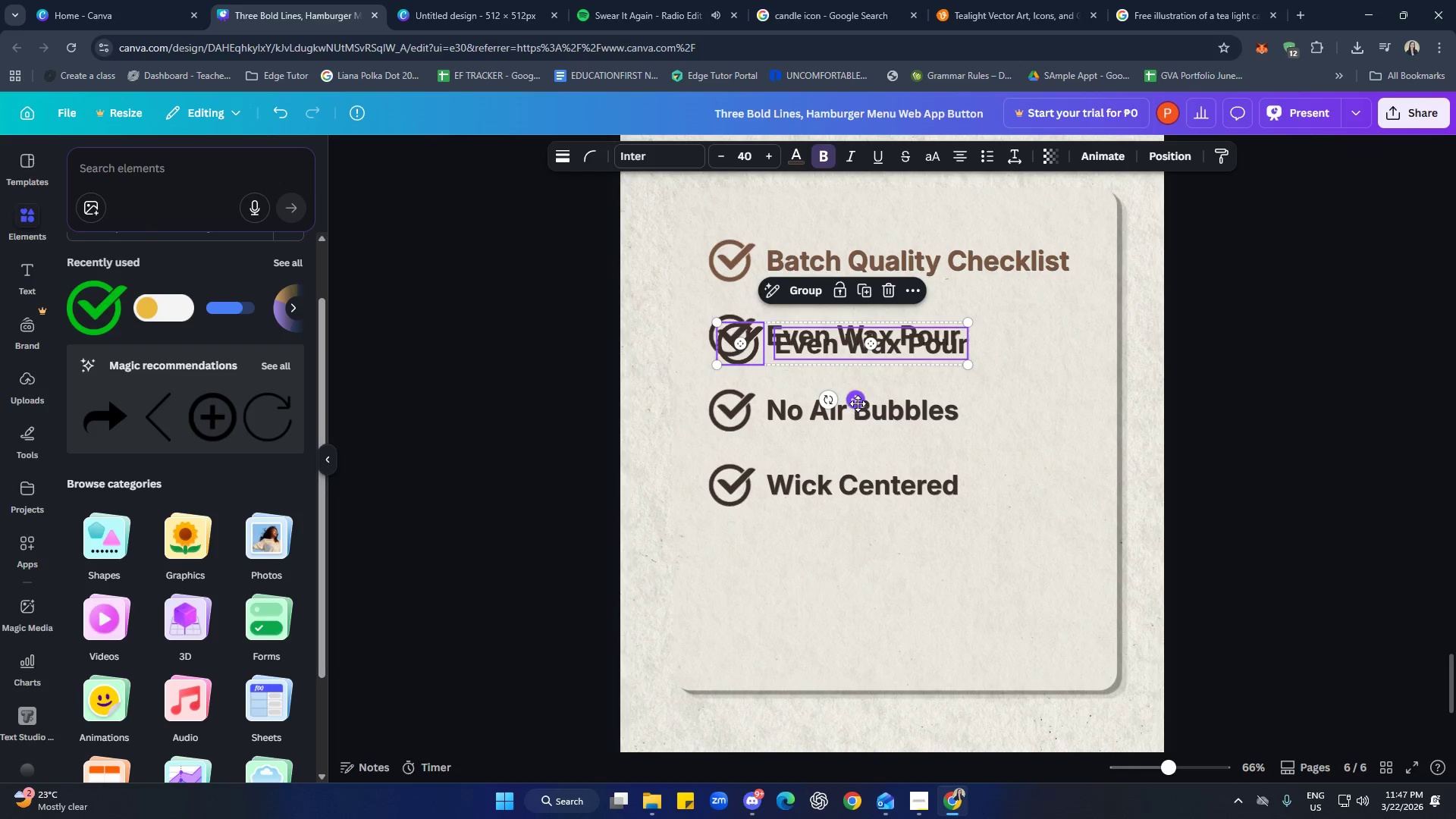 
left_click_drag(start_coordinate=[858, 403], to_coordinate=[848, 617])
 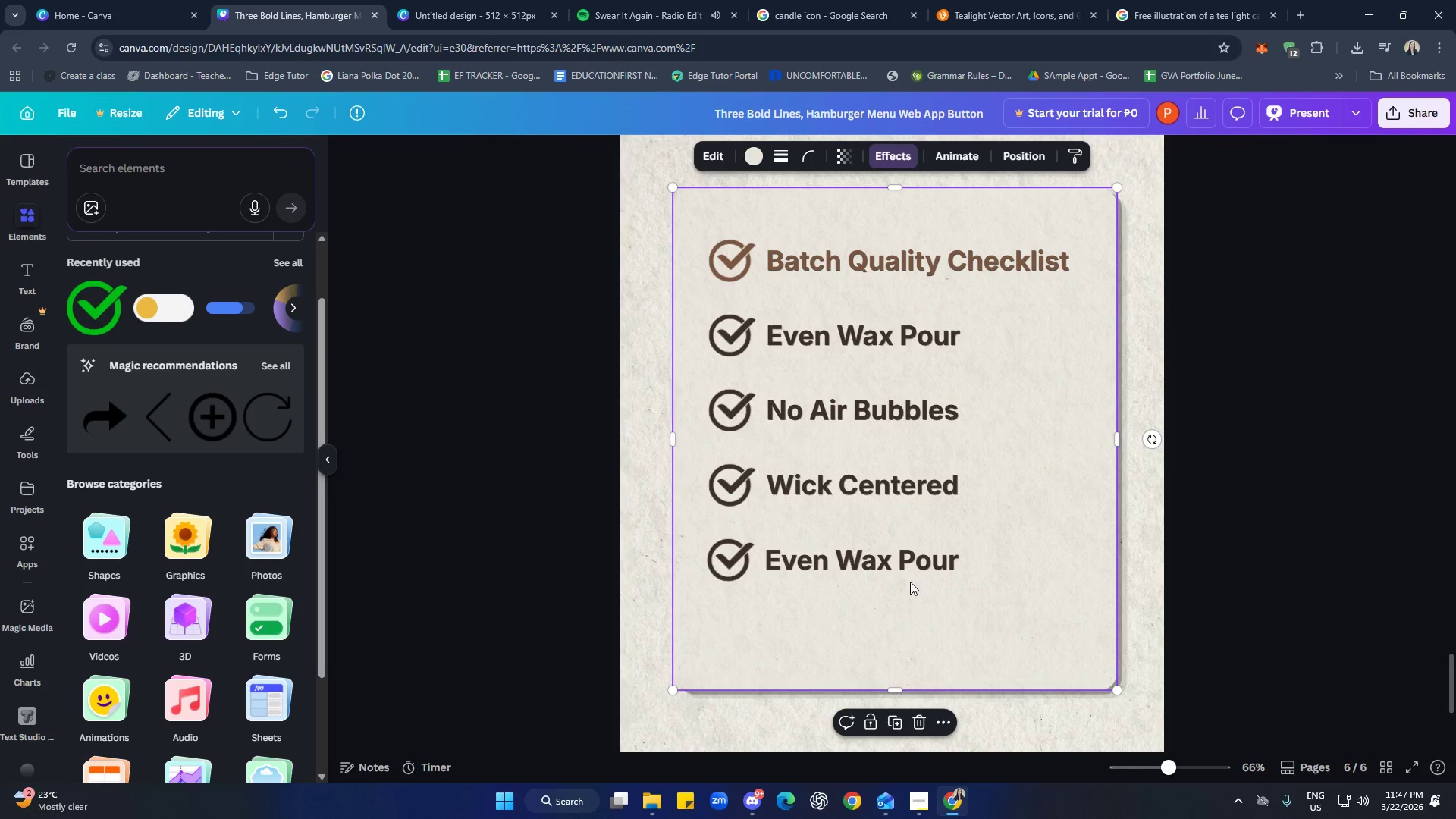 
double_click([912, 560])
 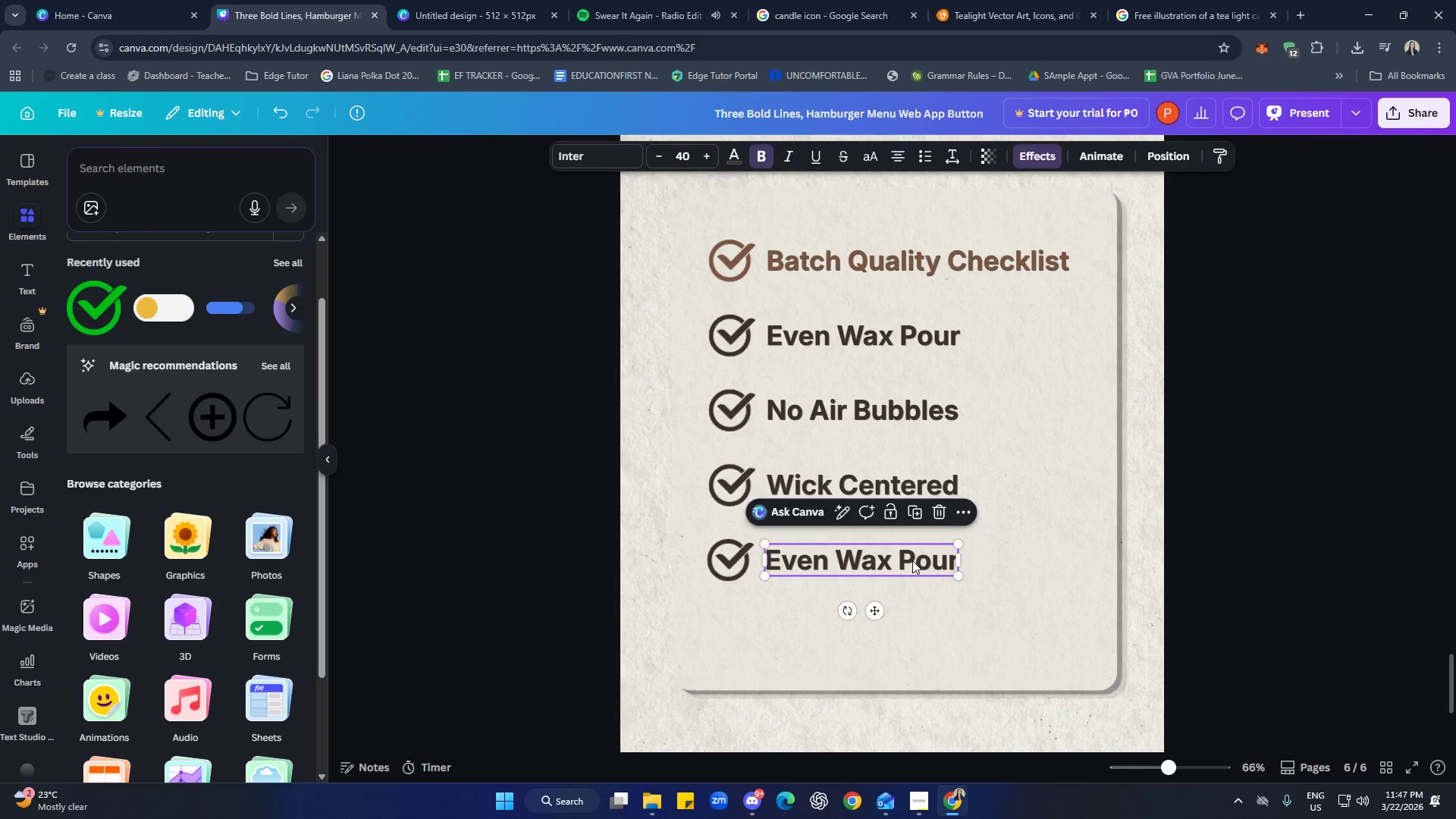 
triple_click([912, 560])
 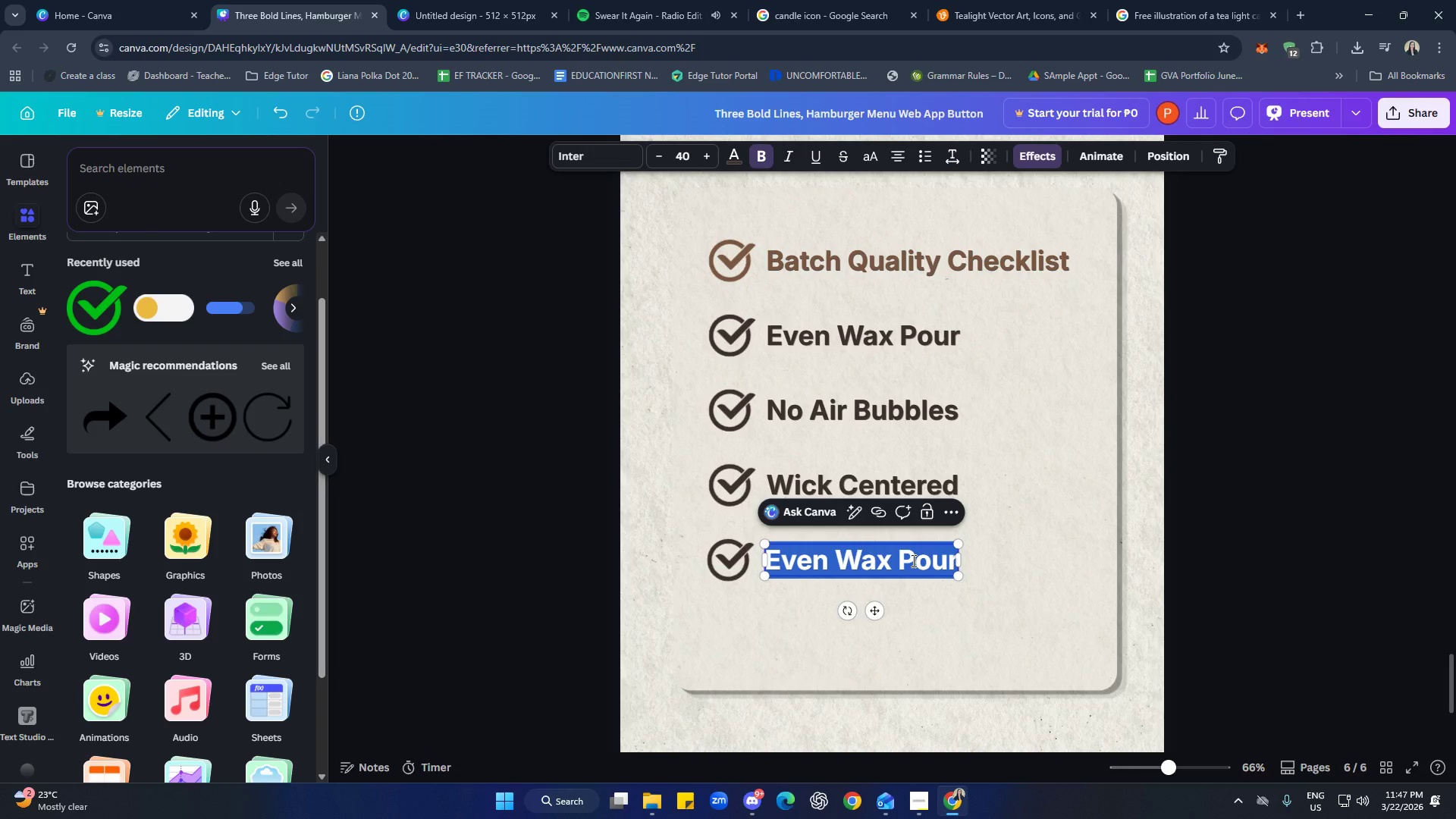 
type(Scent Strenth)
key(Backspace)
key(Backspace)
type(gth Checked)
 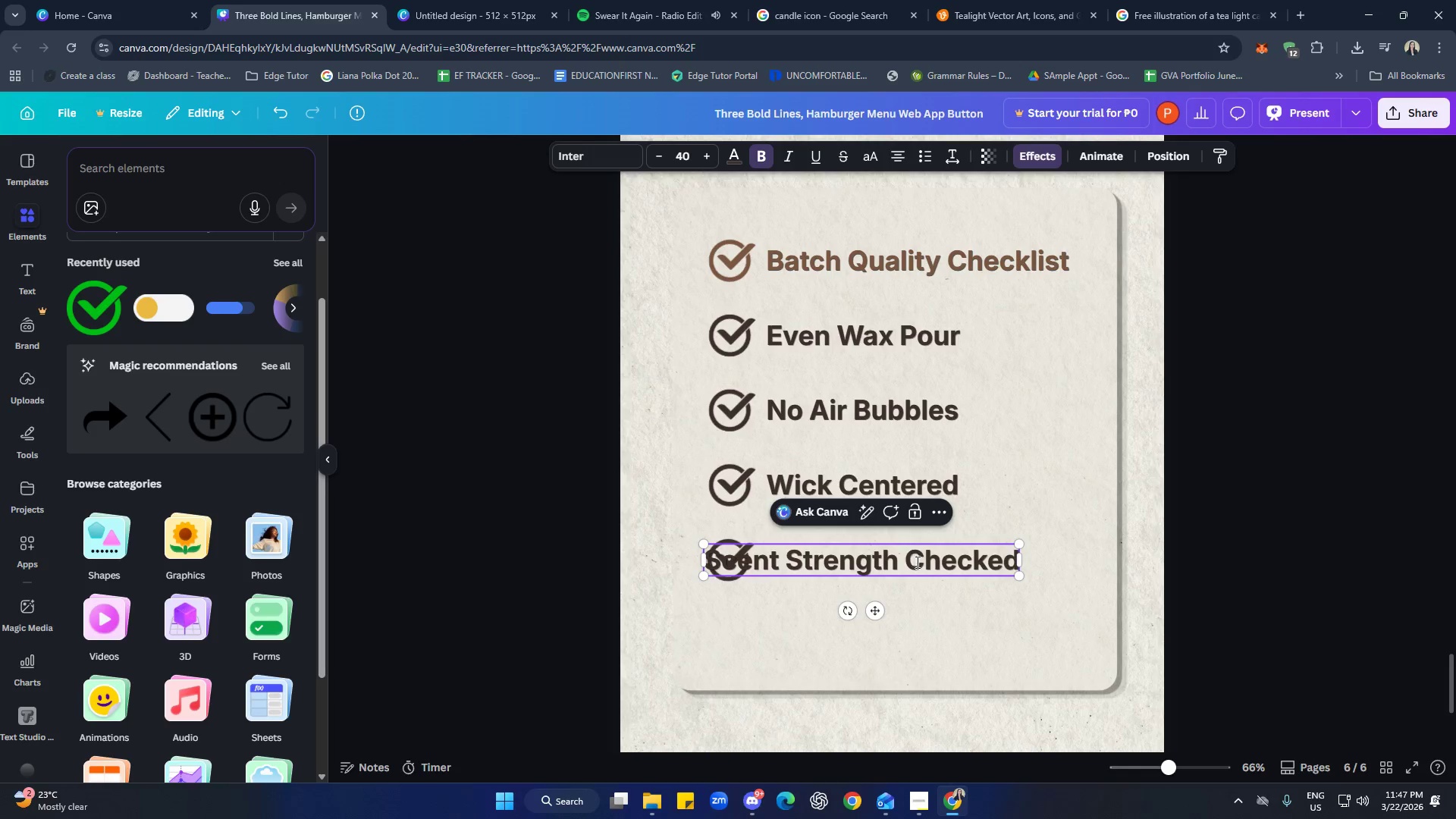 
left_click([1036, 628])
 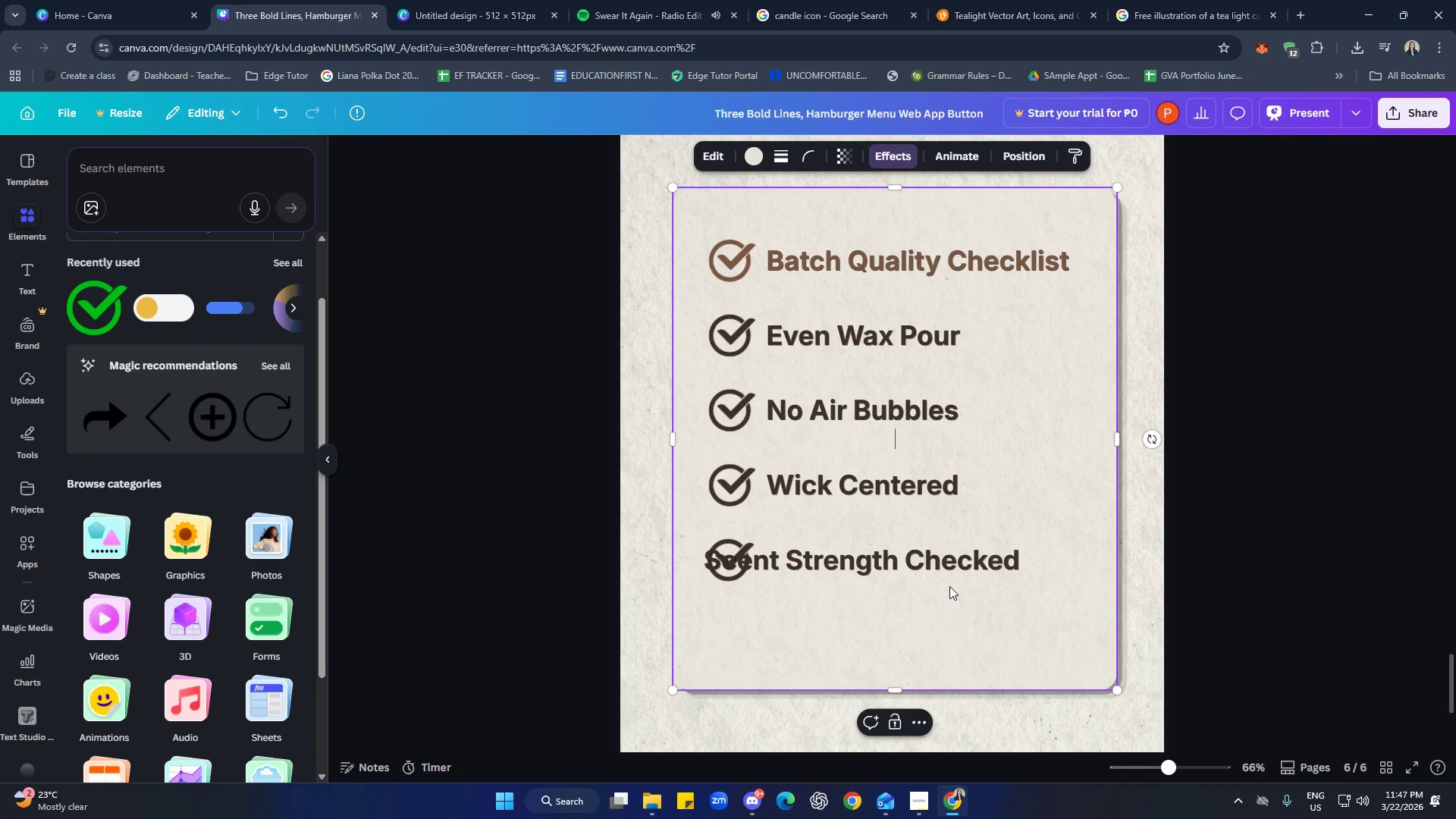 
double_click([927, 564])
 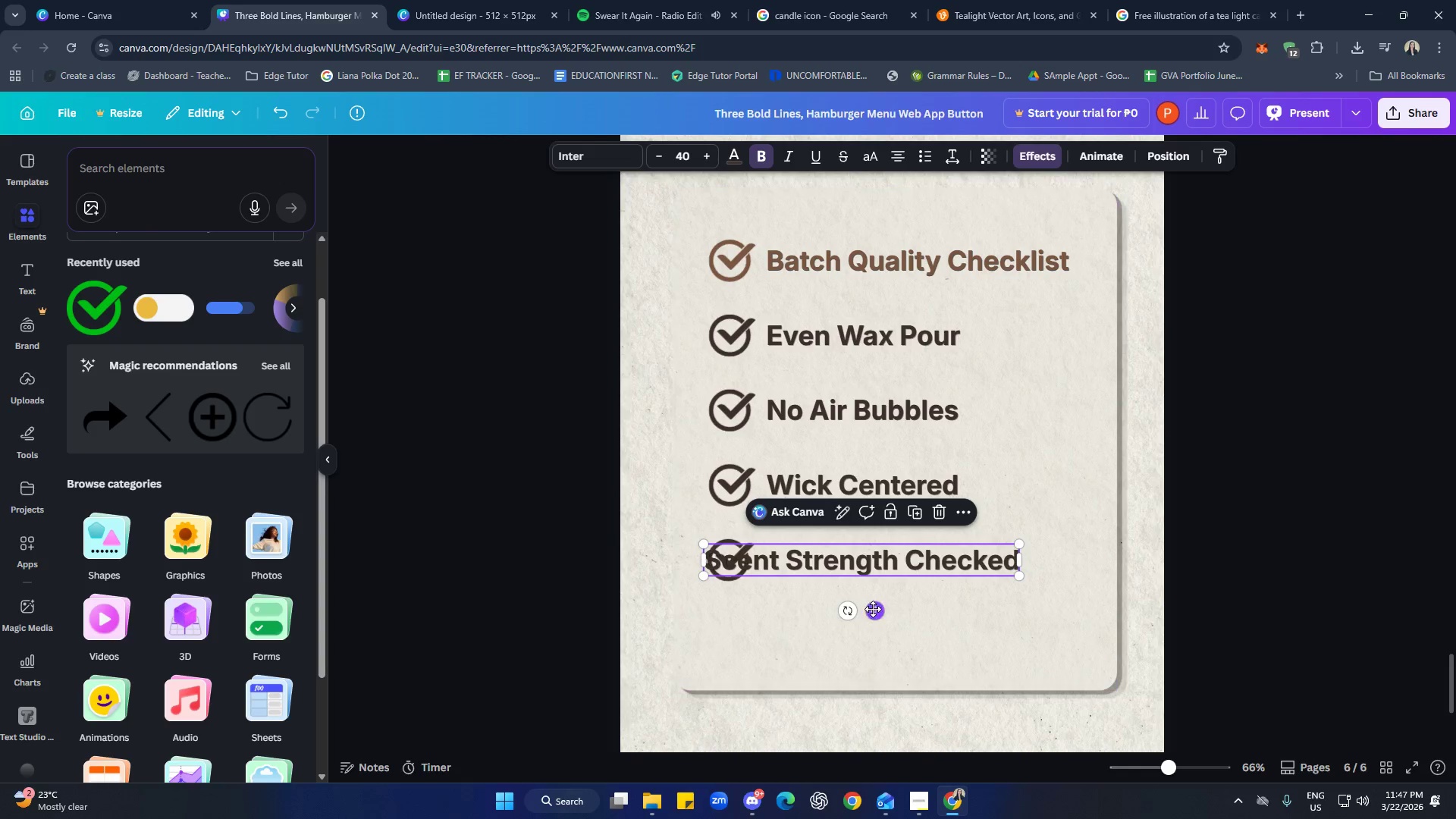 
left_click_drag(start_coordinate=[872, 610], to_coordinate=[938, 609])
 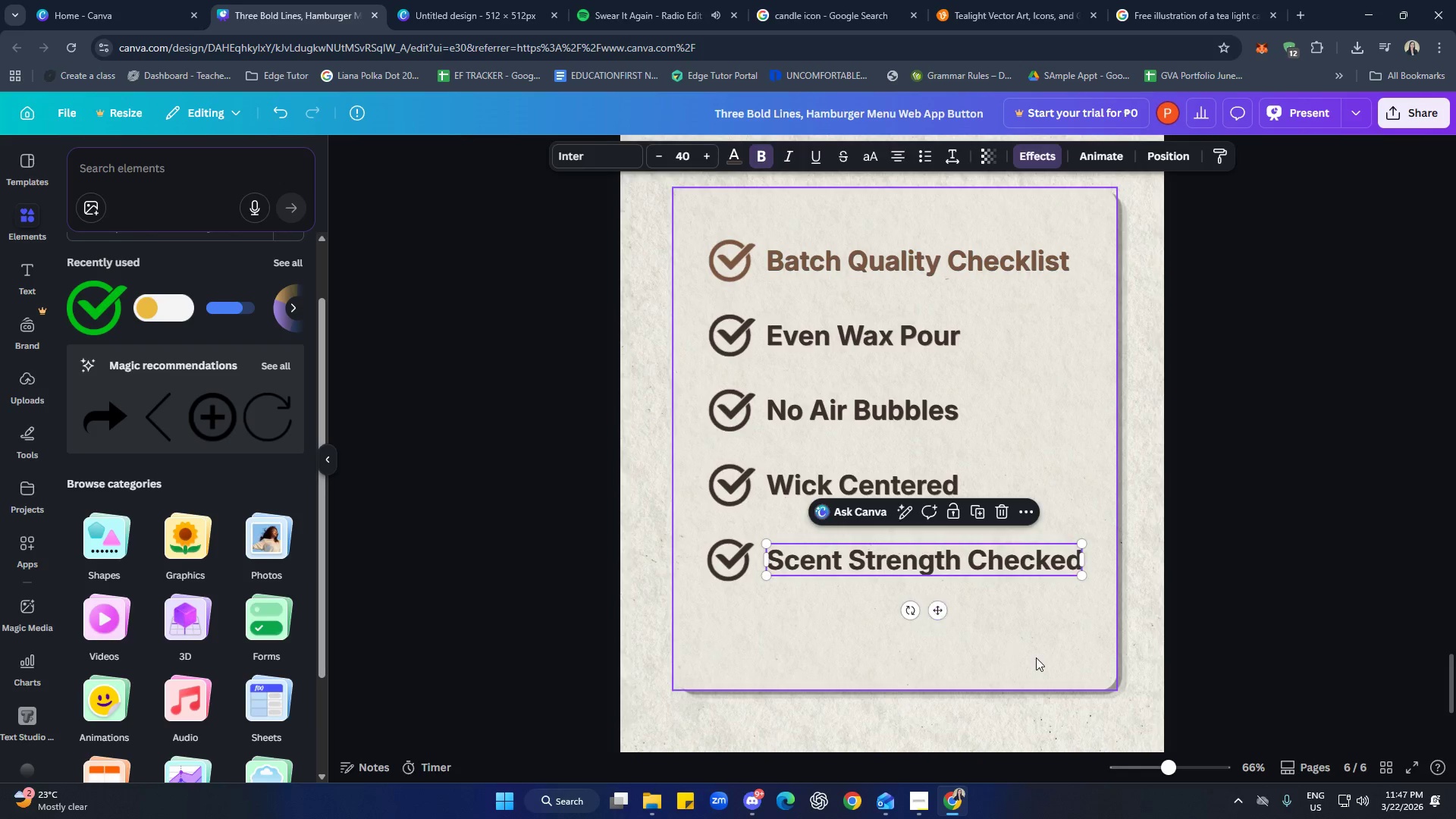 
left_click([1036, 657])
 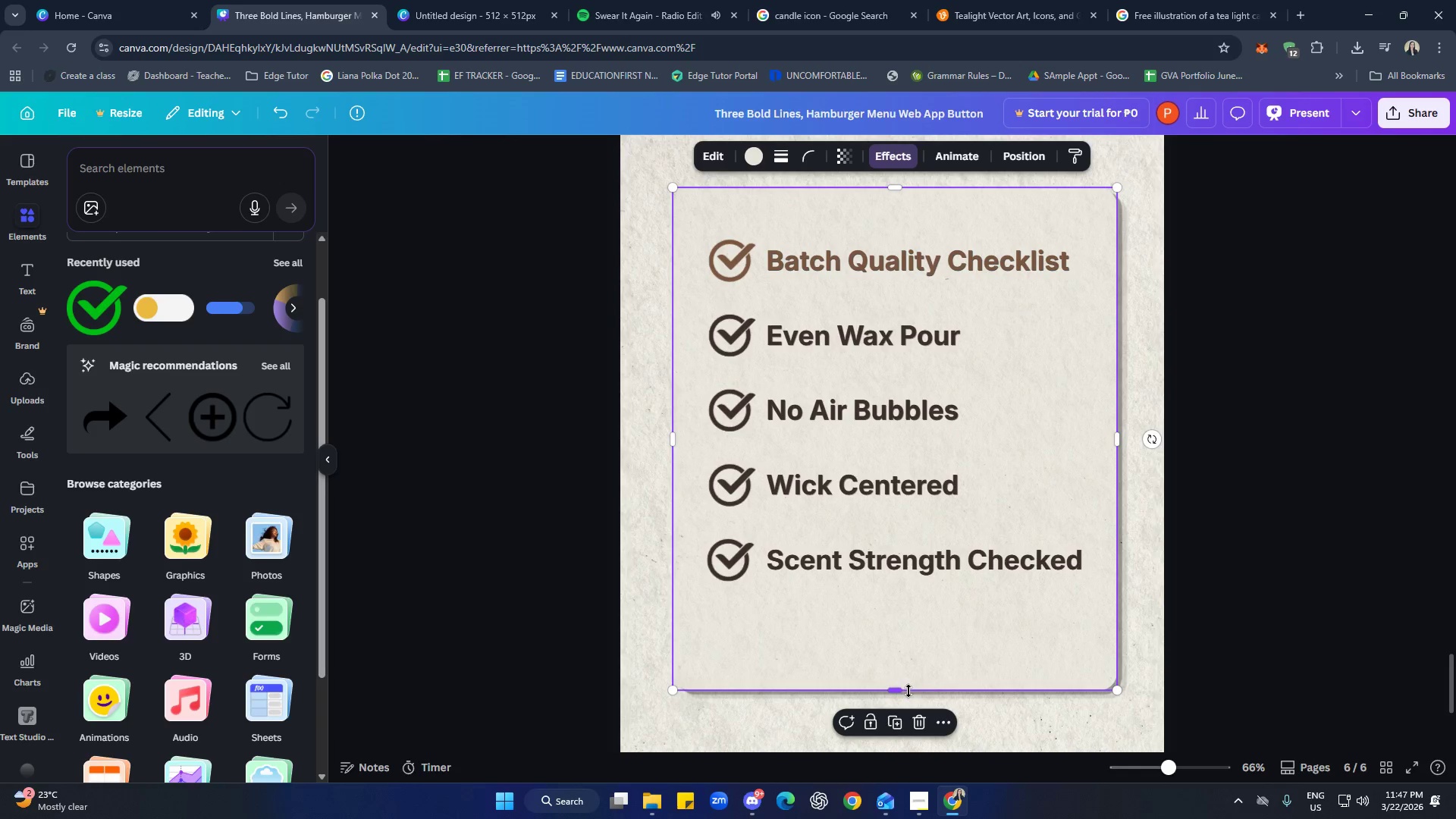 
left_click_drag(start_coordinate=[908, 686], to_coordinate=[912, 637])
 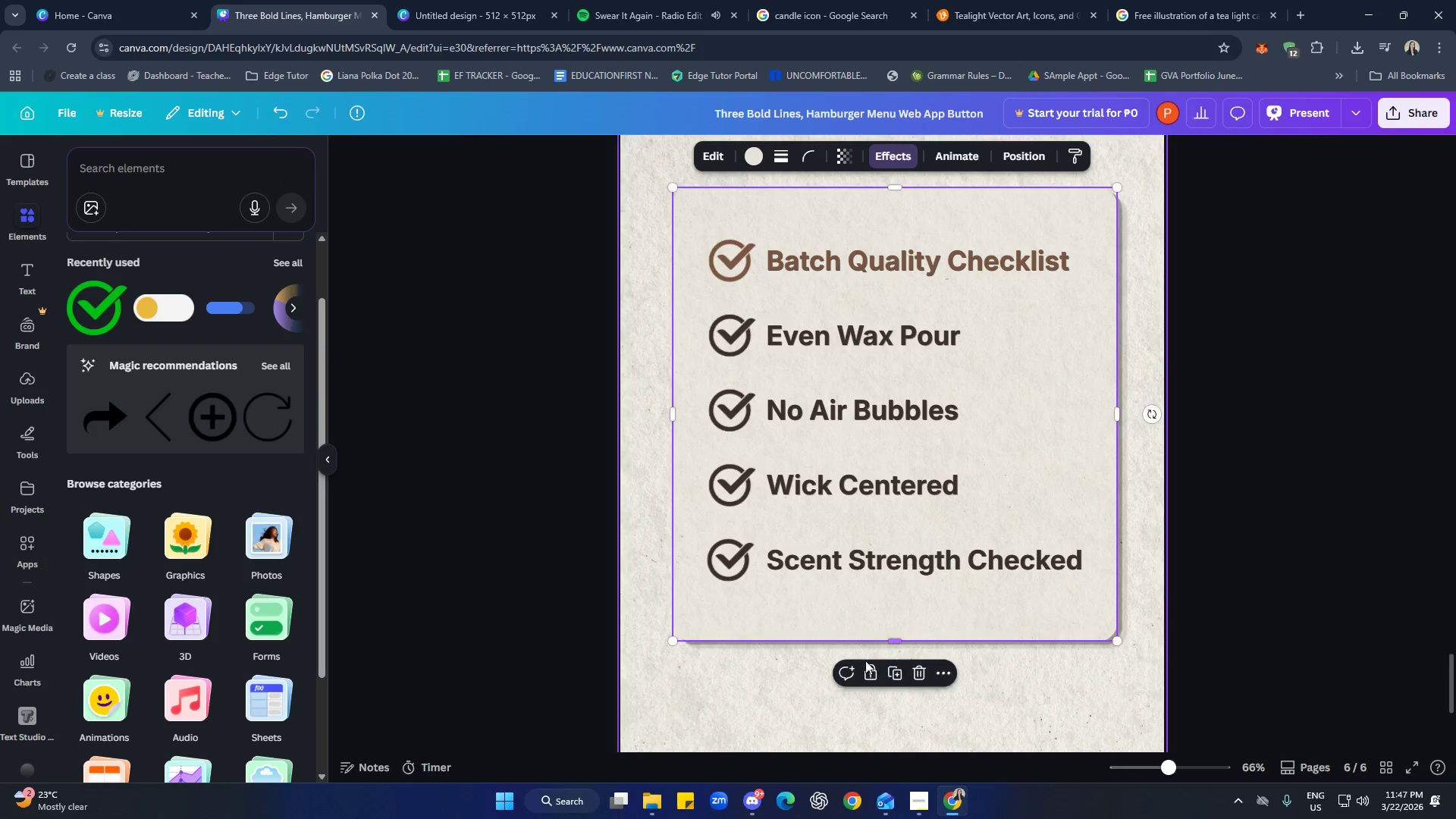 
left_click([836, 664])
 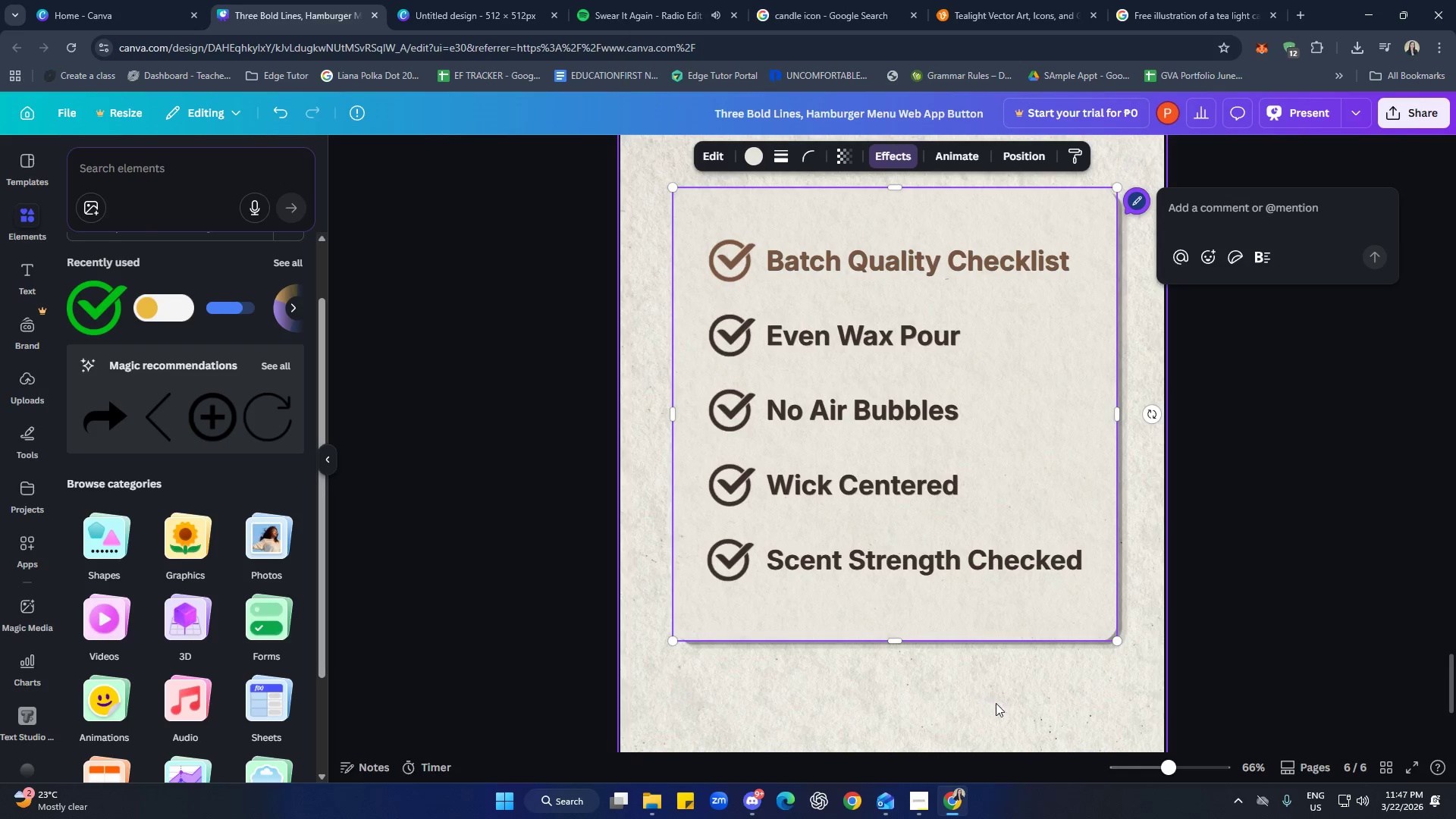 
left_click([1022, 727])
 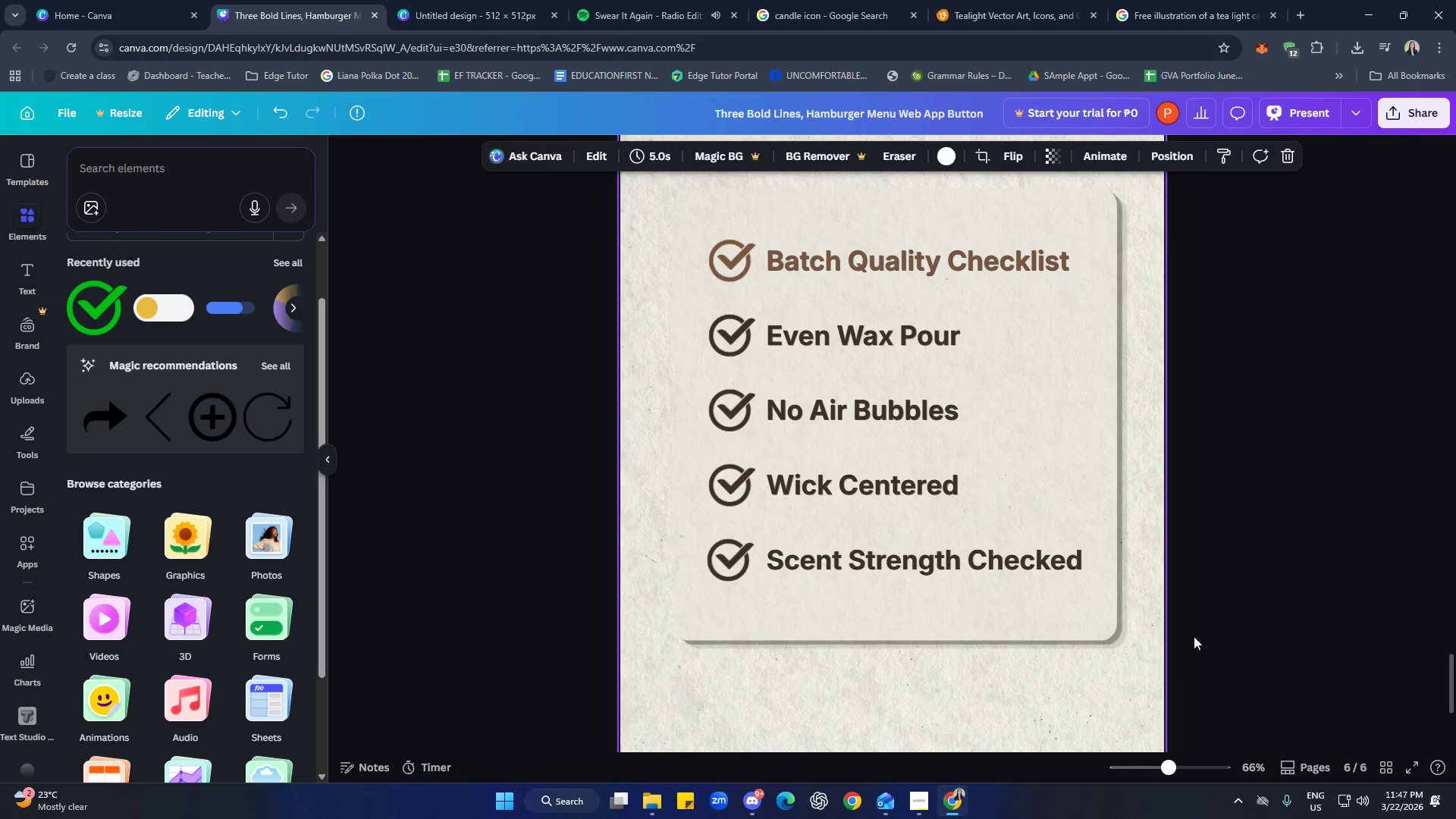 
scroll: coordinate [1247, 582], scroll_direction: up, amount: 2.0
 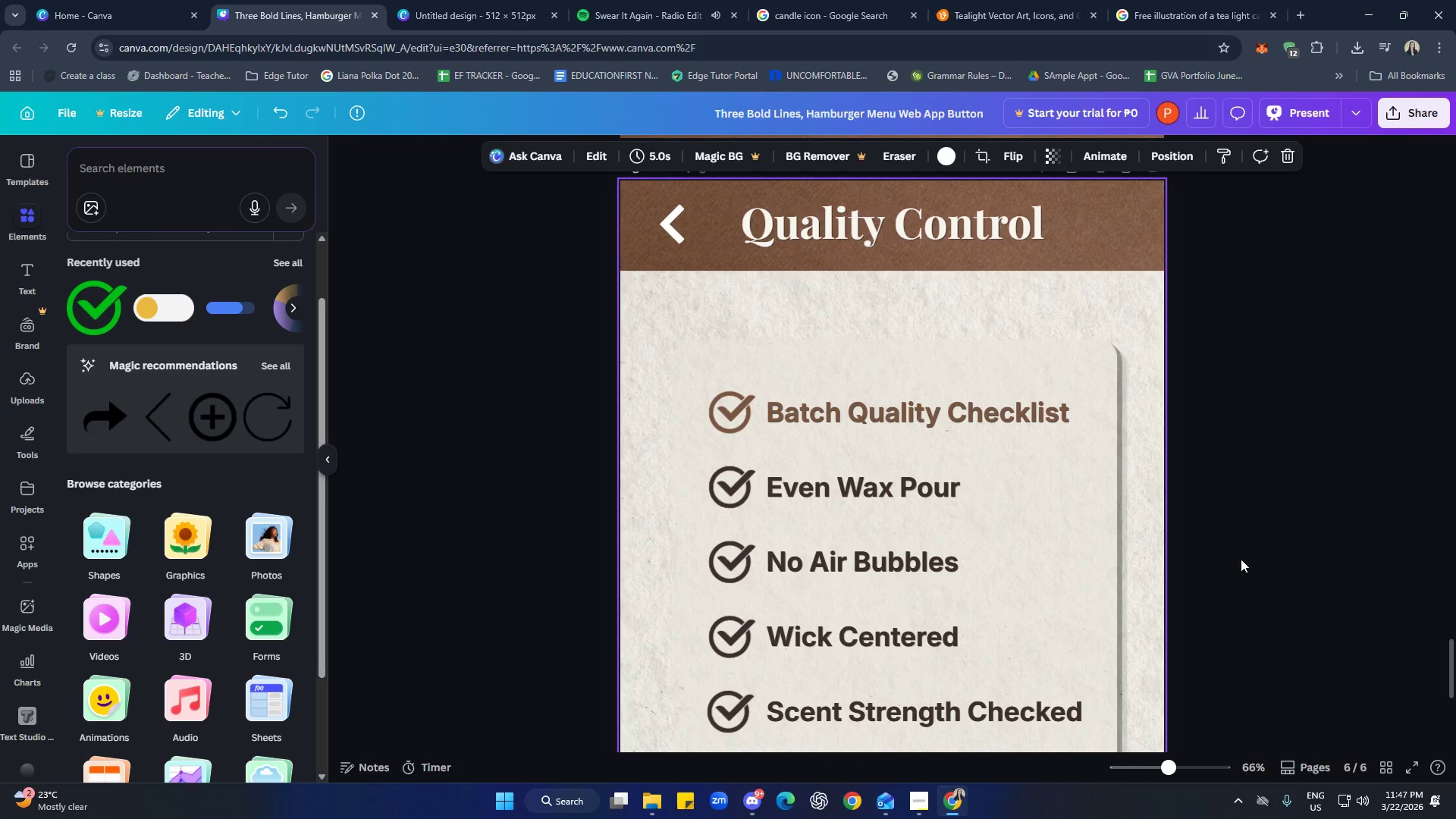 
scroll: coordinate [1225, 538], scroll_direction: down, amount: 4.0
 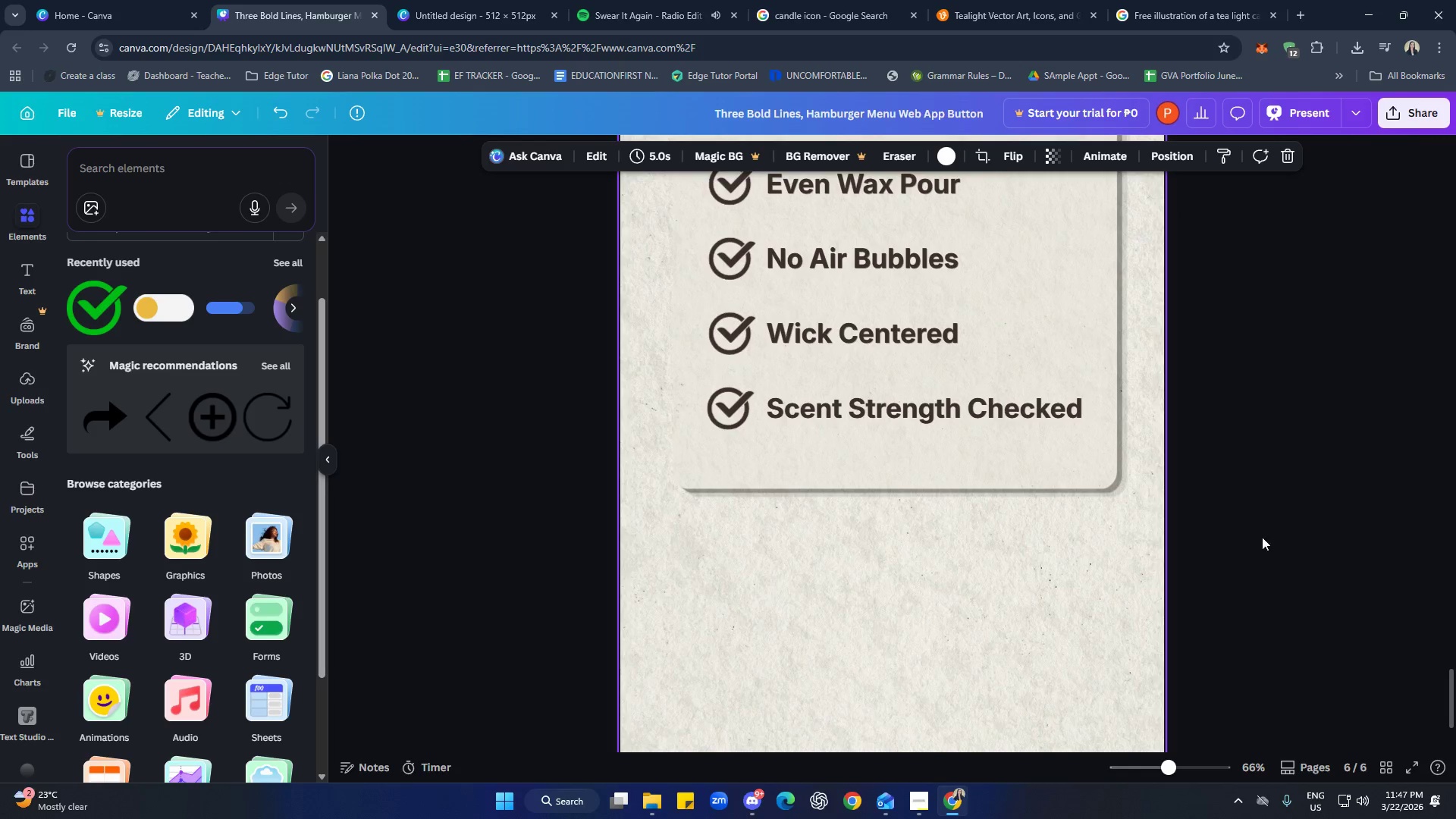 
hold_key(key=ControlLeft, duration=0.62)
scroll: coordinate [1272, 546], scroll_direction: none, amount: 0.0
 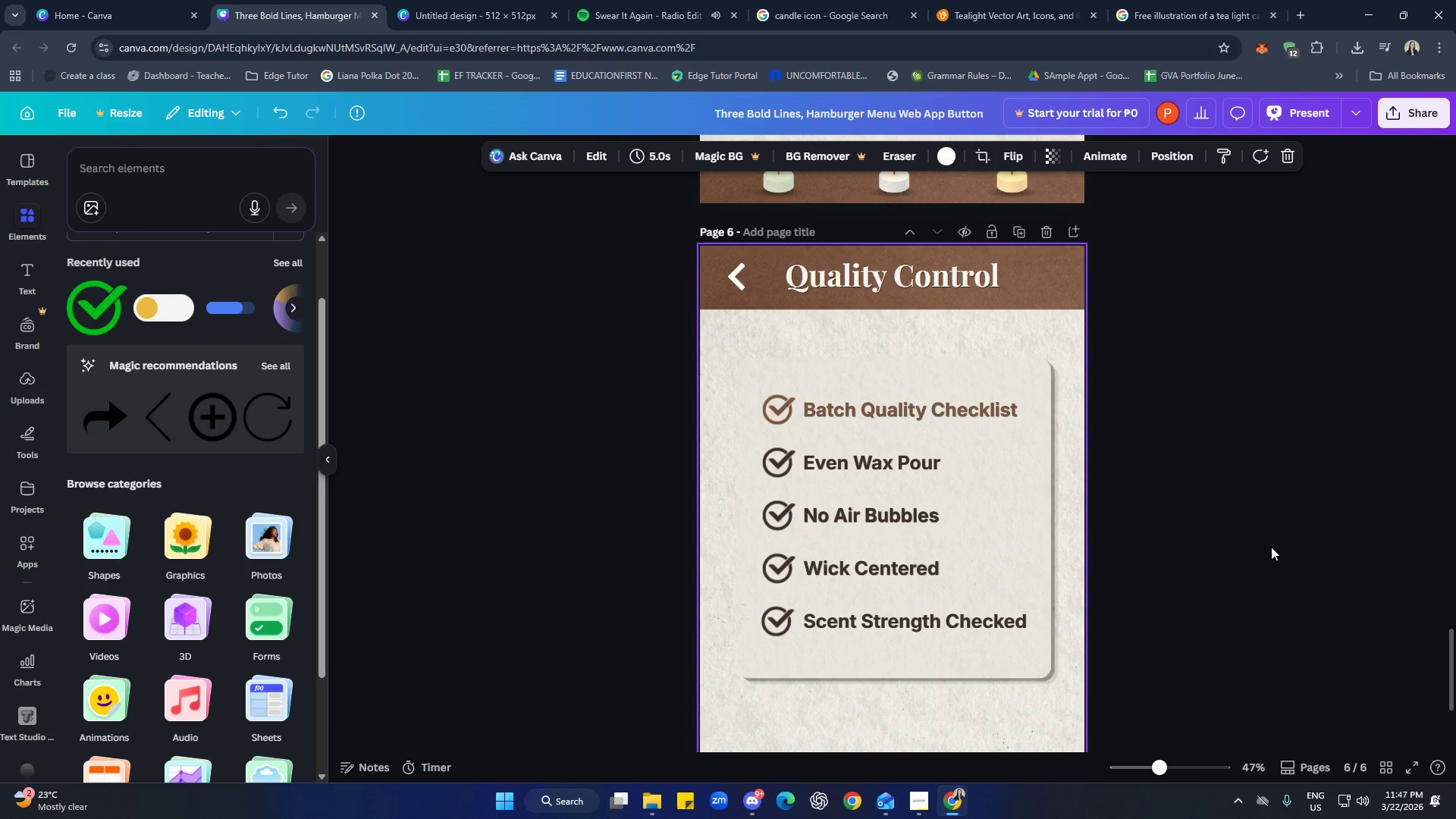 
scroll: coordinate [1115, 651], scroll_direction: down, amount: 1.0
 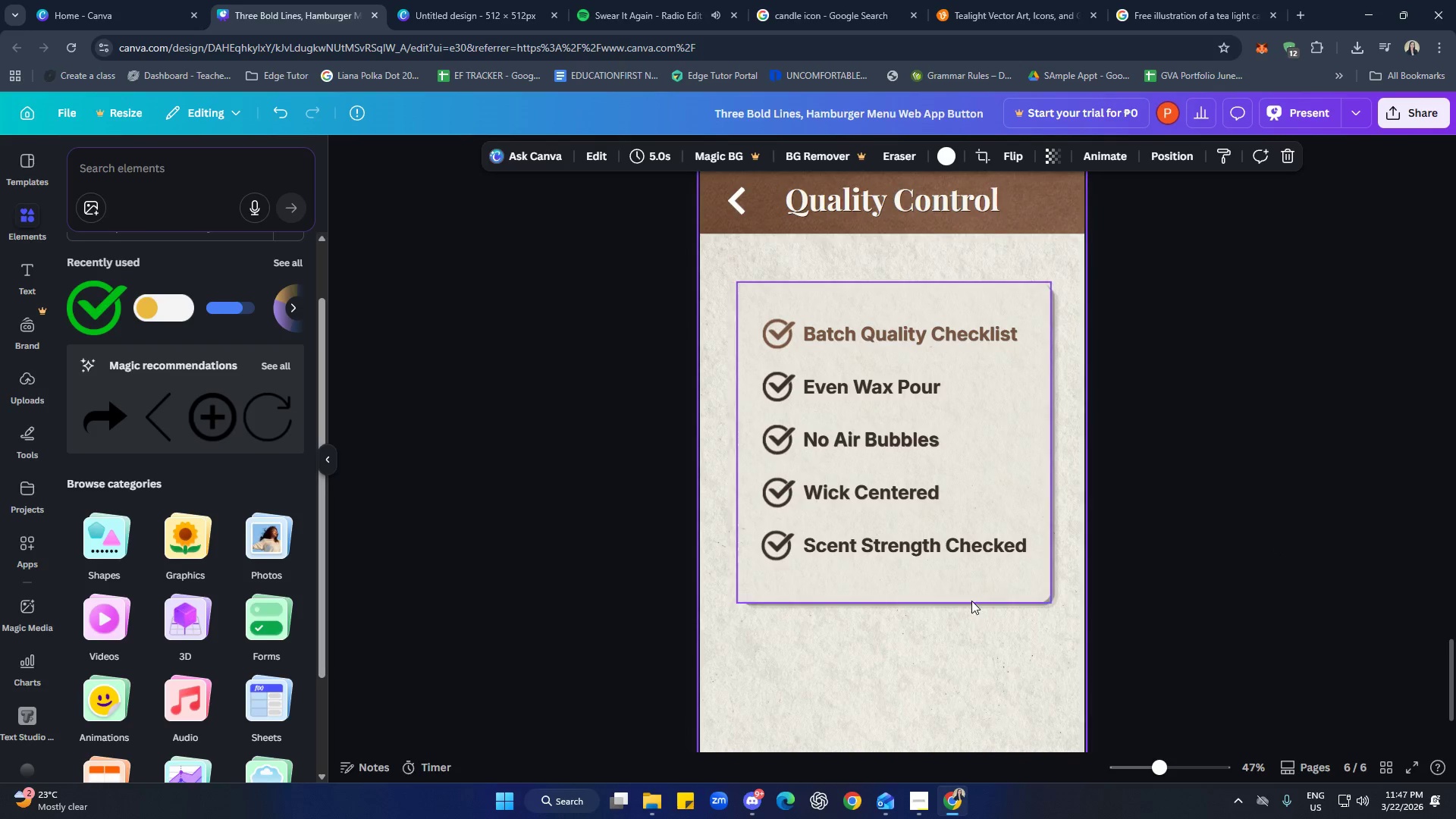 
hold_key(key=ControlLeft, duration=0.41)
 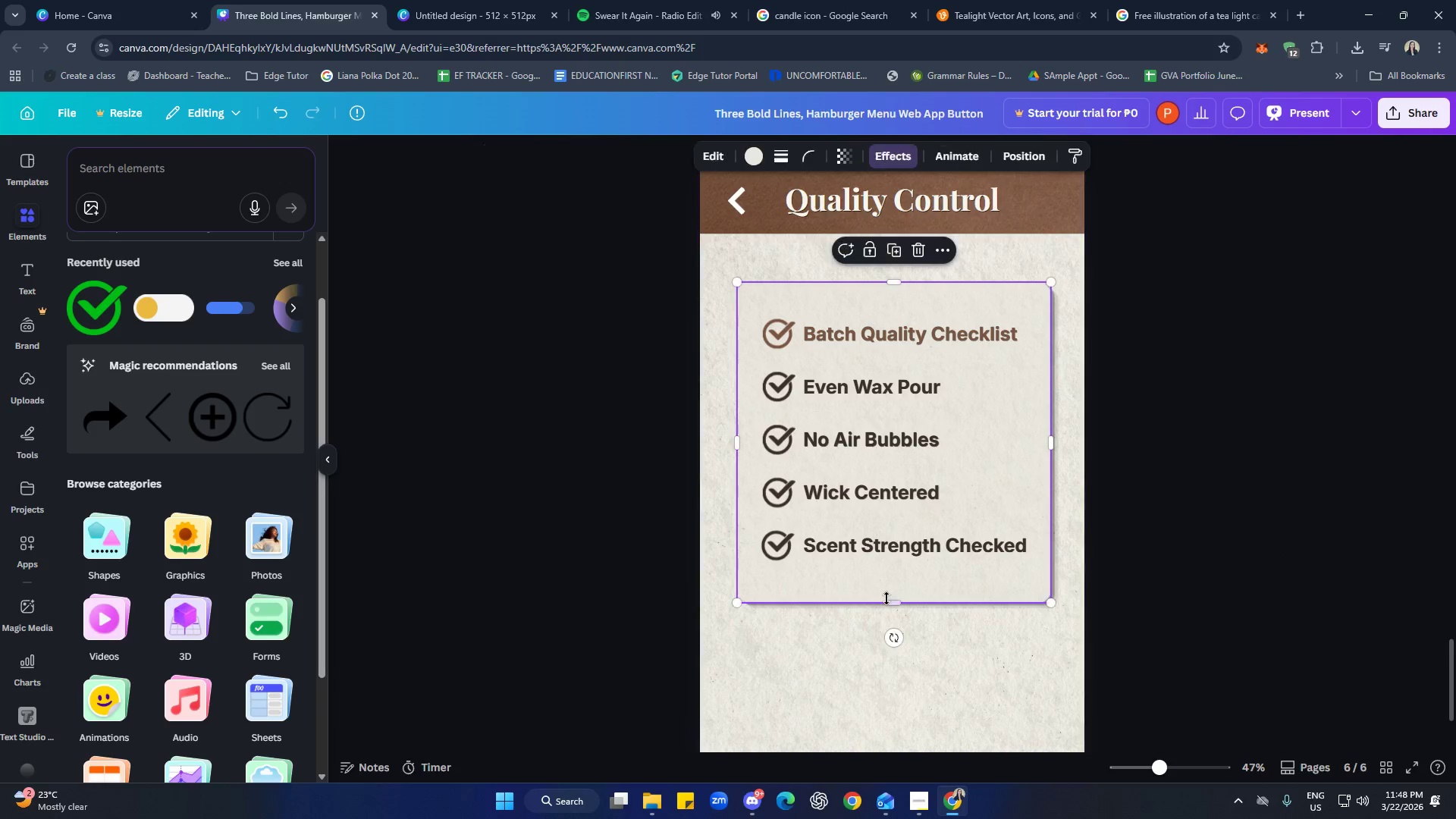 
left_click([886, 598])
 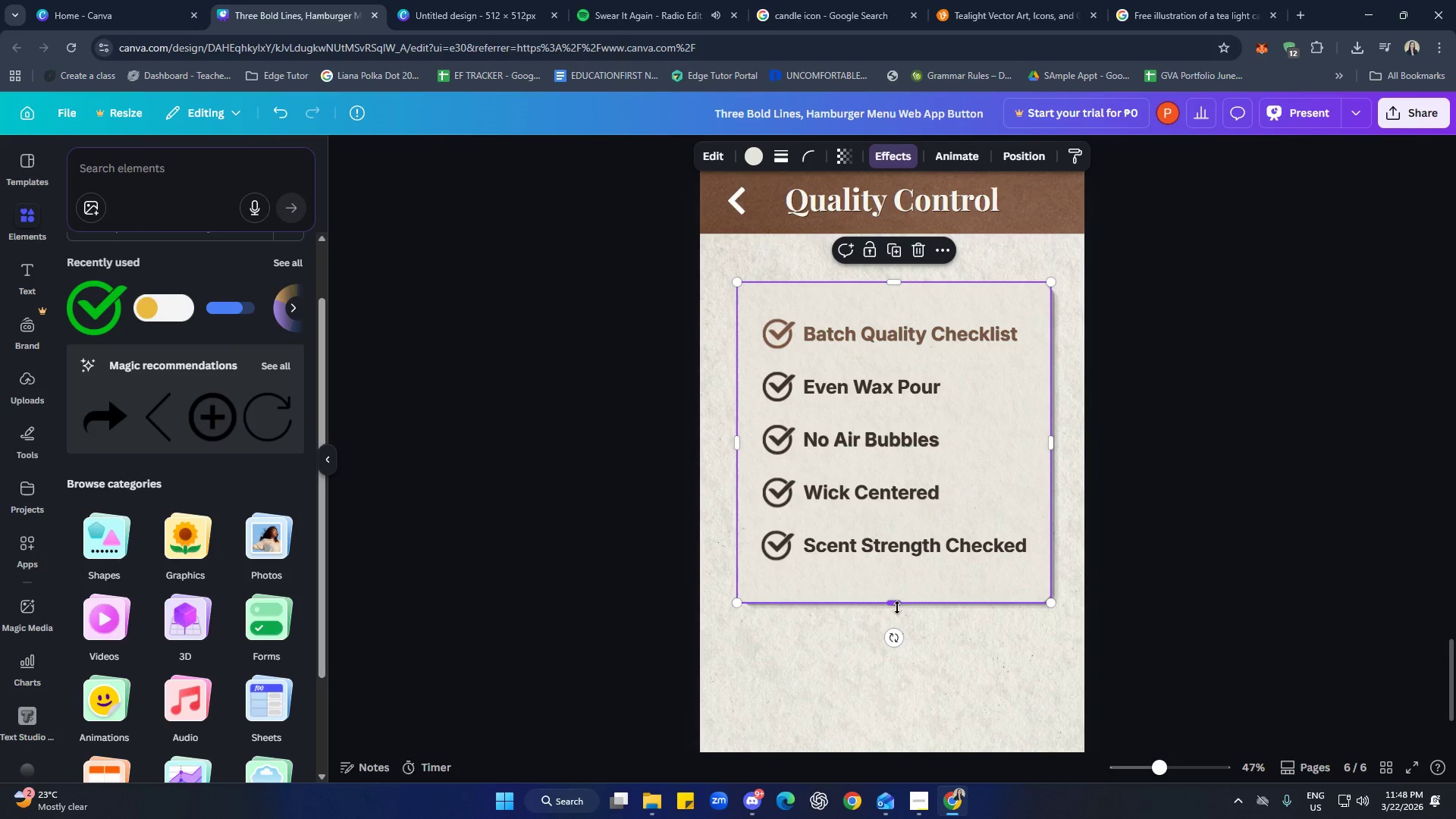 
left_click_drag(start_coordinate=[897, 607], to_coordinate=[896, 658])
 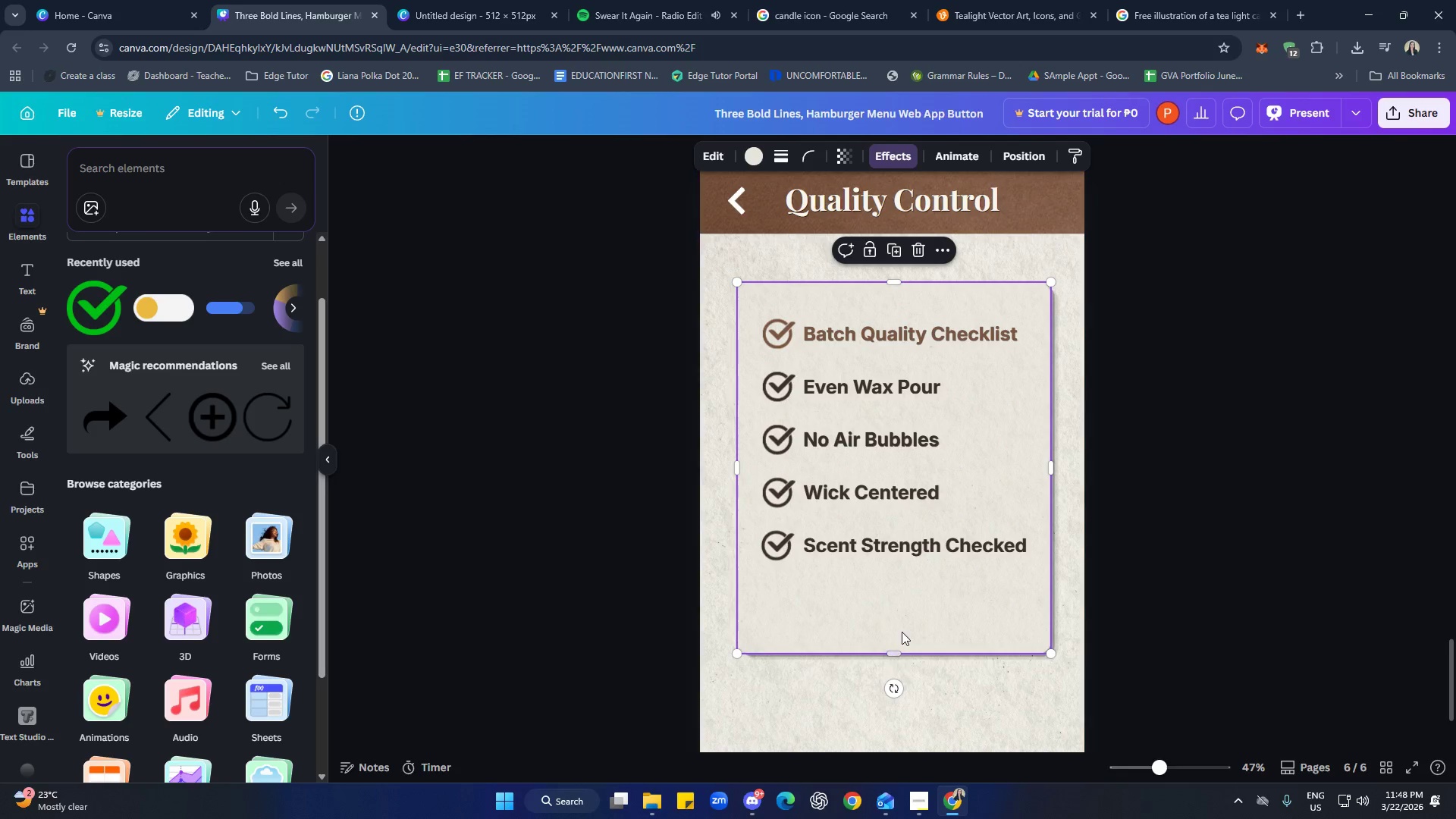 
left_click([913, 604])
 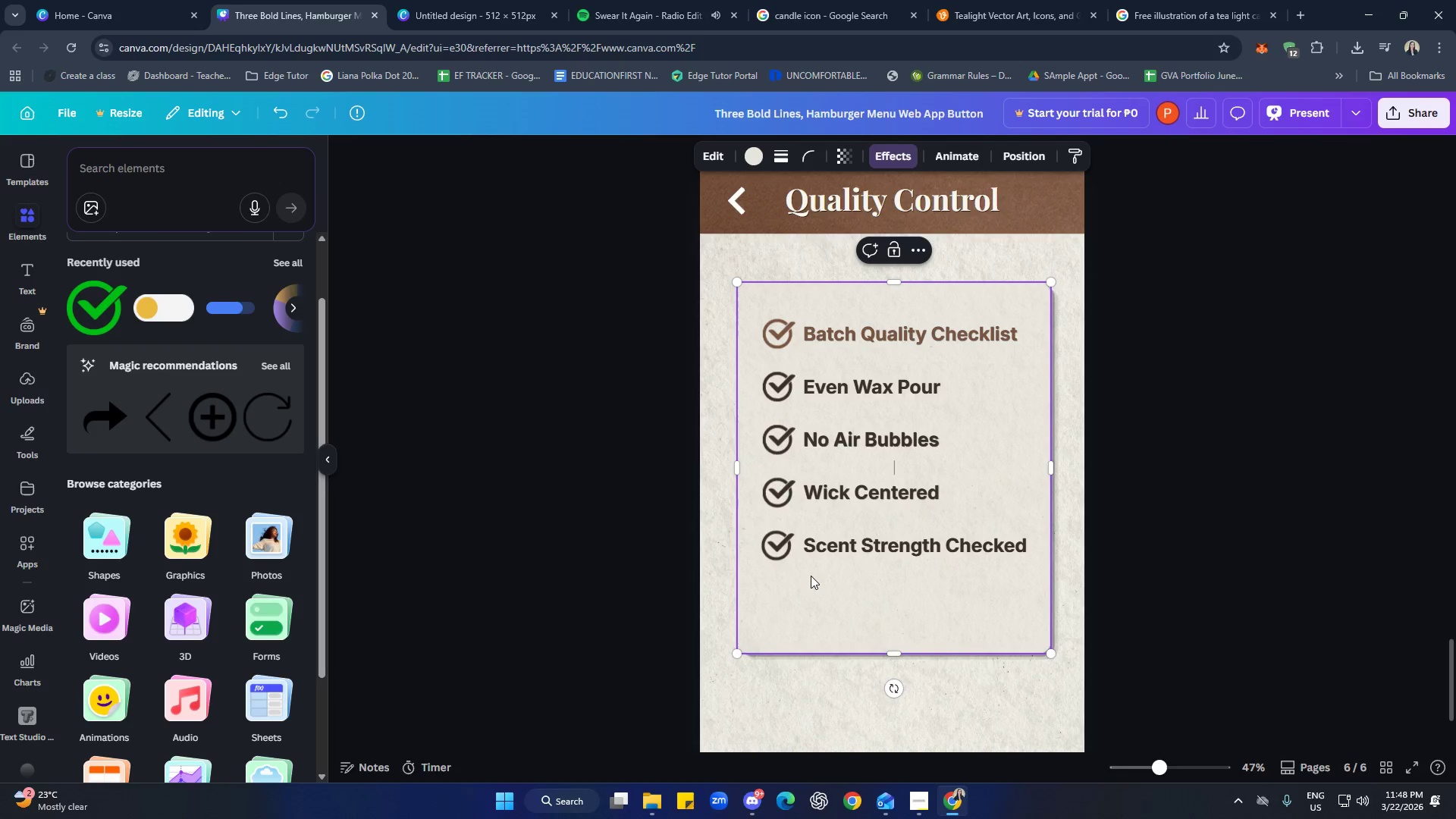 
left_click([815, 570])
 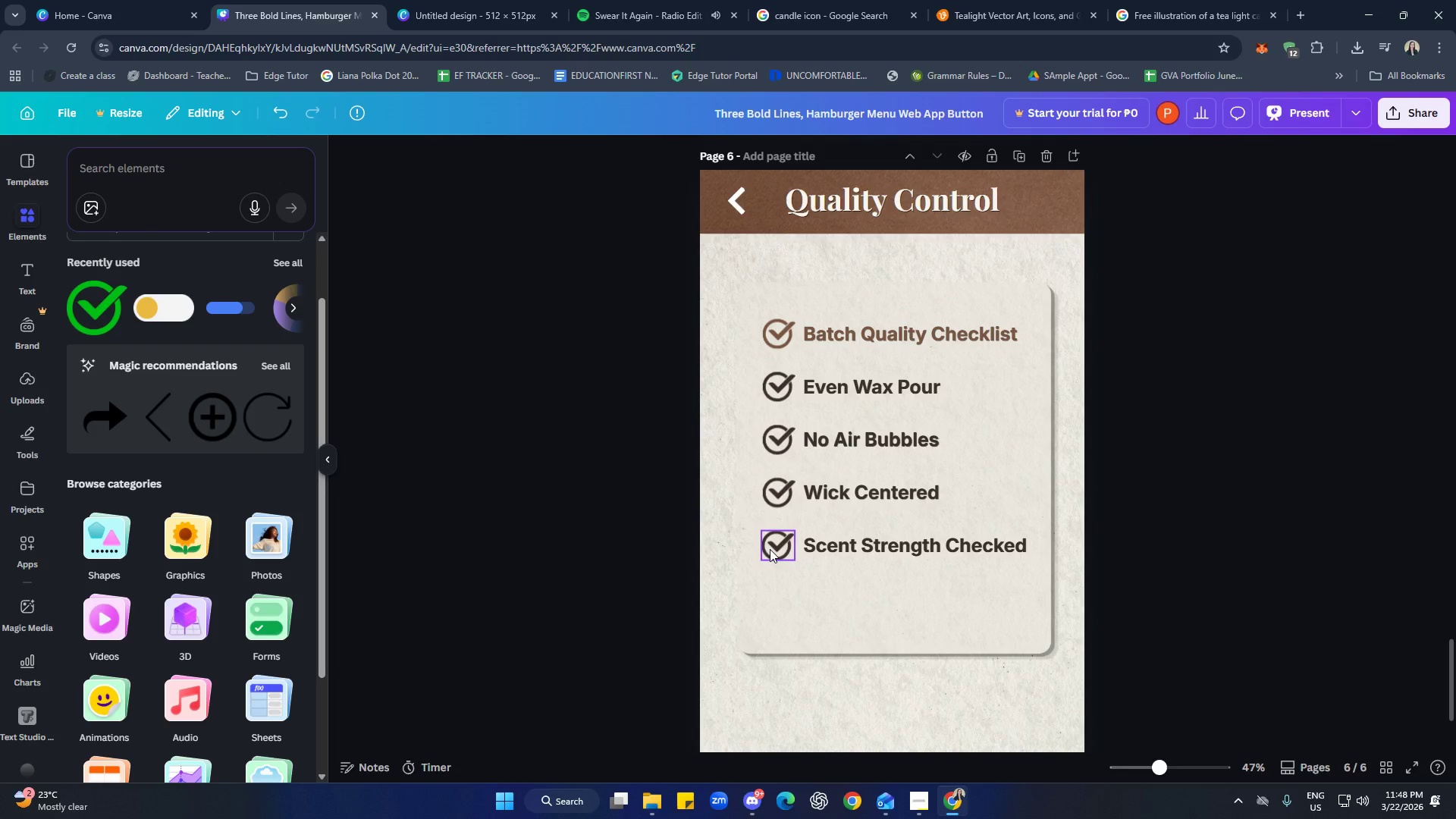 
hold_key(key=ShiftLeft, duration=0.86)
left_click([770, 549])
 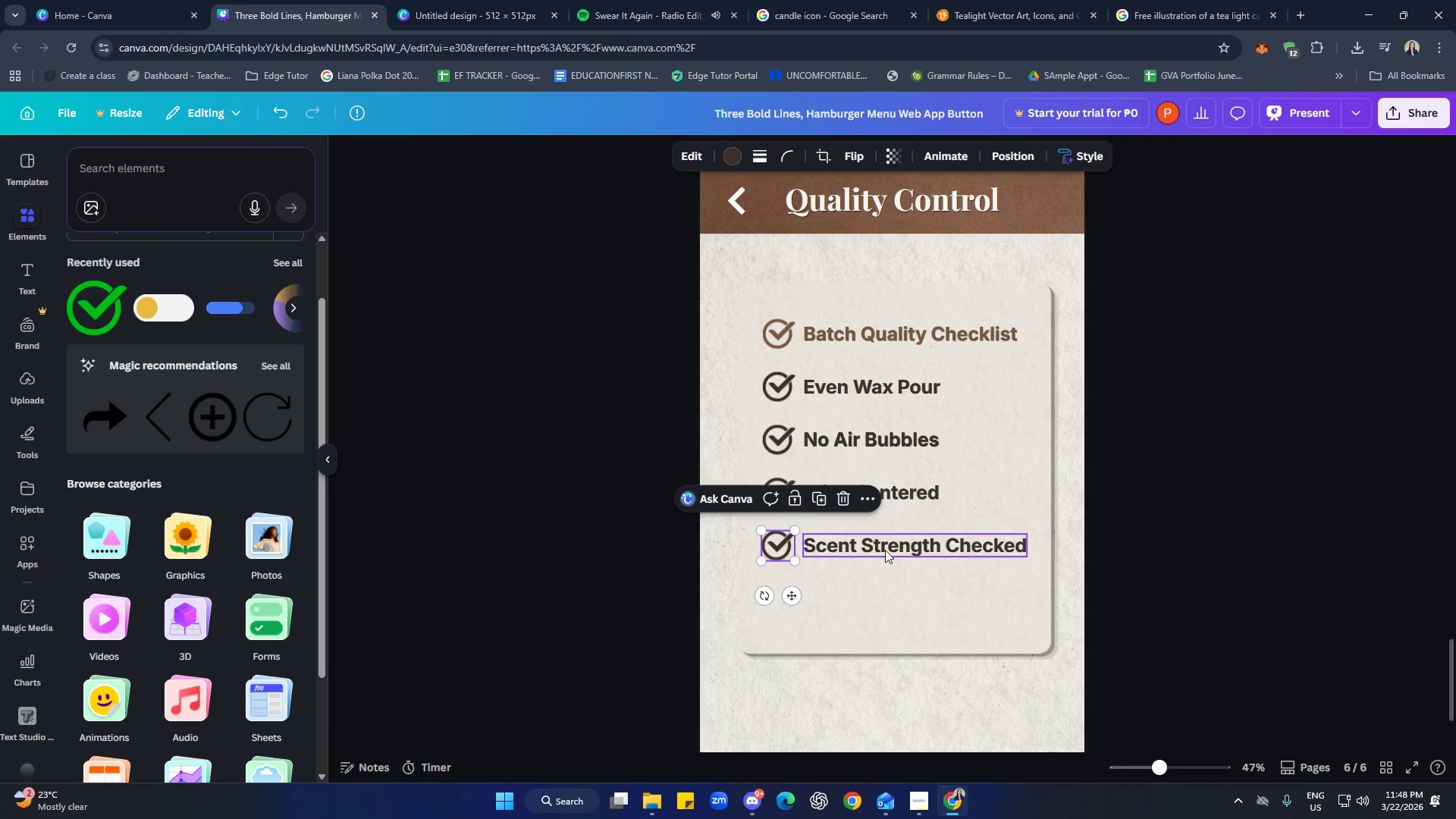 
double_click([890, 550])
 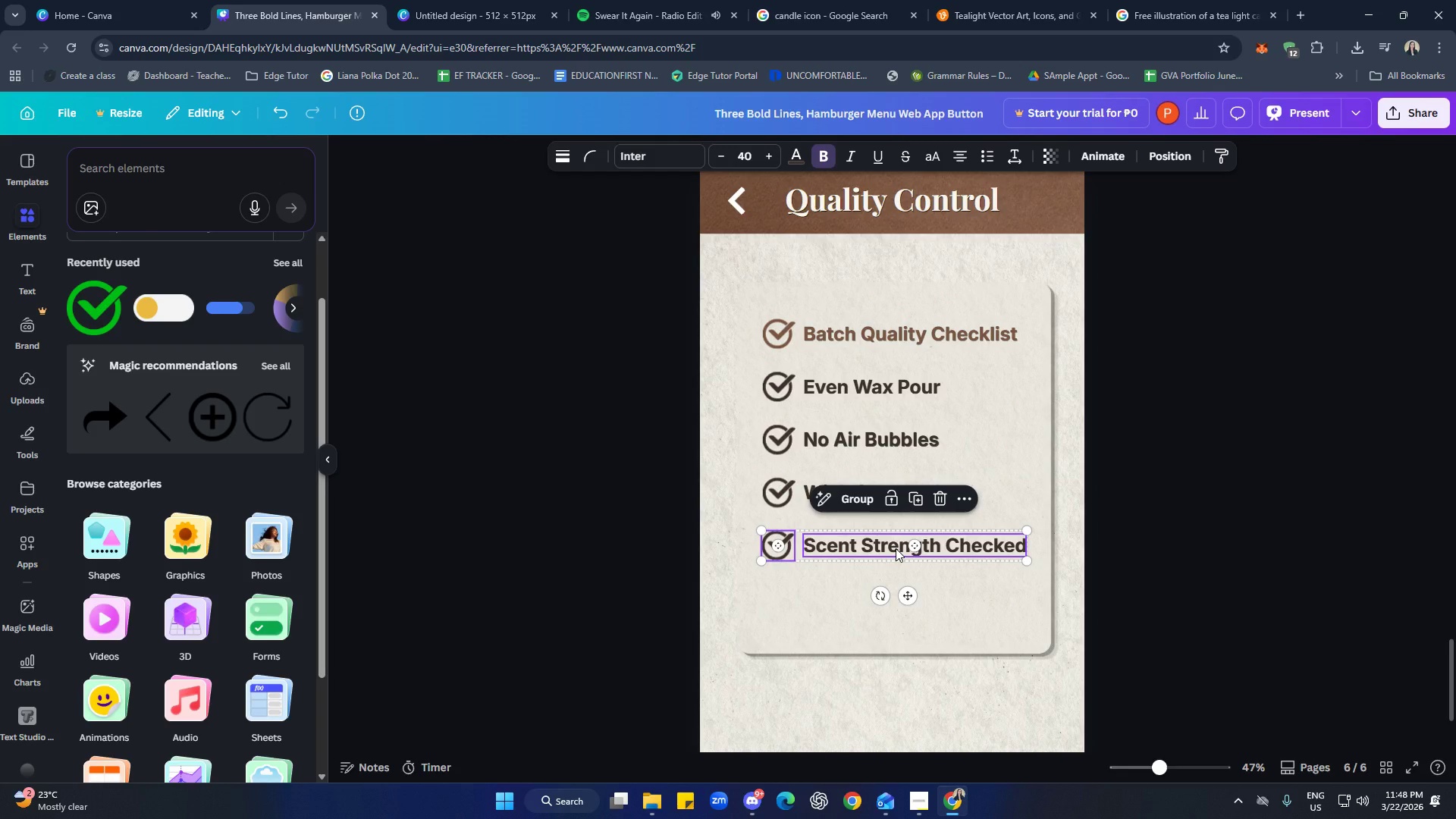 
left_click_drag(start_coordinate=[896, 548], to_coordinate=[893, 613])
 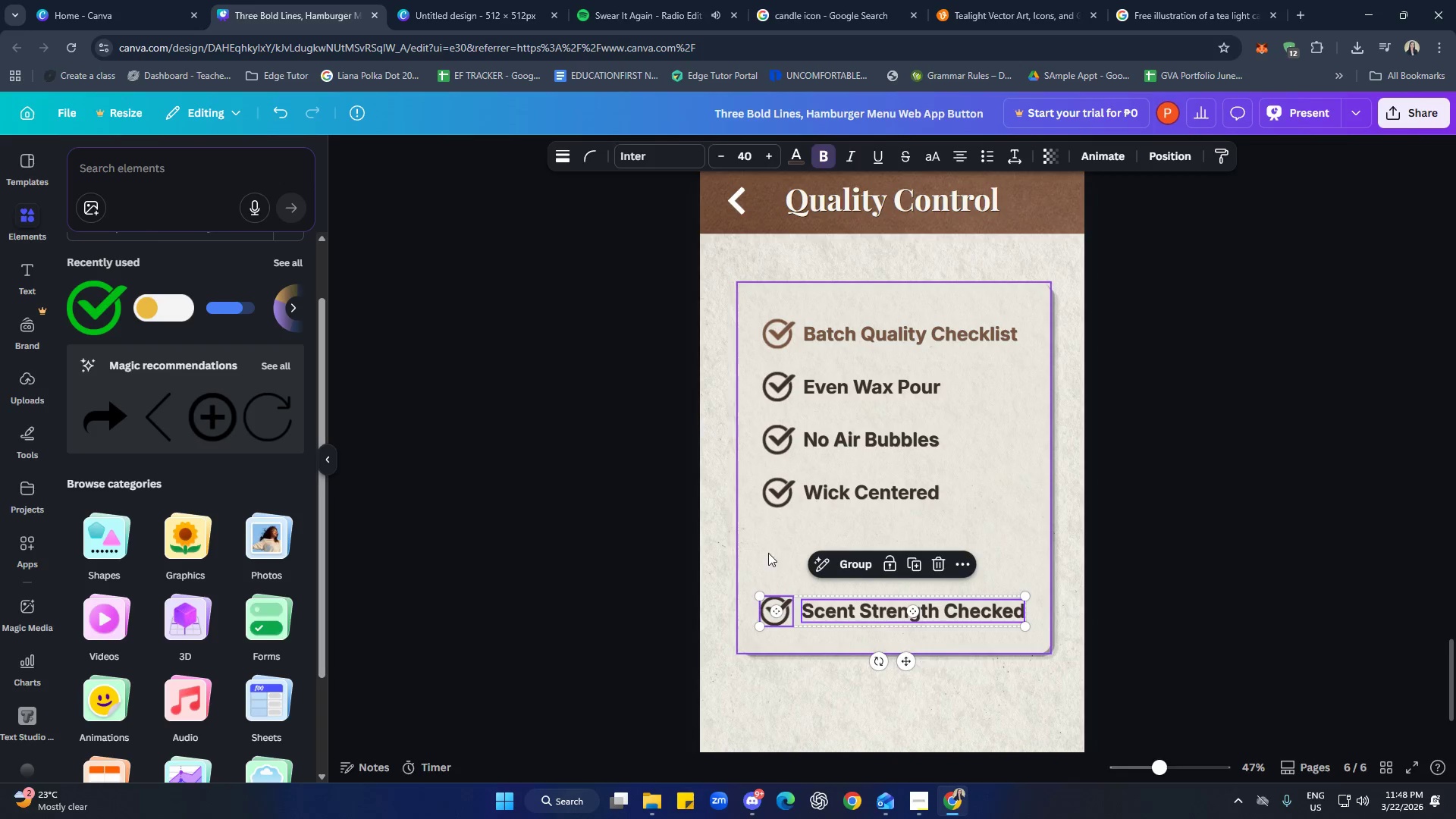 
left_click([769, 546])
 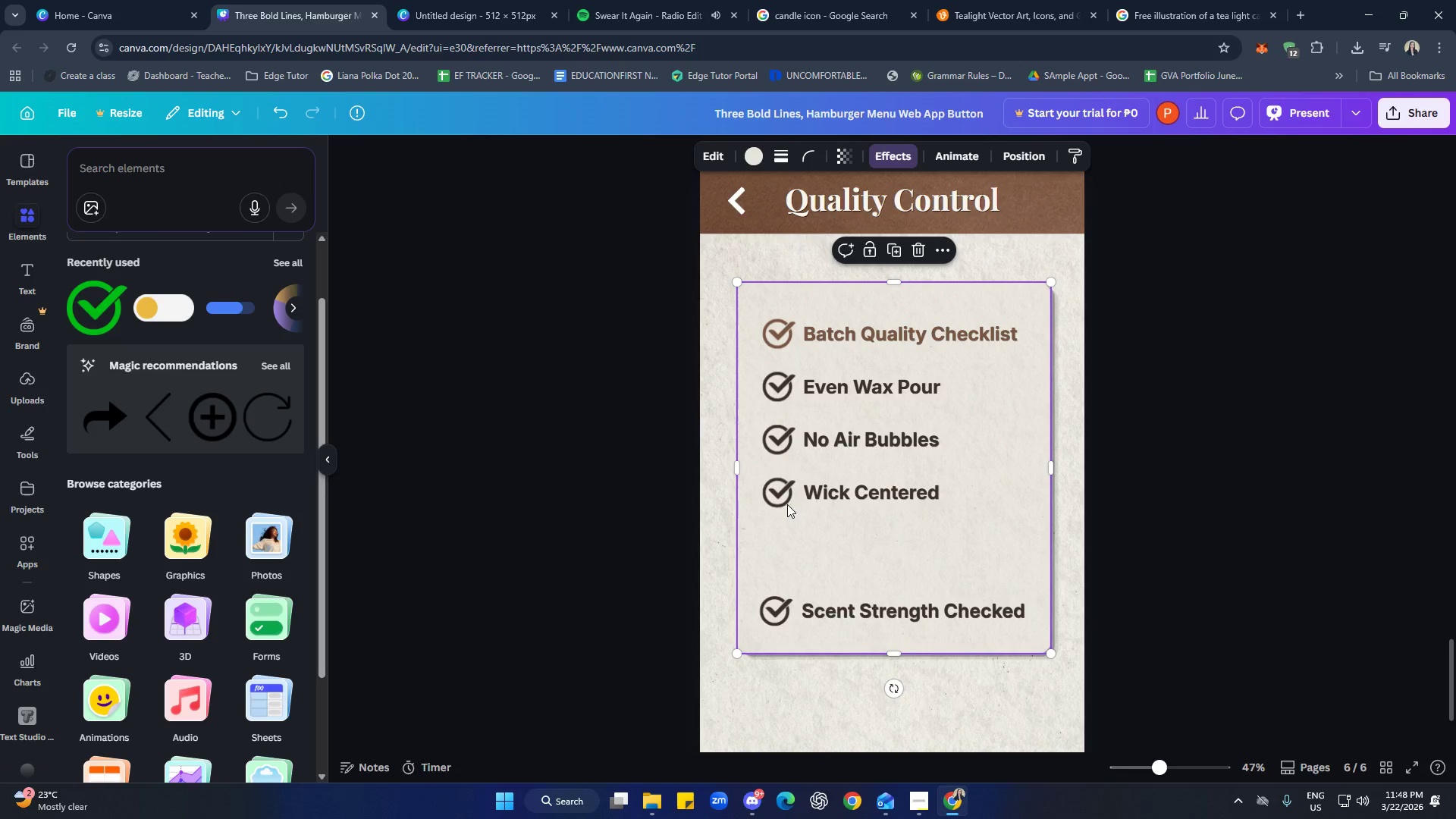 
hold_key(key=ShiftLeft, duration=1.05)
left_click([786, 490])
 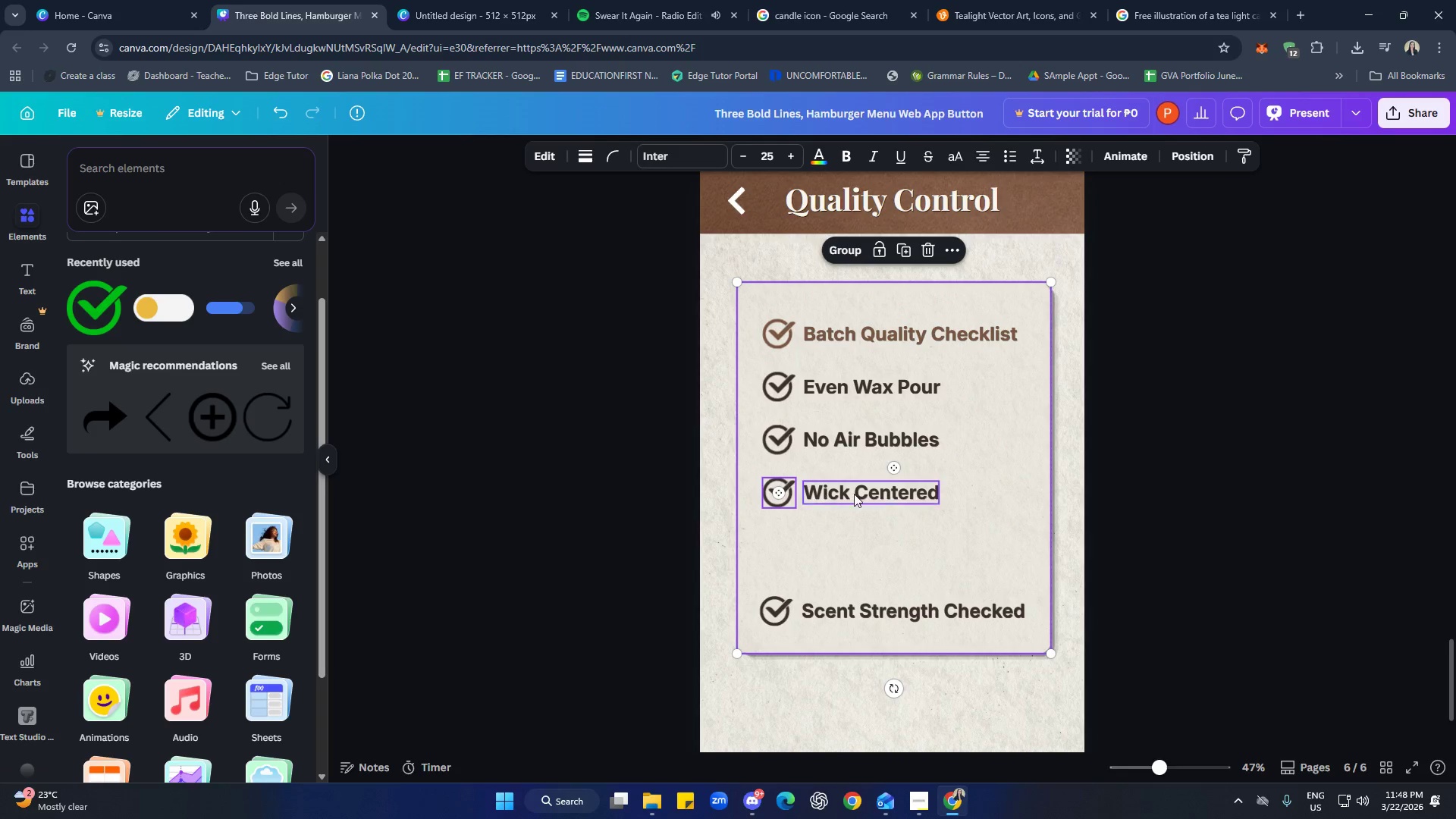 
double_click([855, 494])
 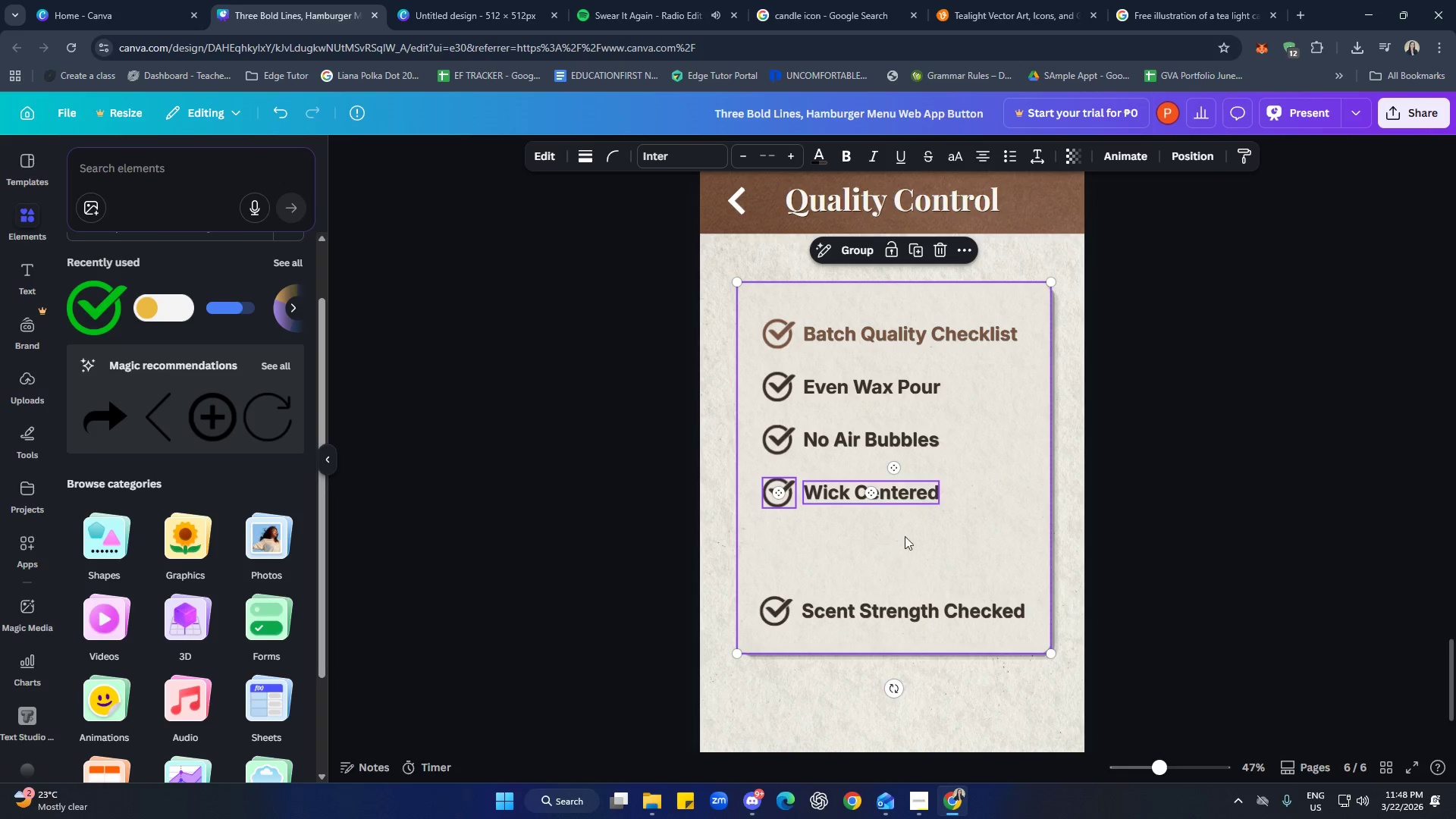 
left_click_drag(start_coordinate=[900, 496], to_coordinate=[898, 533])
 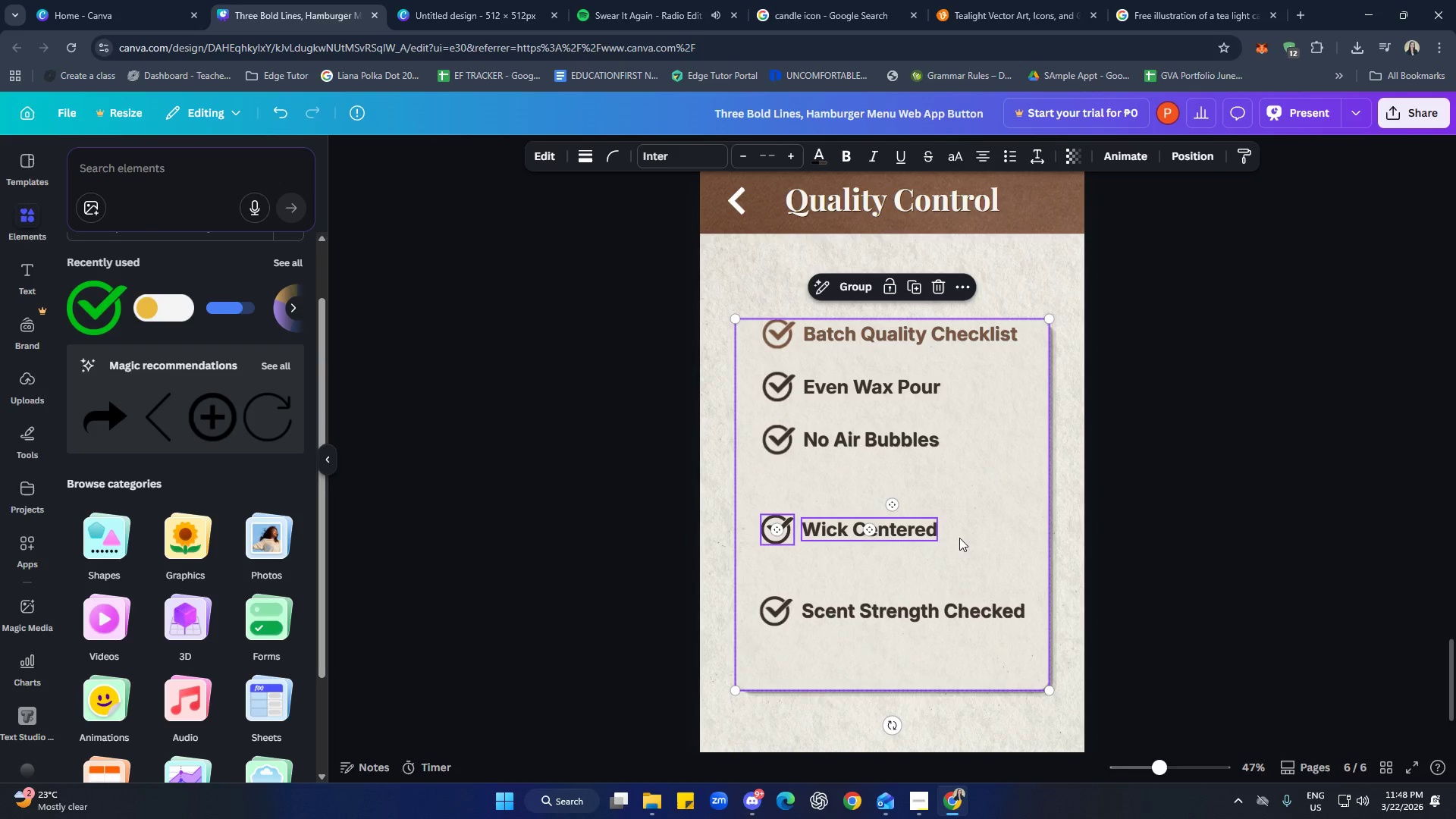 
key(Control+Z)
 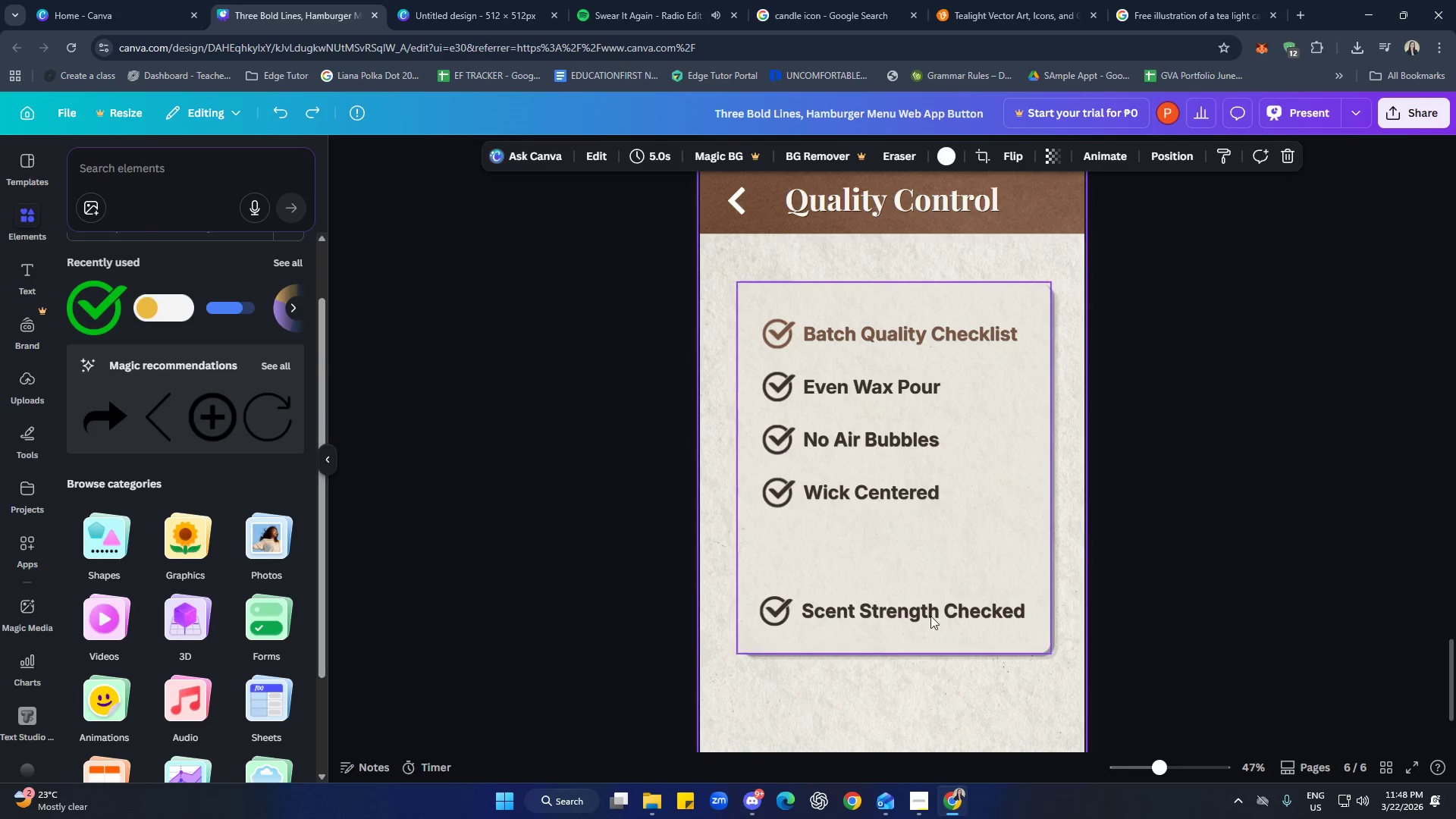 
hold_key(key=ShiftLeft, duration=0.8)
left_click([787, 498])
 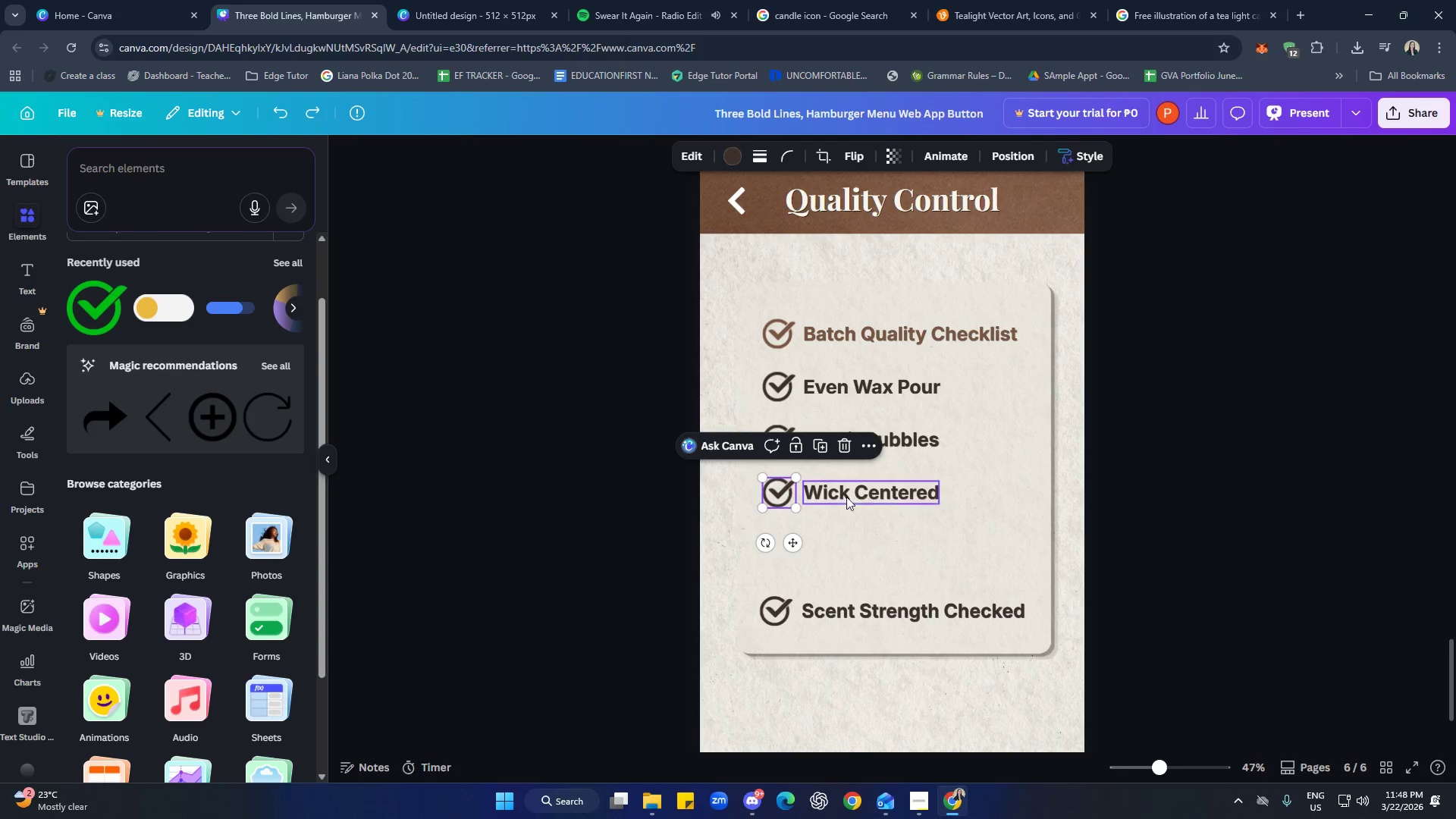 
double_click([864, 496])
 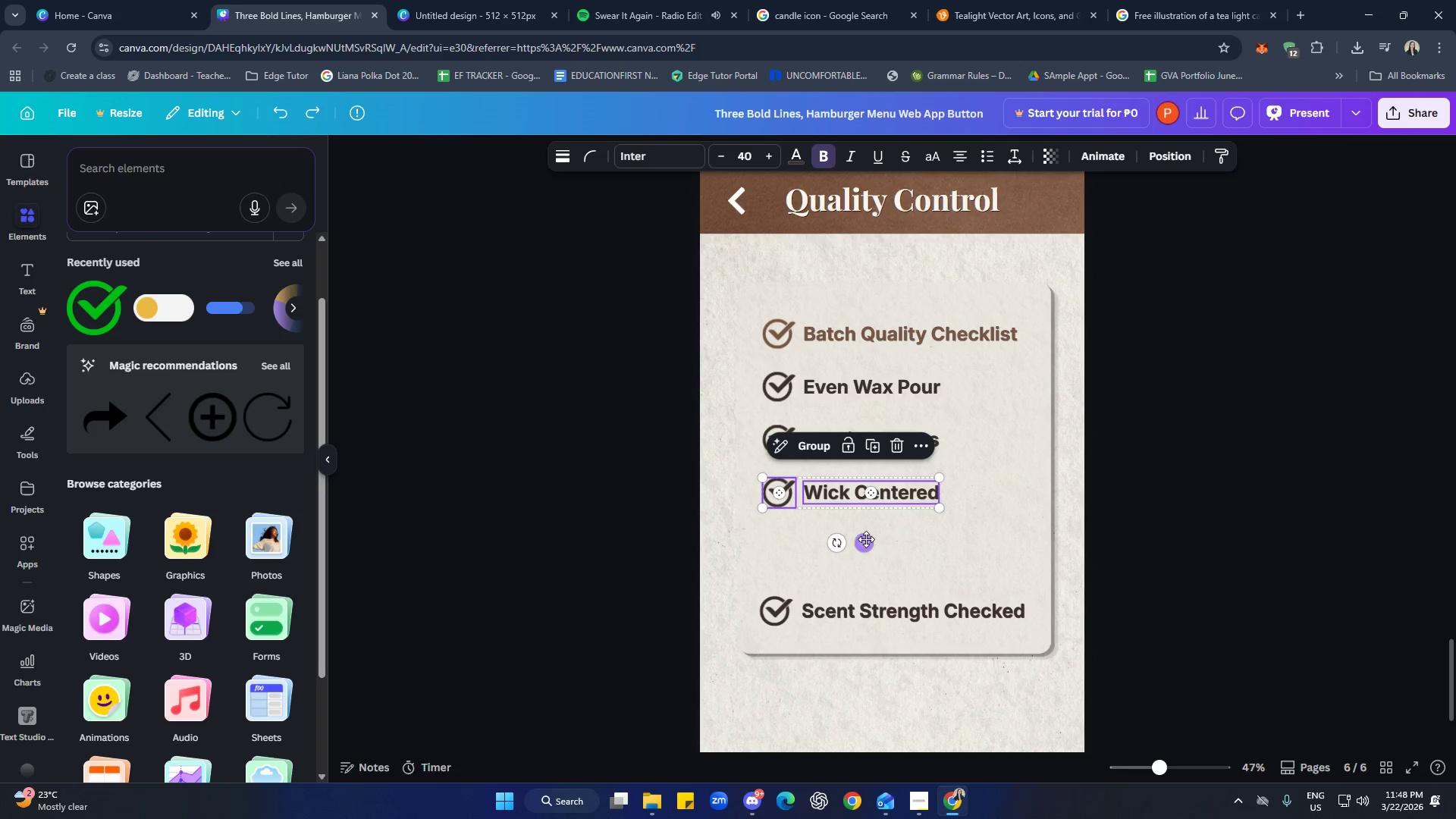 
left_click_drag(start_coordinate=[867, 541], to_coordinate=[861, 590])
 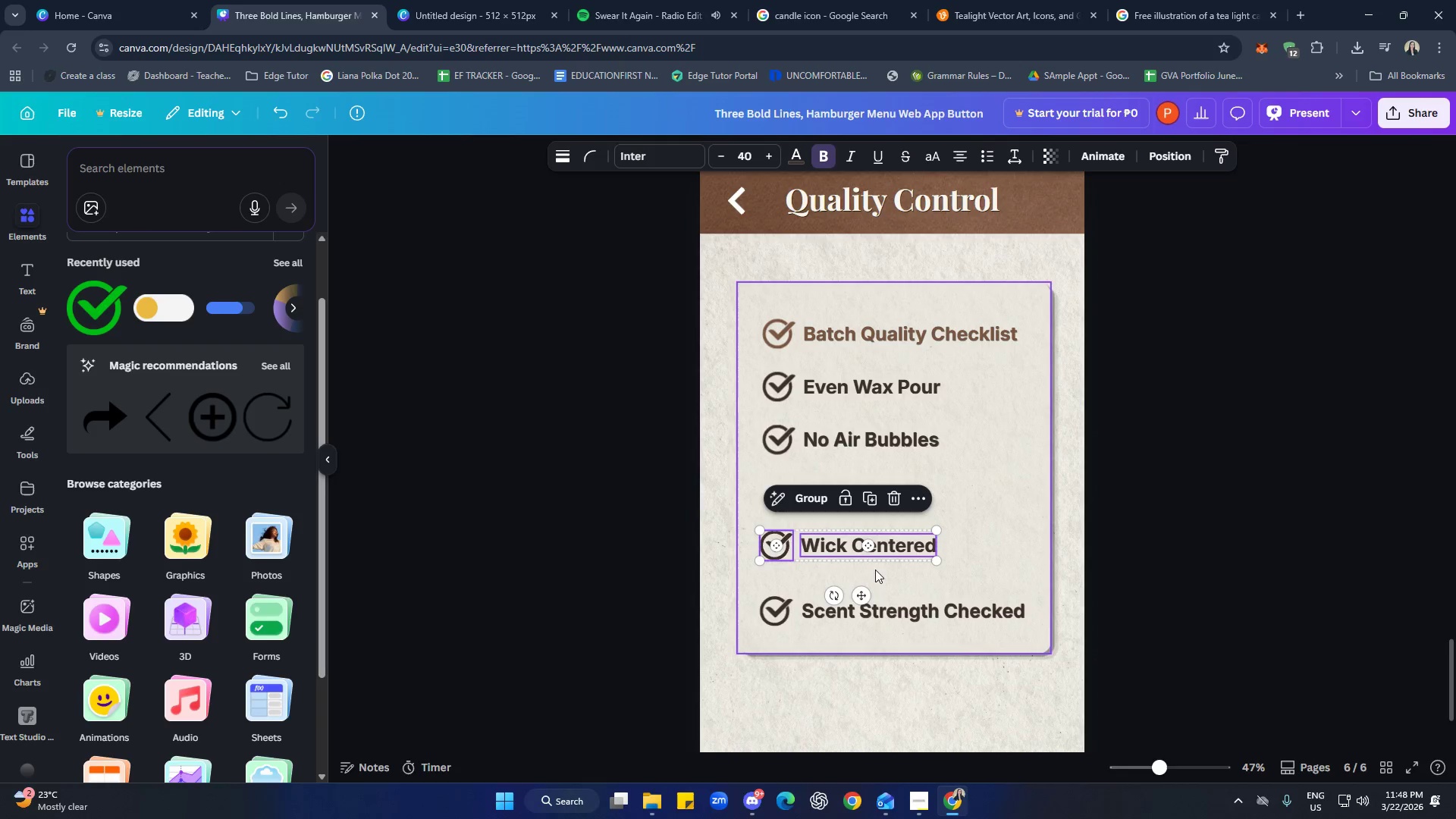 
left_click_drag(start_coordinate=[860, 599], to_coordinate=[861, 590])
 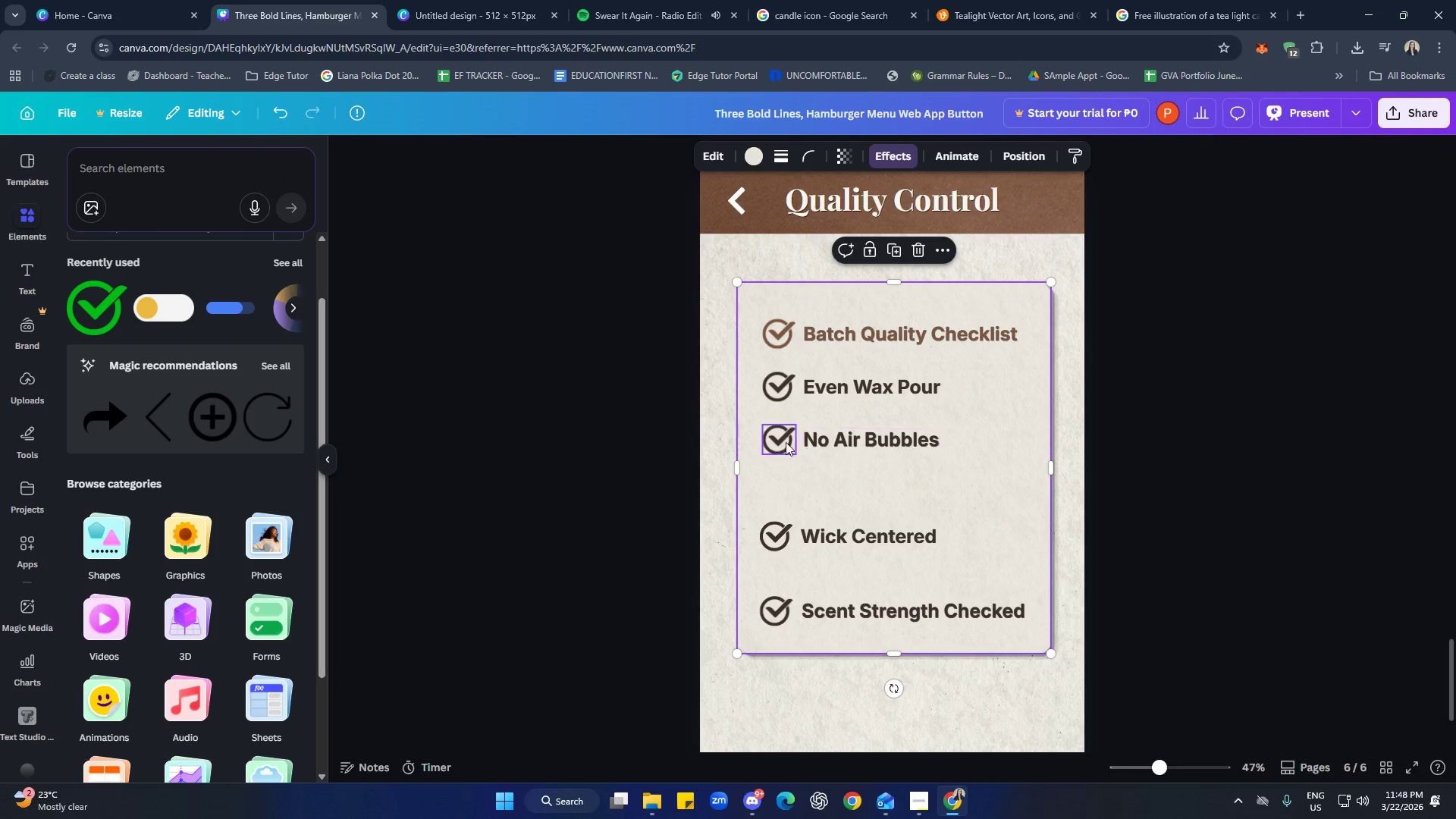 
left_click([783, 441])
 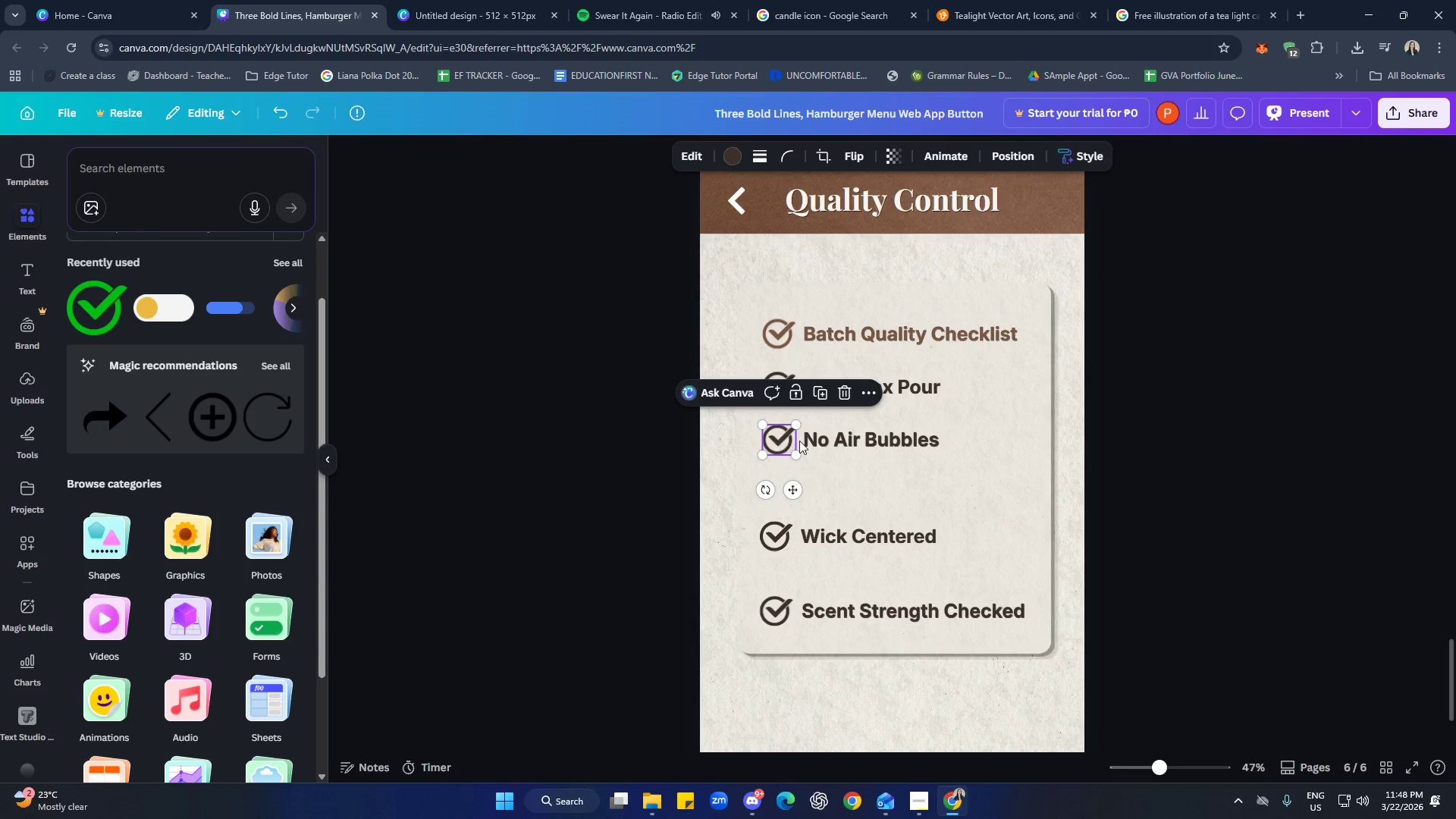 
hold_key(key=ControlLeft, duration=0.7)
left_click([871, 439])
 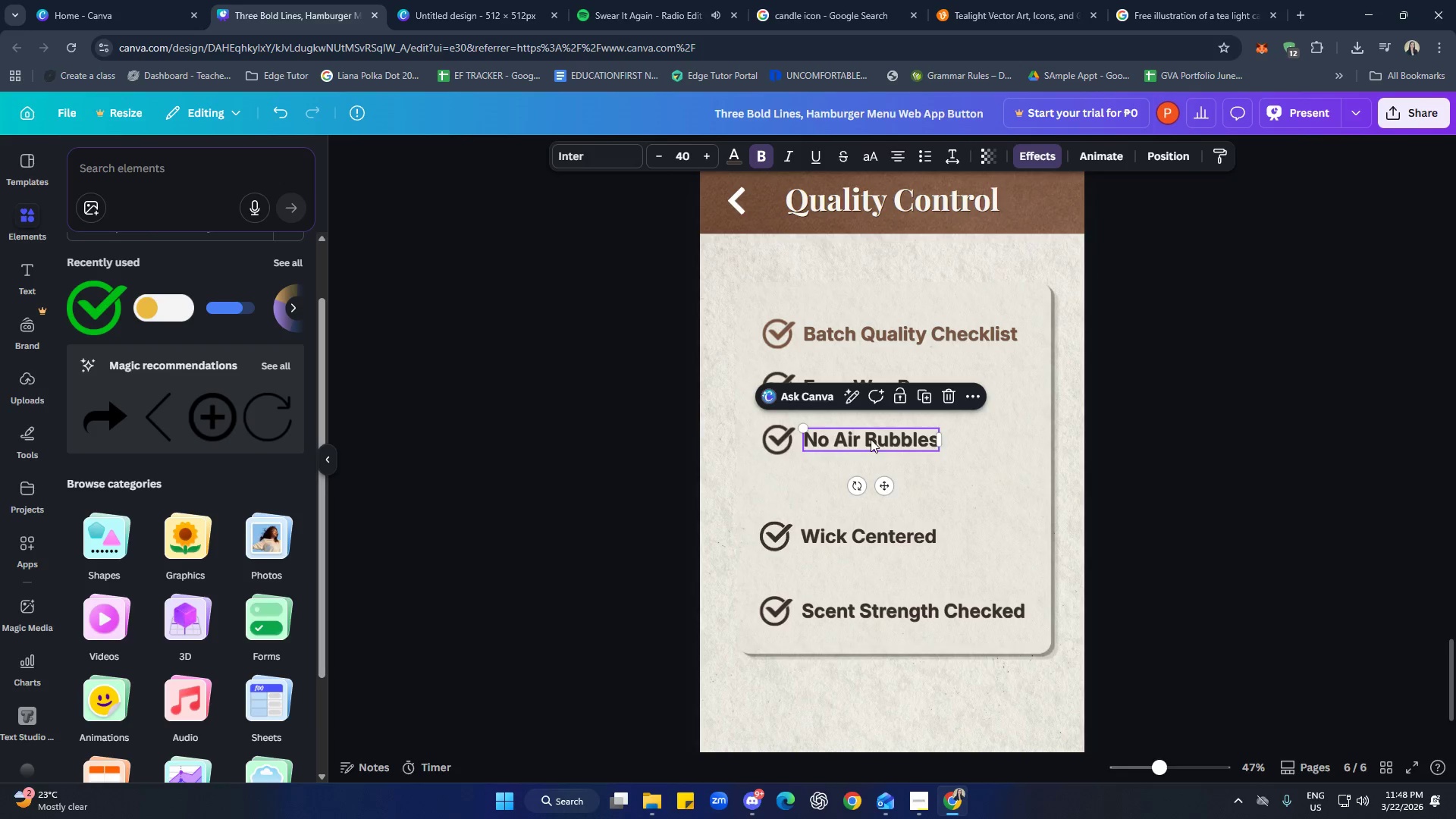 
key(Control+Shift+ShiftLeft)
 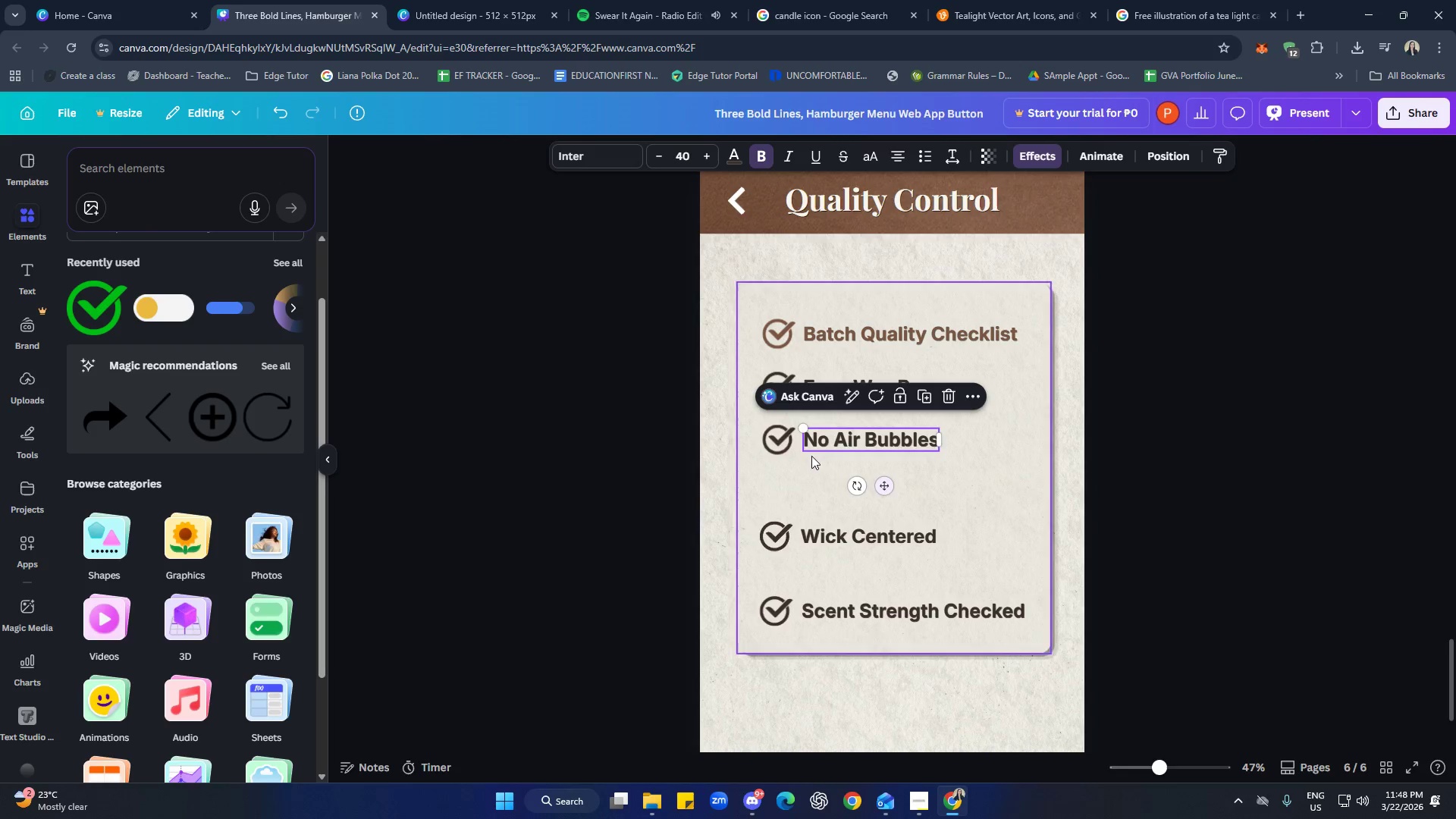 
hold_key(key=ControlLeft, duration=0.83)
double_click([868, 446])
 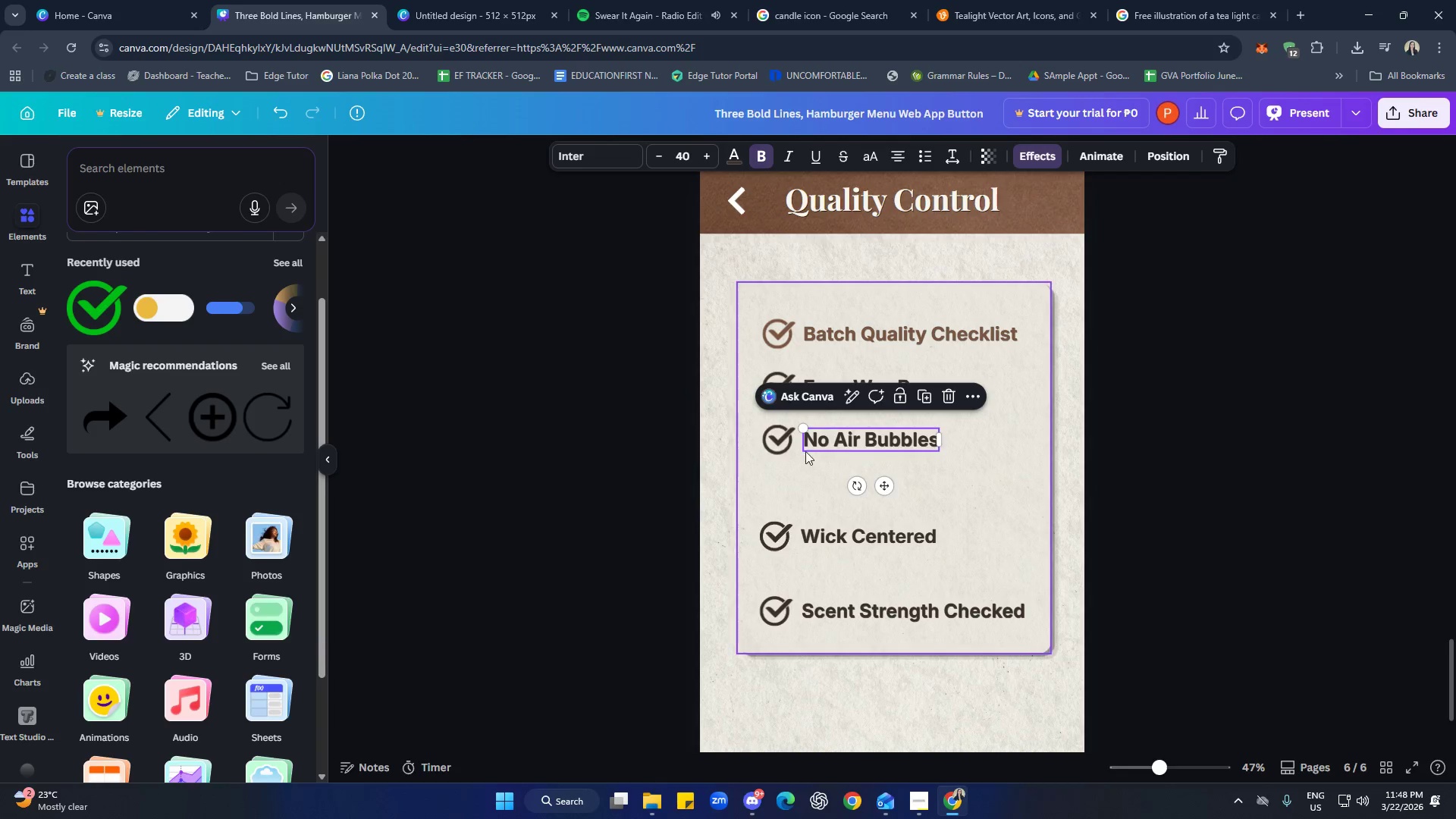 
hold_key(key=ShiftLeft, duration=0.95)
left_click([789, 443])
 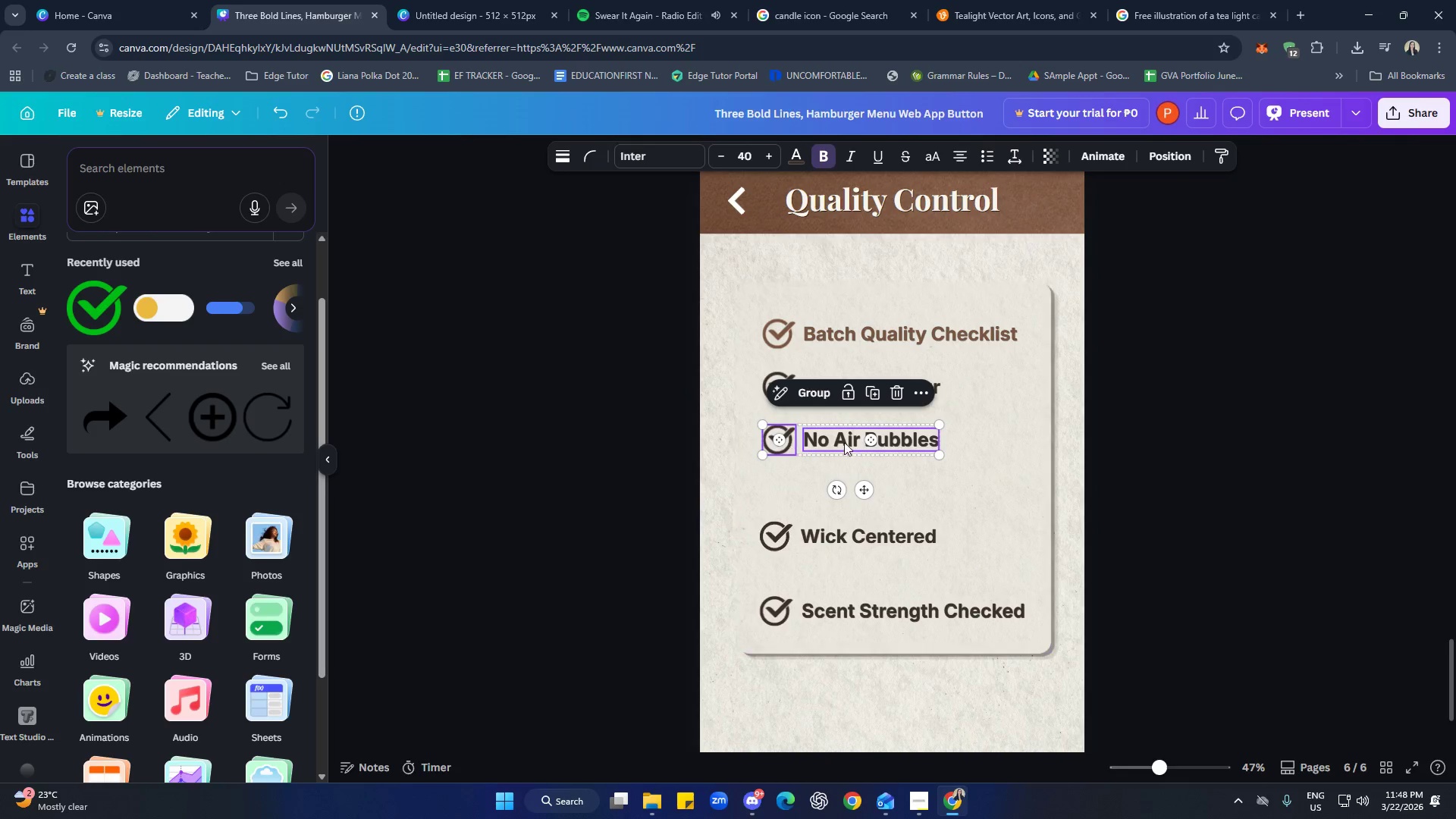 
double_click([846, 441])
 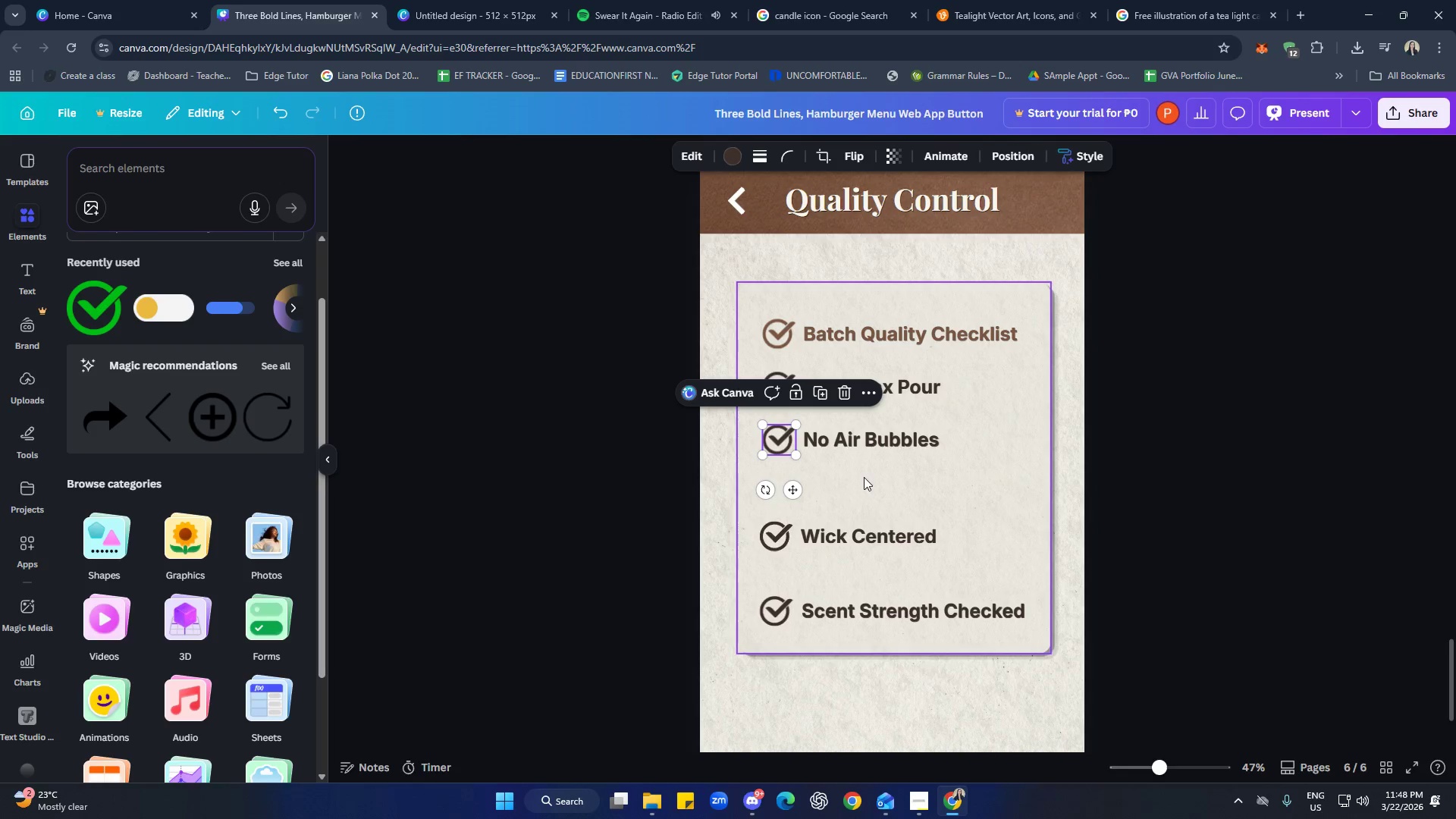 
hold_key(key=ShiftLeft, duration=0.8)
left_click([864, 445])
 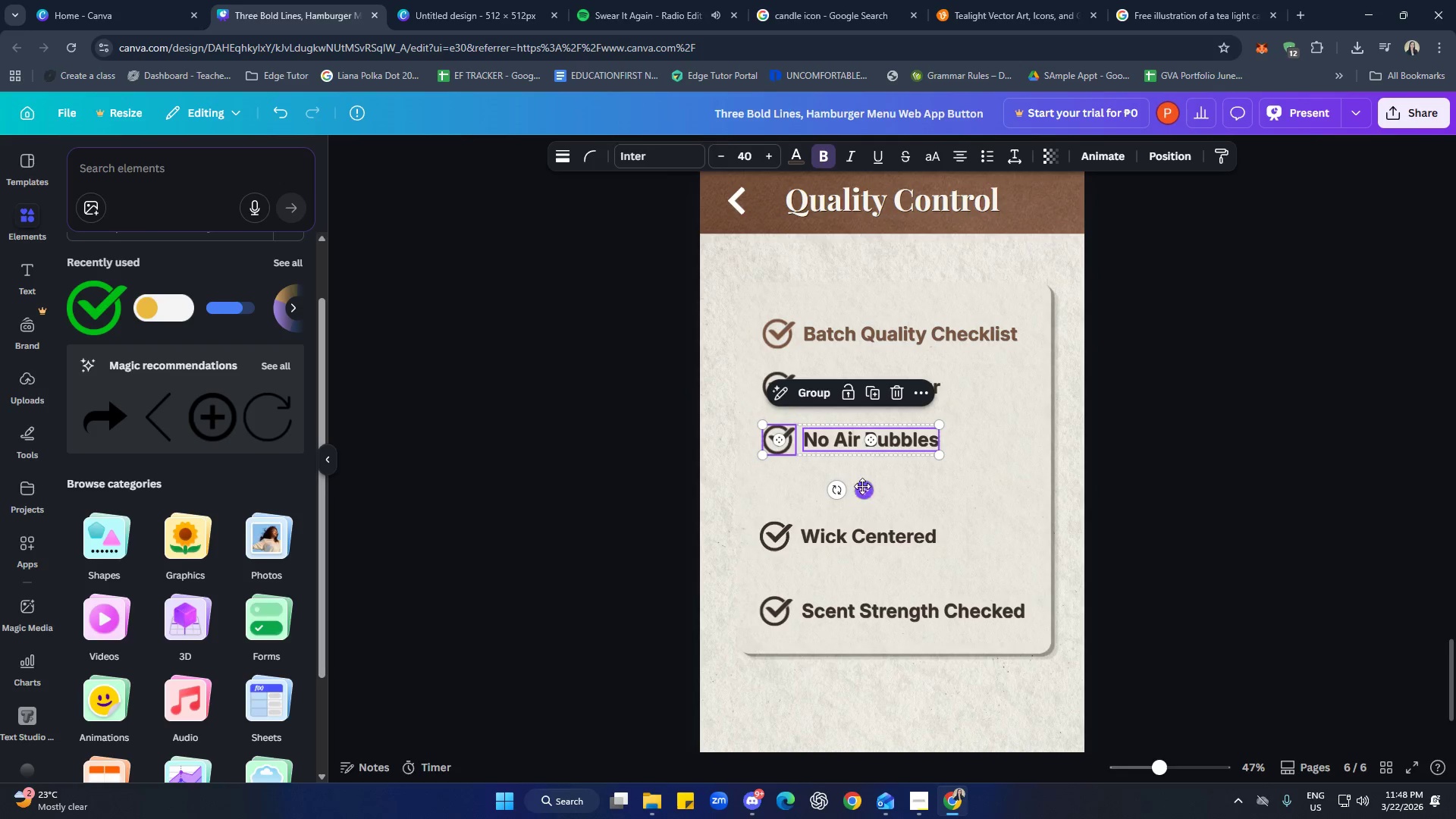 
left_click_drag(start_coordinate=[862, 489], to_coordinate=[860, 513])
 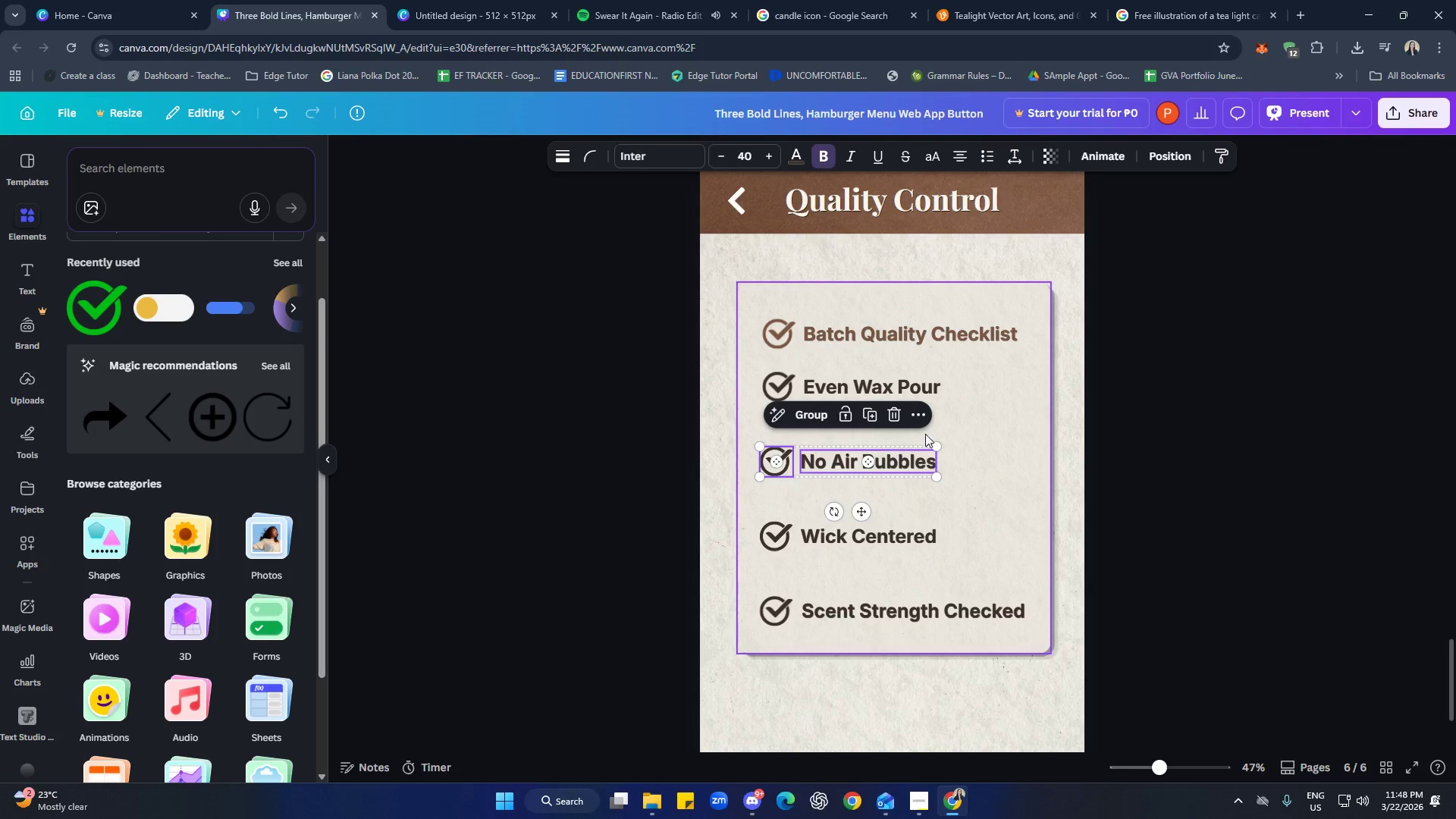 
left_click([977, 428])
 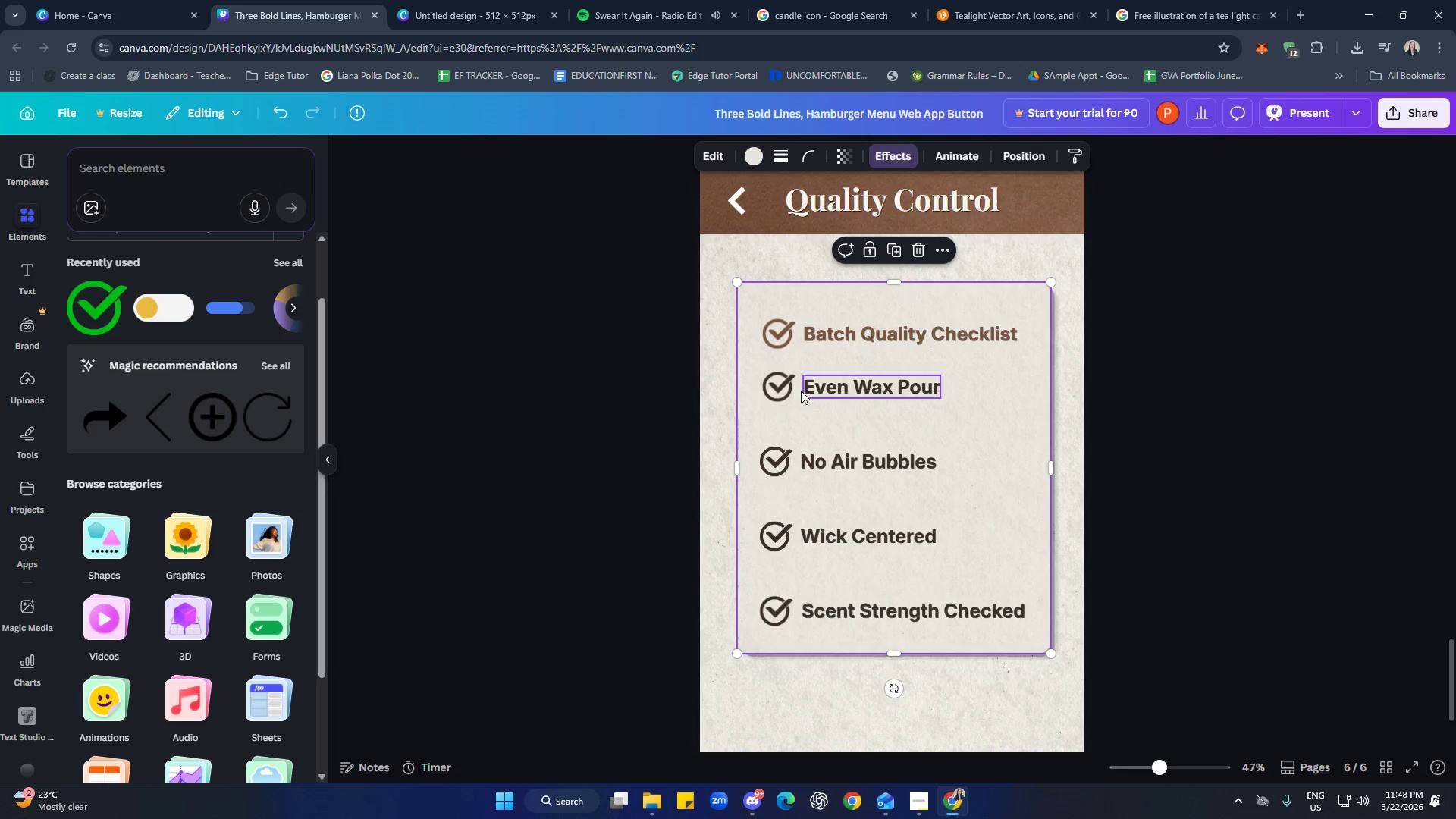 
left_click([782, 388])
 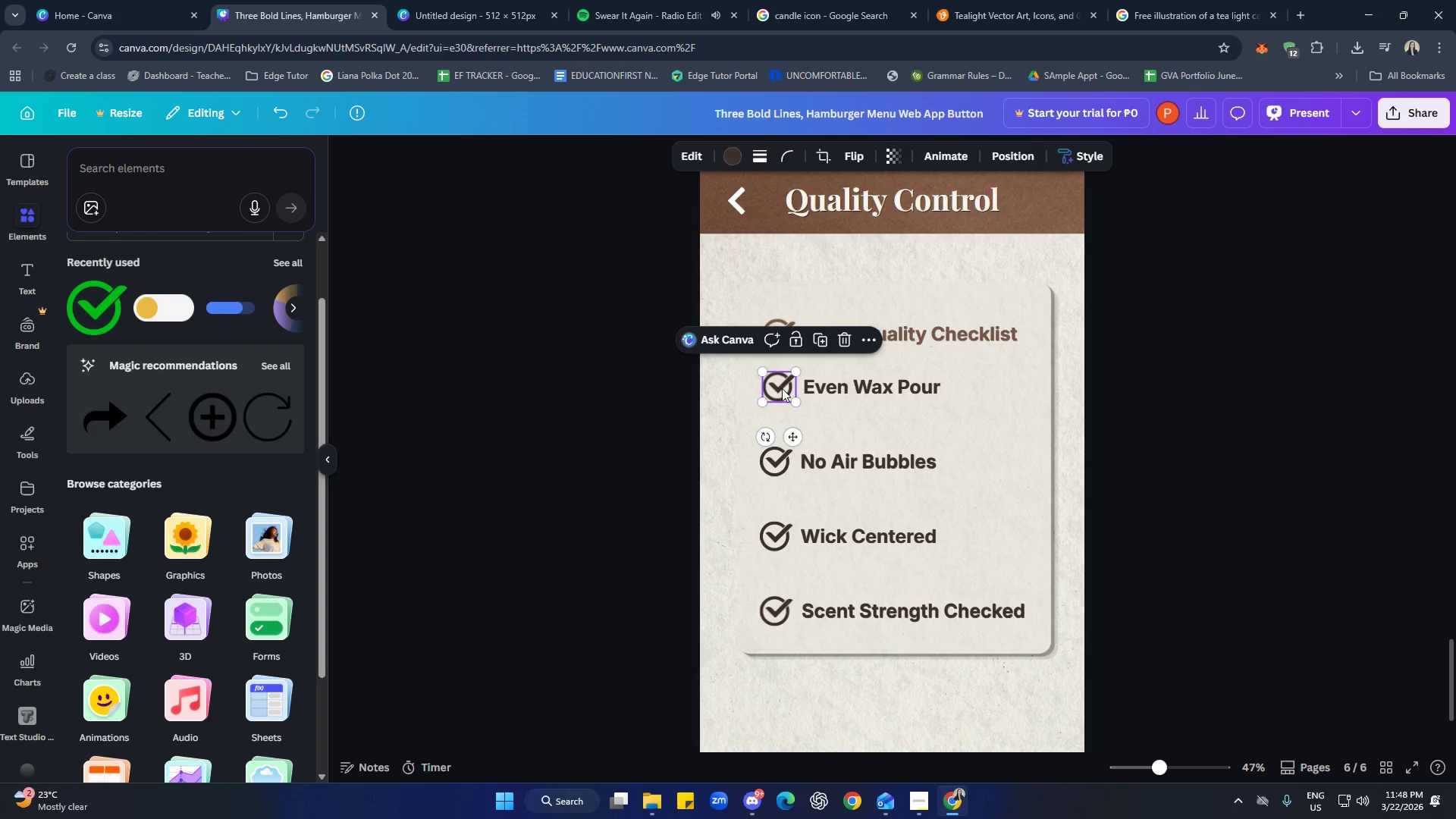 
hold_key(key=ControlLeft, duration=0.64)
left_click([873, 390])
 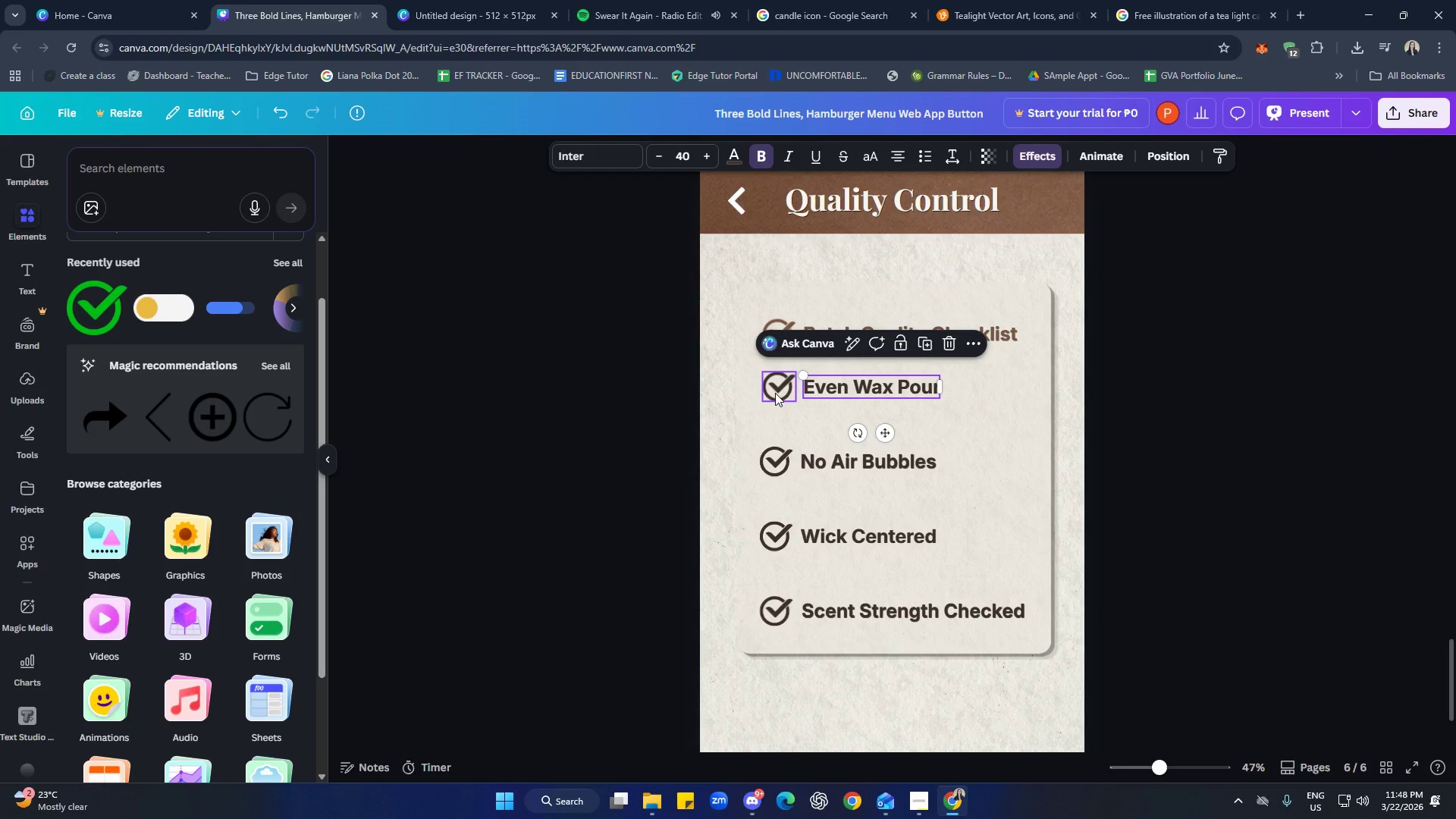 
hold_key(key=ShiftLeft, duration=0.61)
left_click([772, 391])
 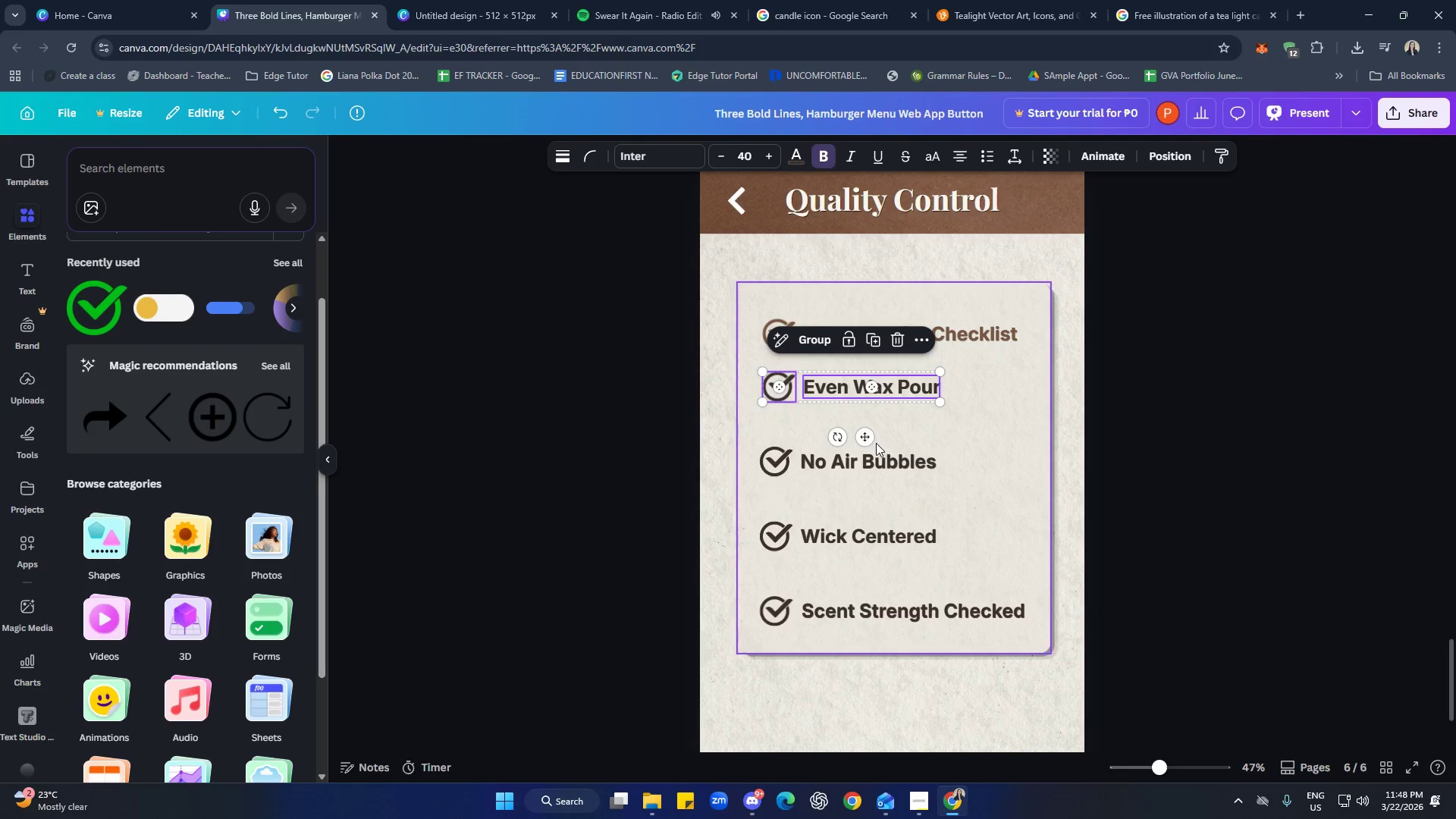 
left_click_drag(start_coordinate=[868, 438], to_coordinate=[865, 445])
 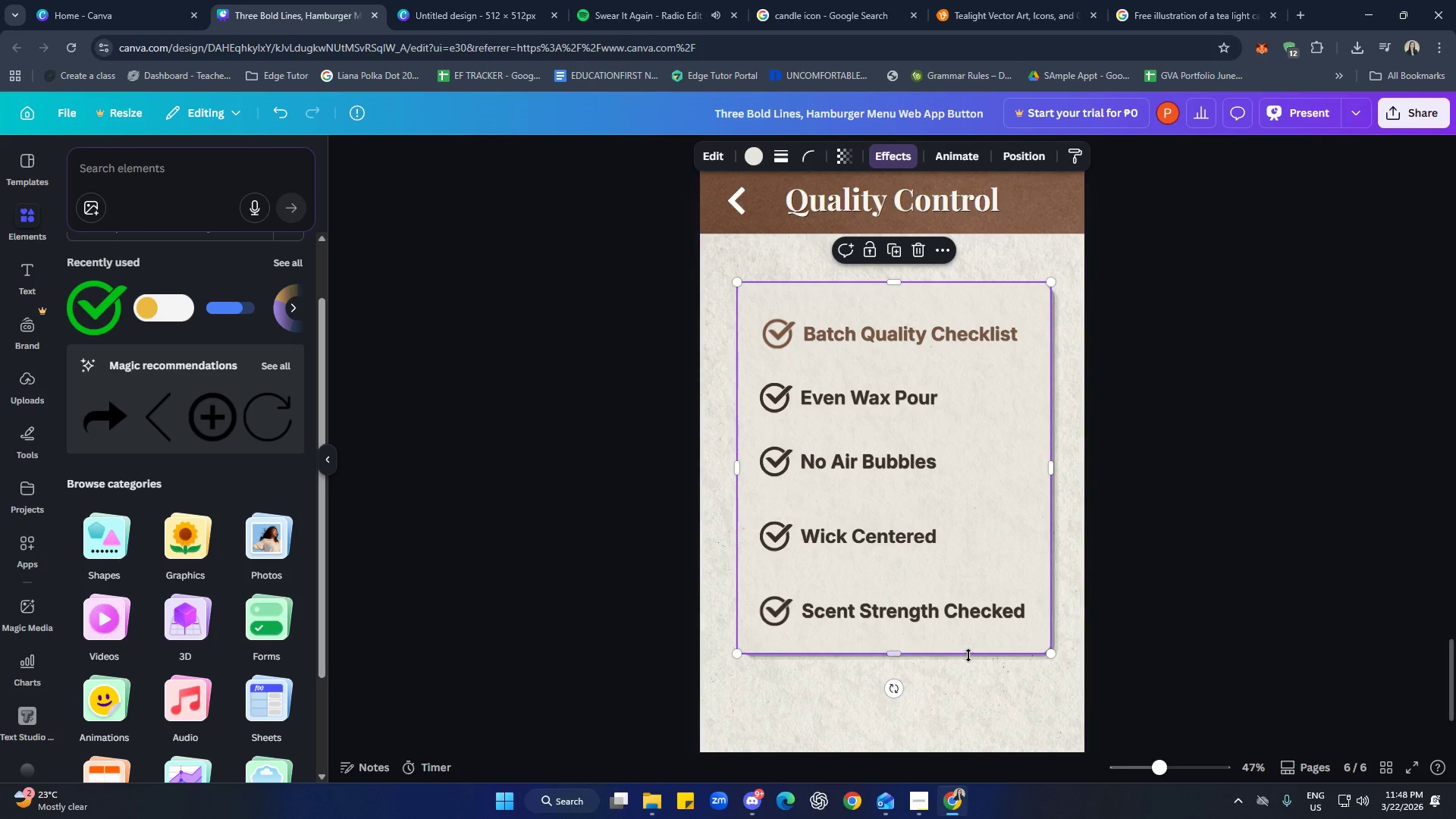 
left_click_drag(start_coordinate=[892, 652], to_coordinate=[886, 681])
 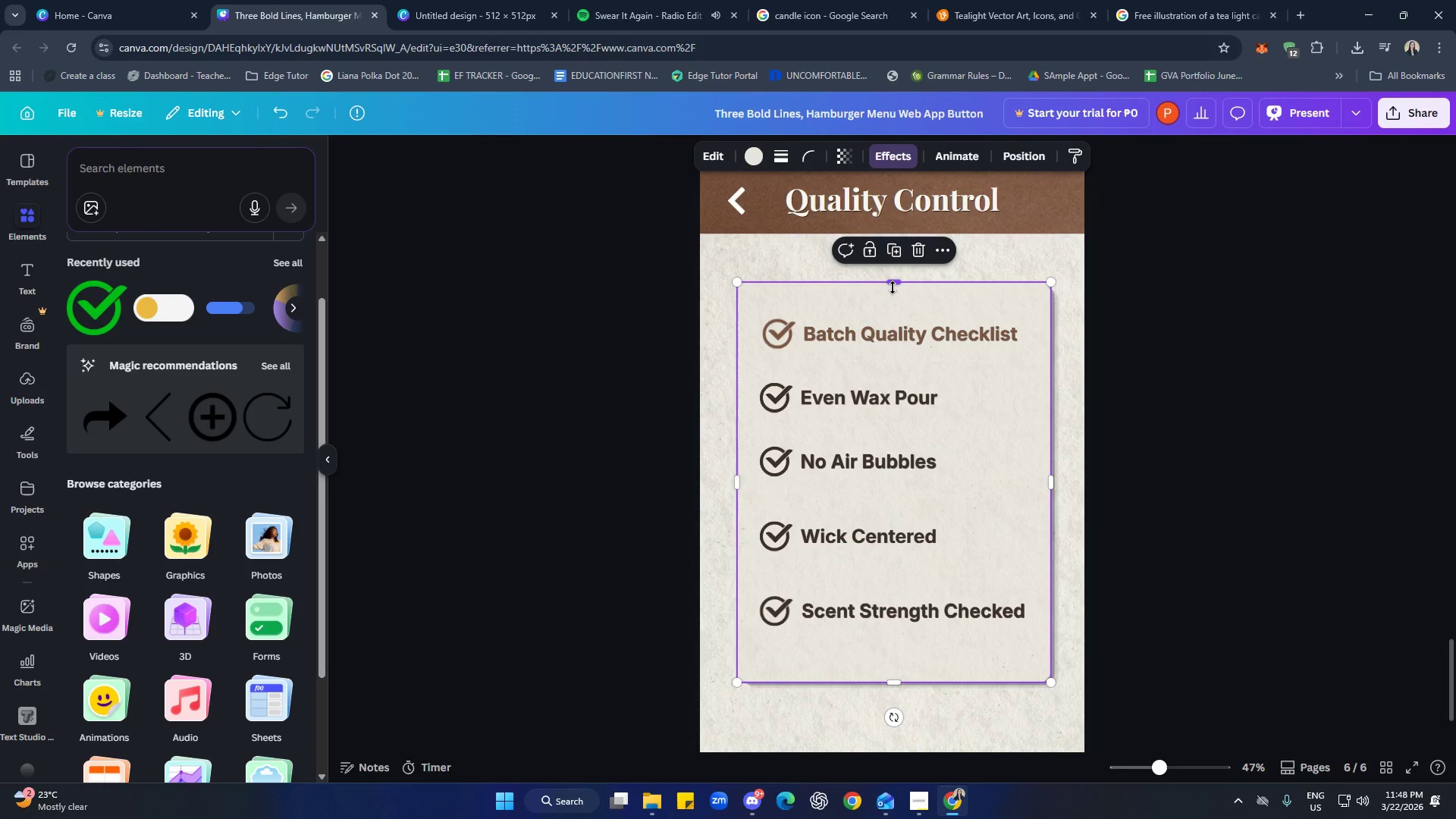 
left_click_drag(start_coordinate=[894, 285], to_coordinate=[899, 261])
 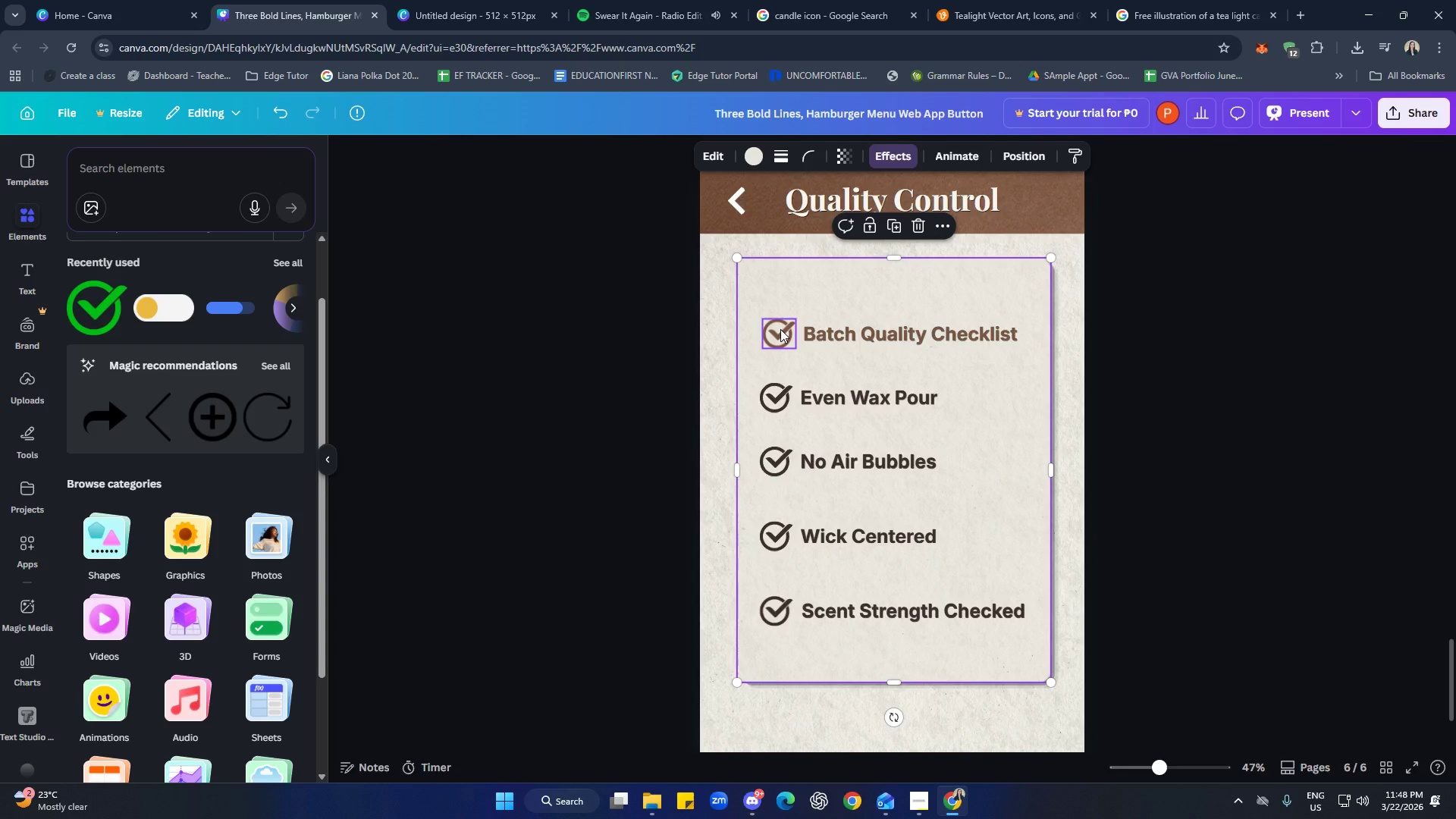 
left_click([780, 329])
 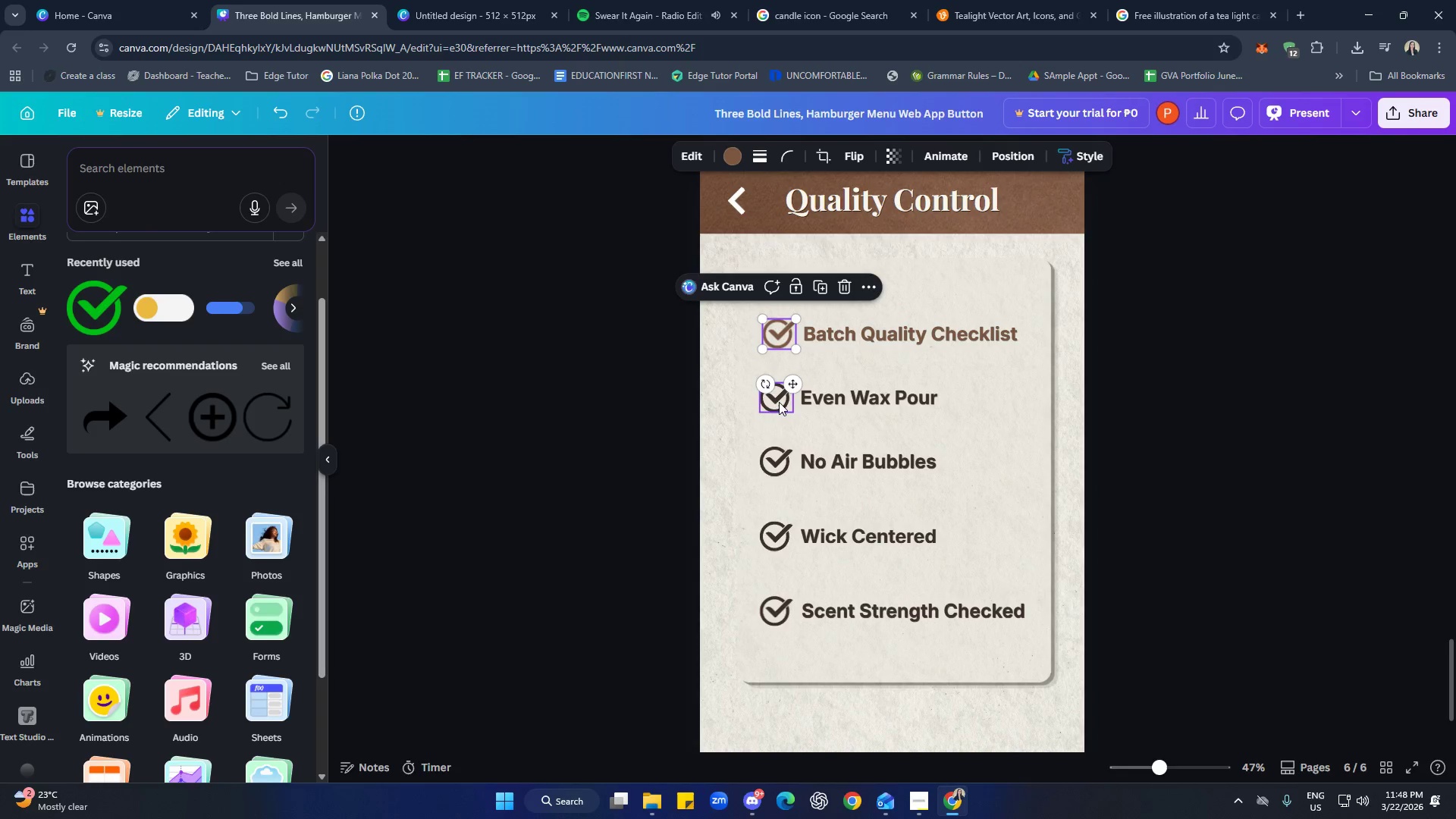 
left_click([777, 403])
 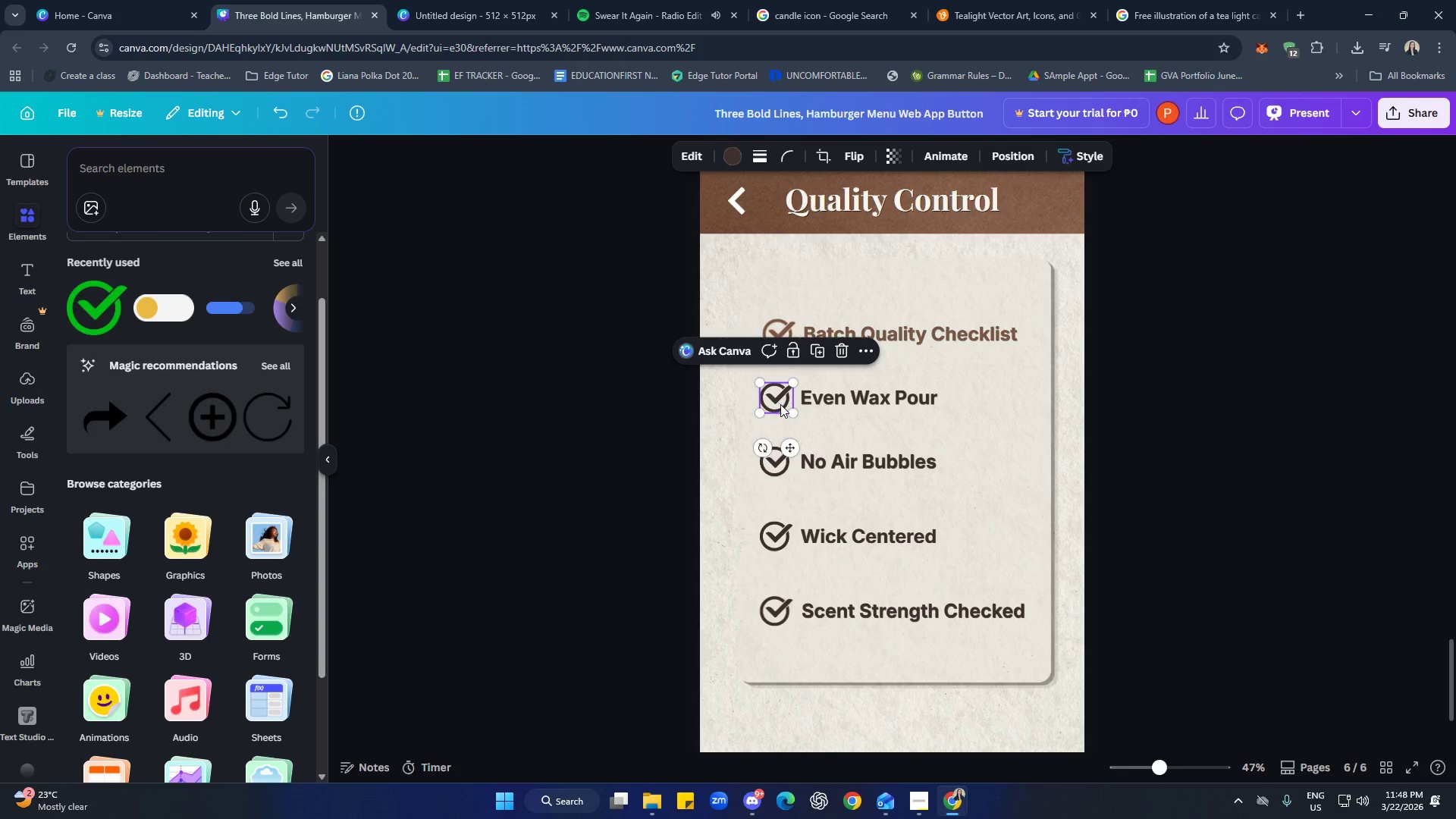 
hold_key(key=ControlLeft, duration=0.67)
left_click([851, 407])
 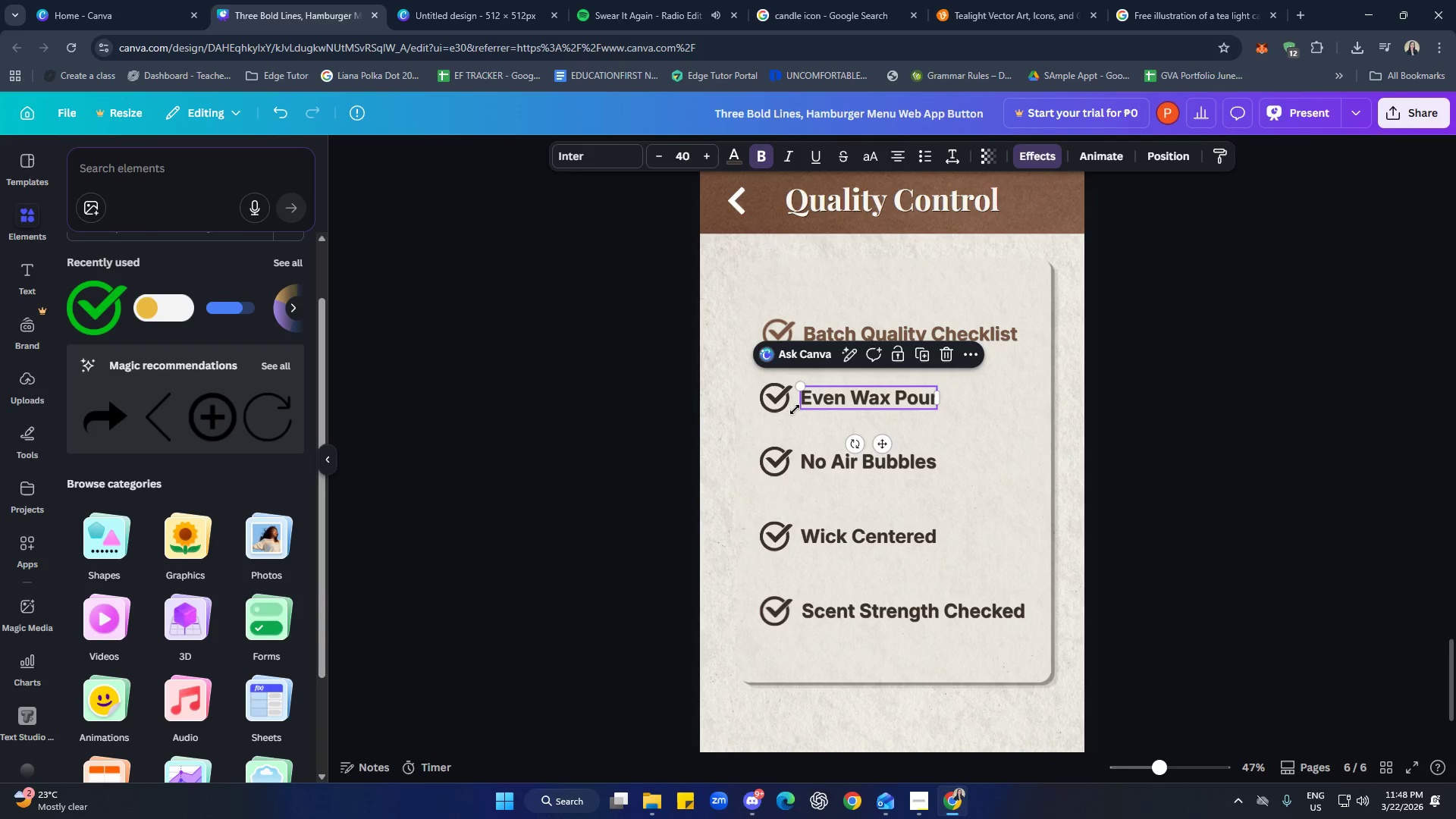 
hold_key(key=ShiftLeft, duration=0.56)
left_click([777, 401])
 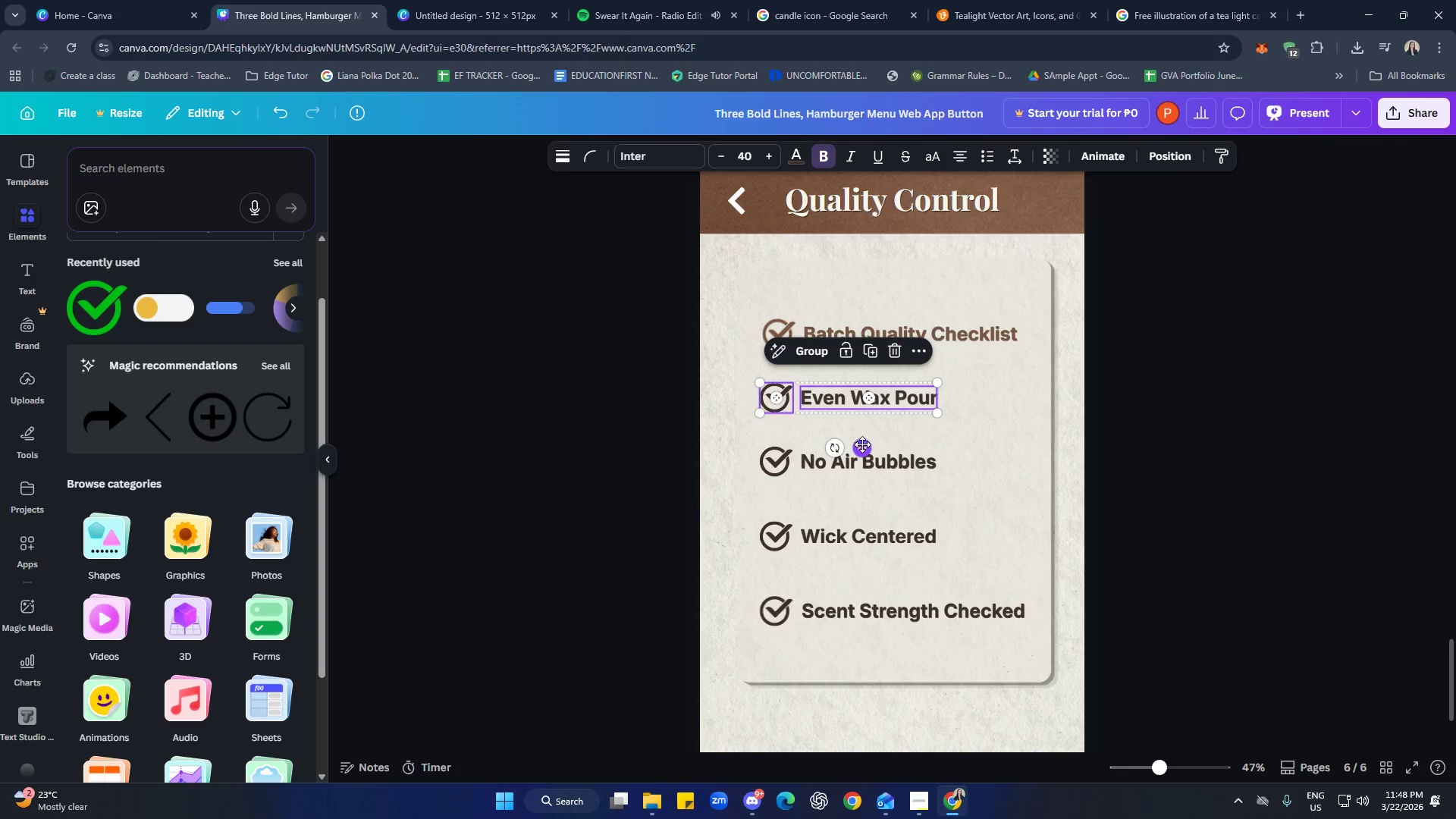 
left_click_drag(start_coordinate=[863, 452], to_coordinate=[861, 442])
 